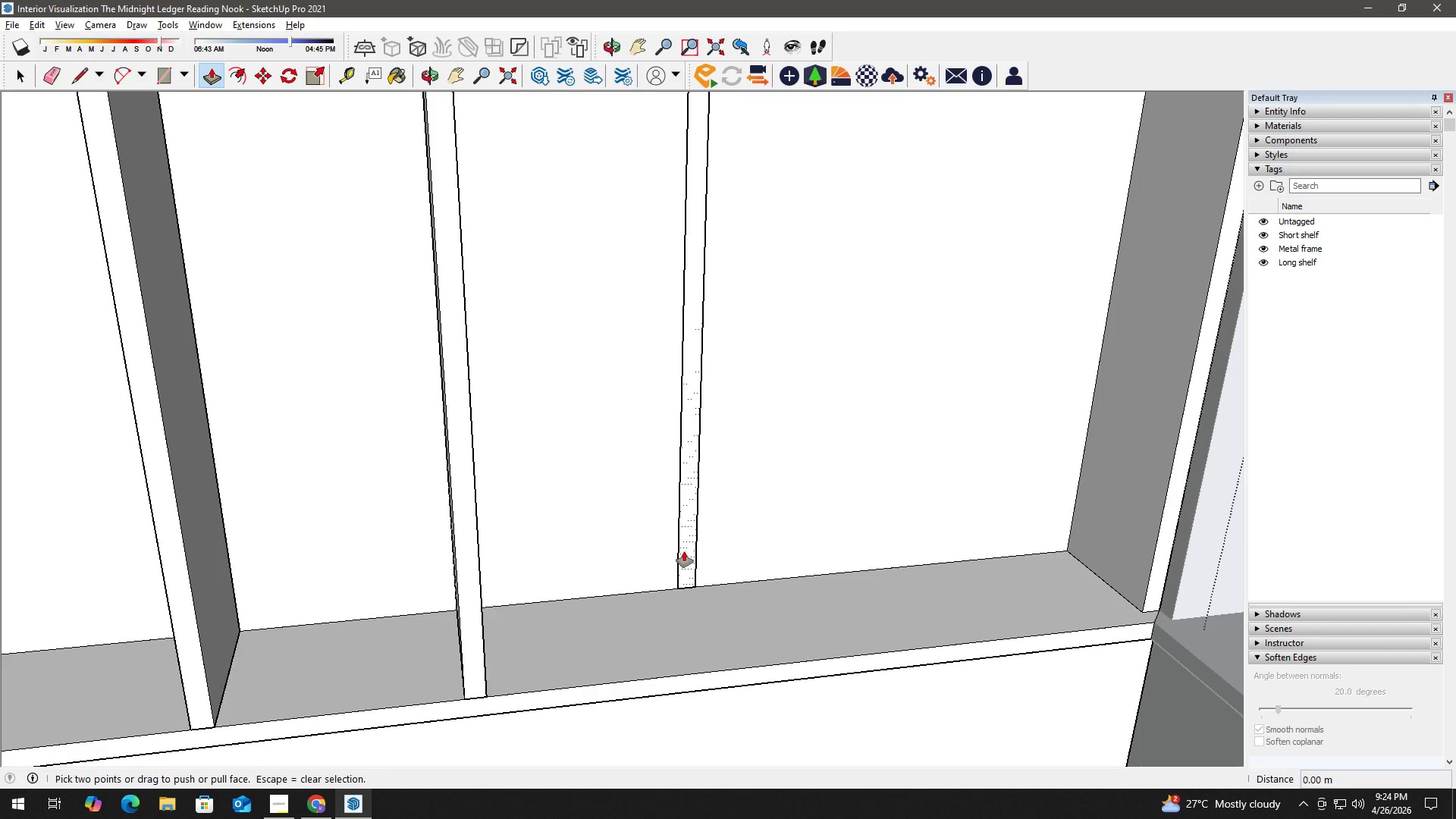 
left_click([684, 551])
 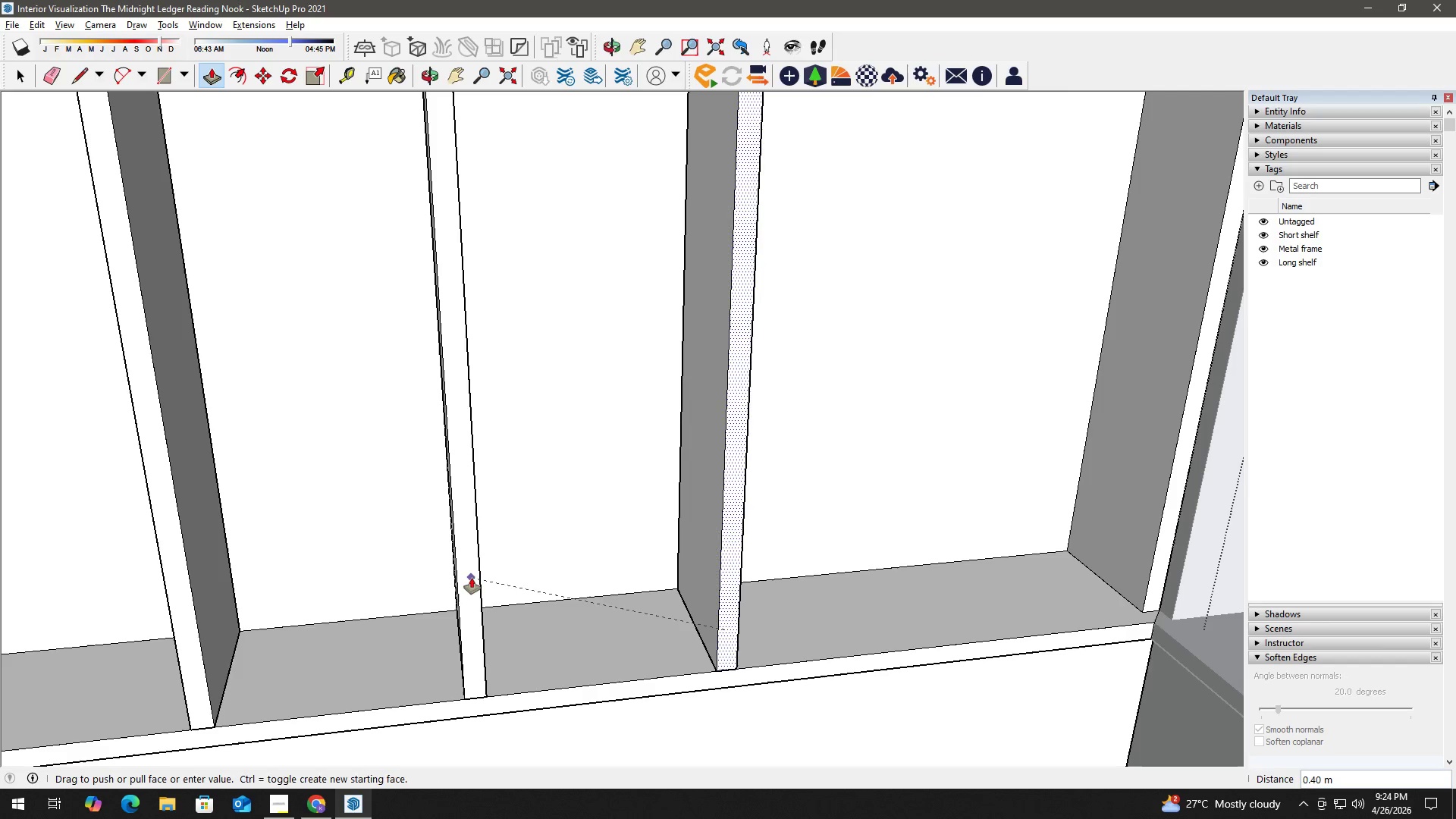 
key(Space)
 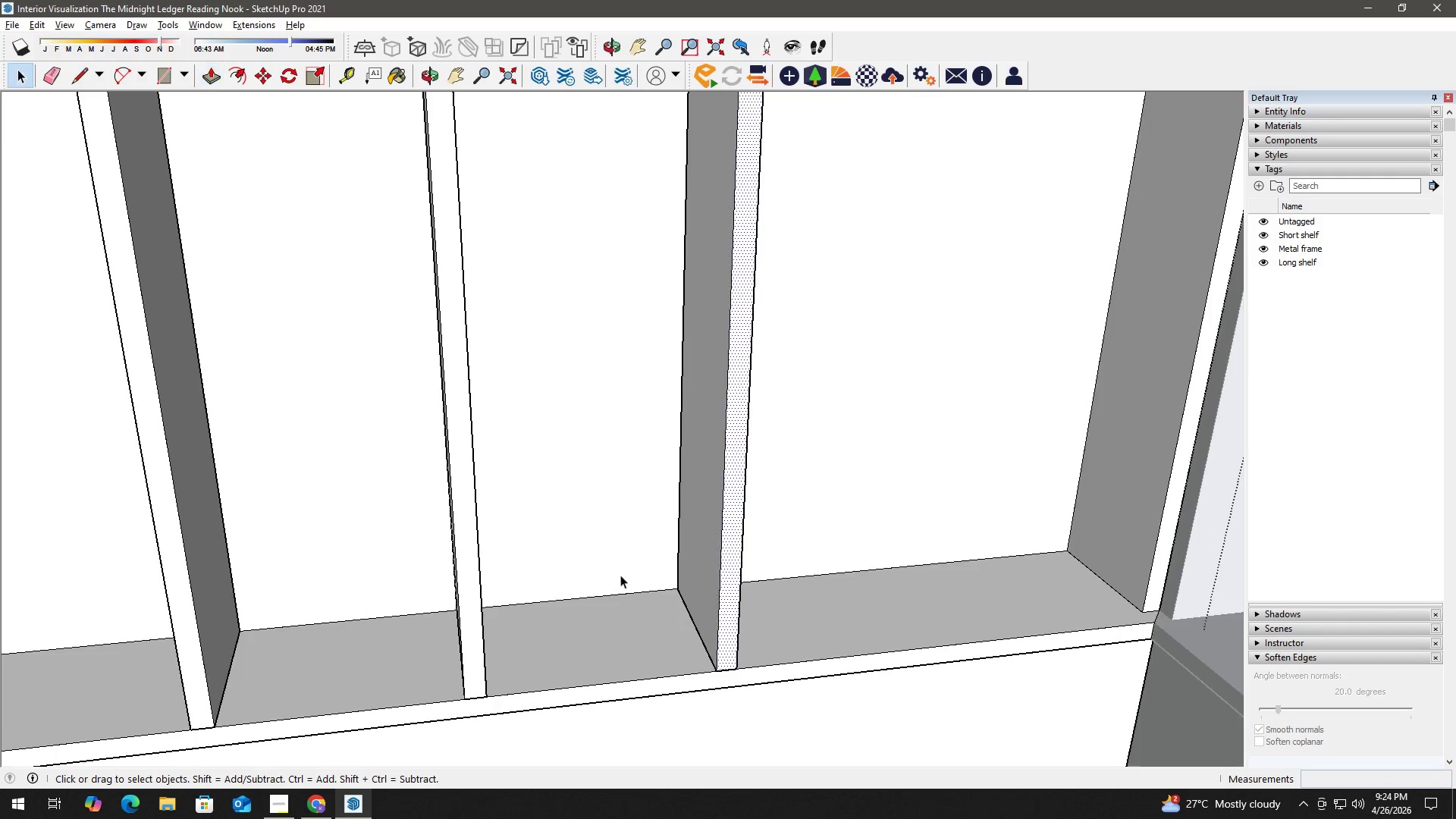 
key(Space)
 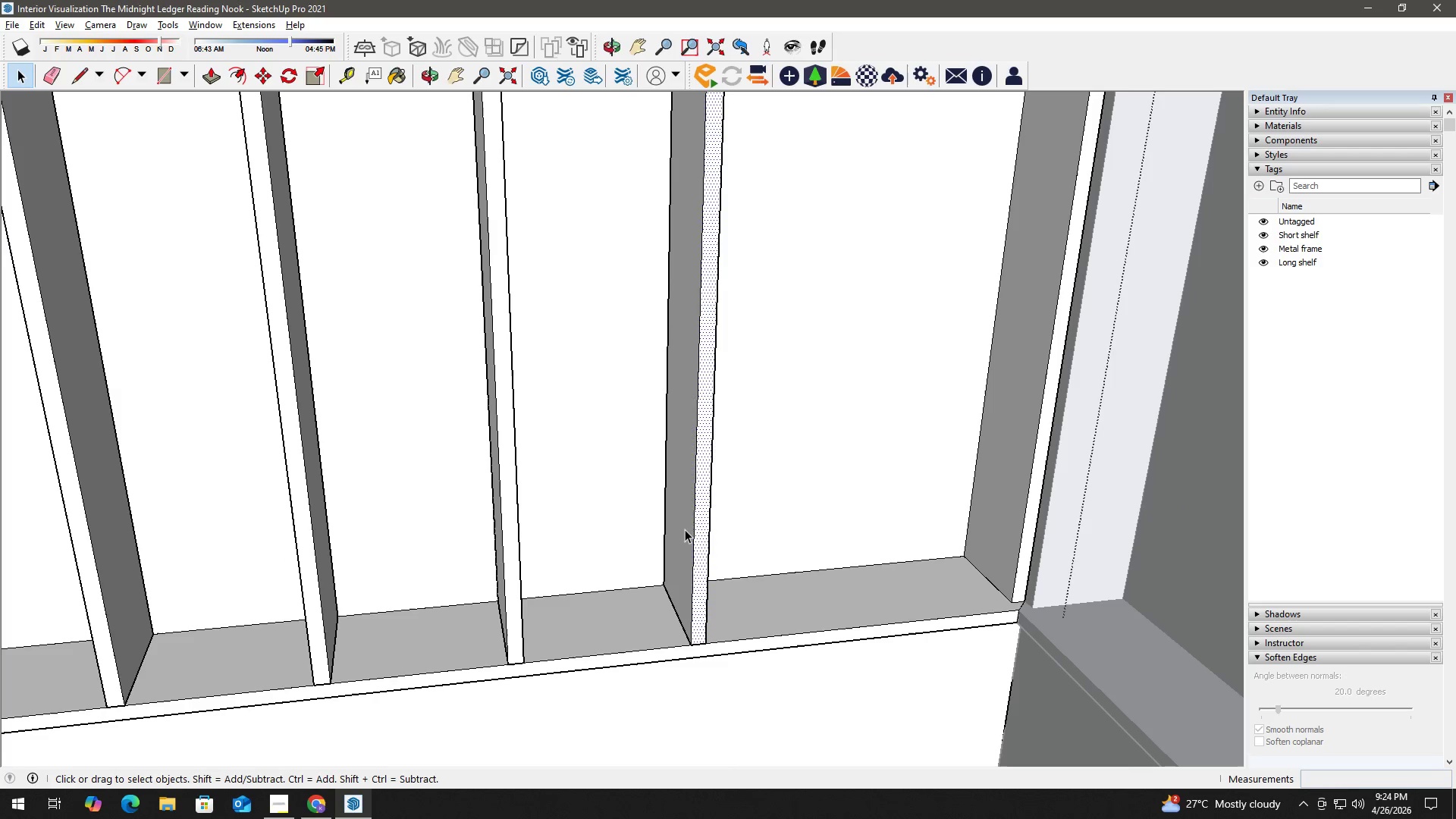 
scroll: coordinate [622, 574], scroll_direction: down, amount: 3.0
 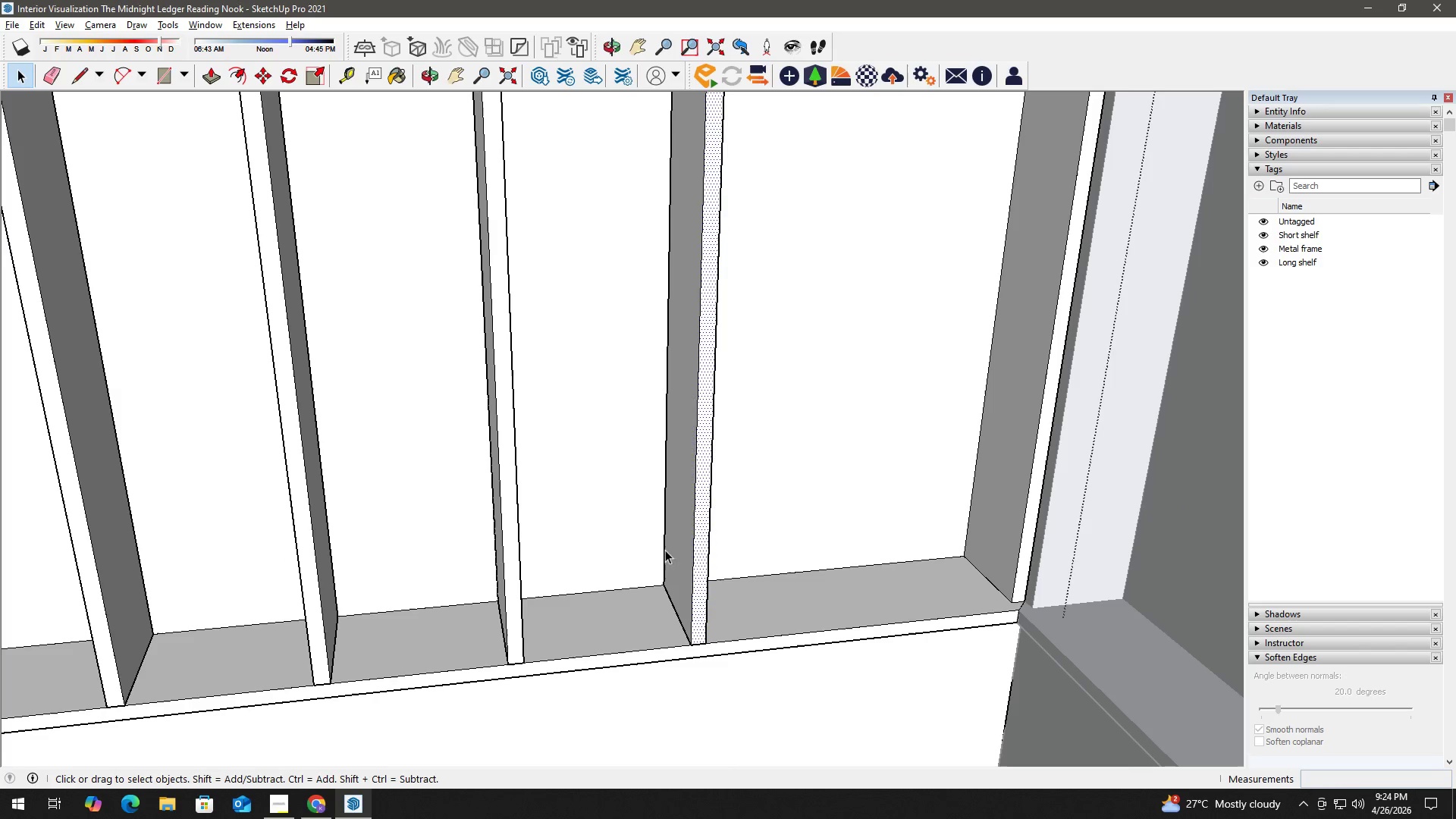 
left_click([689, 526])
 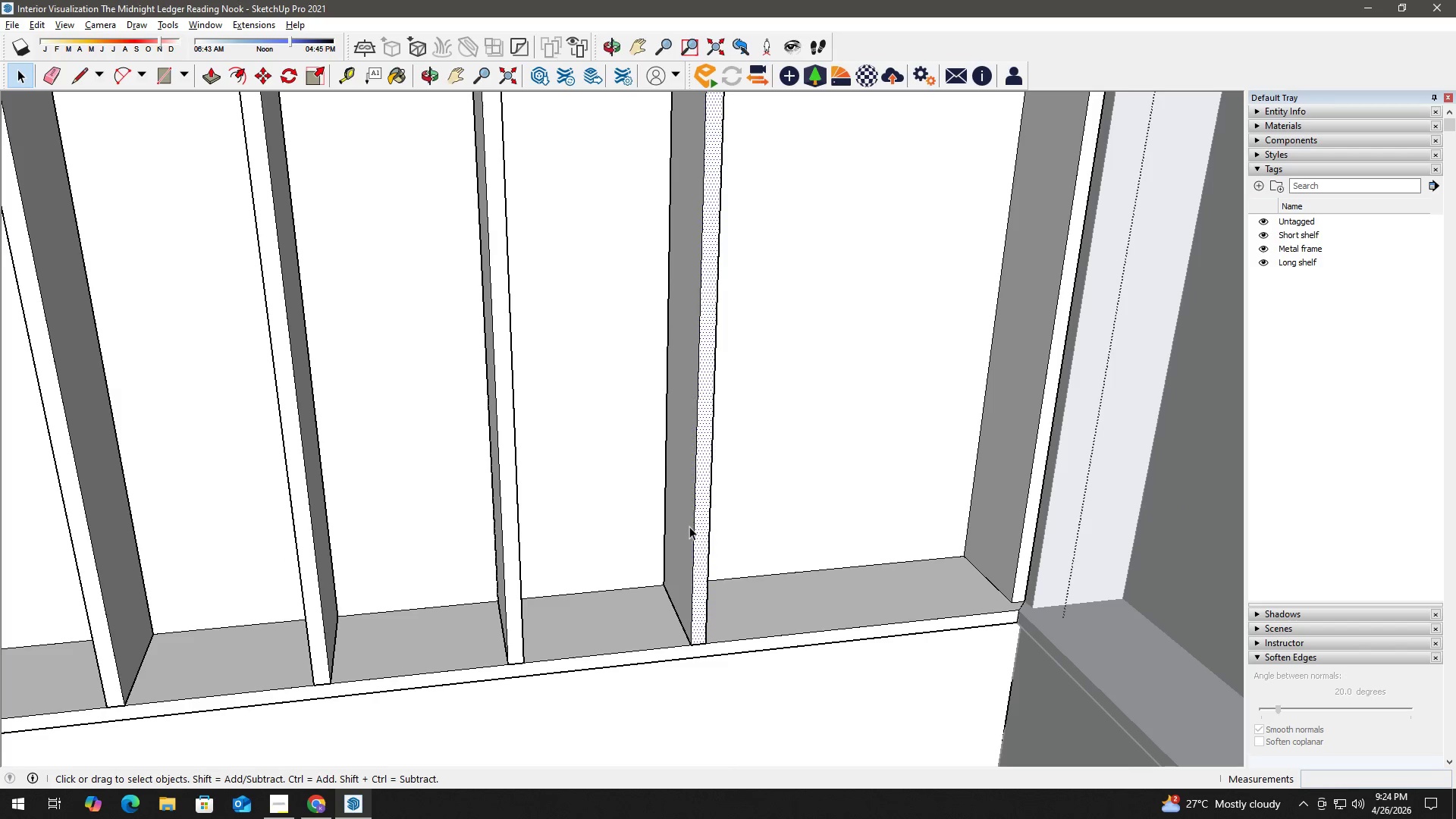 
right_click([690, 526])
 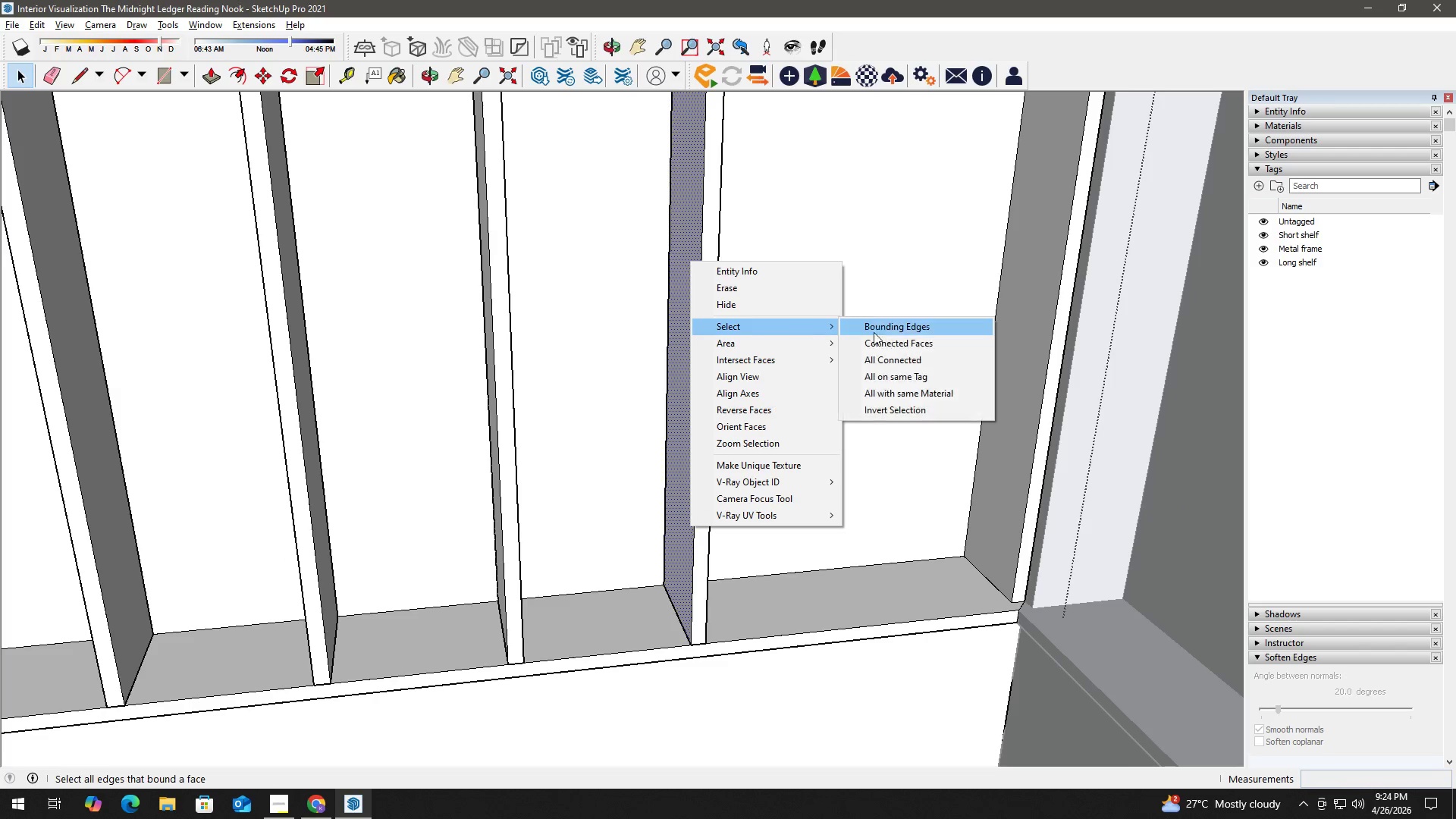 
left_click([893, 358])
 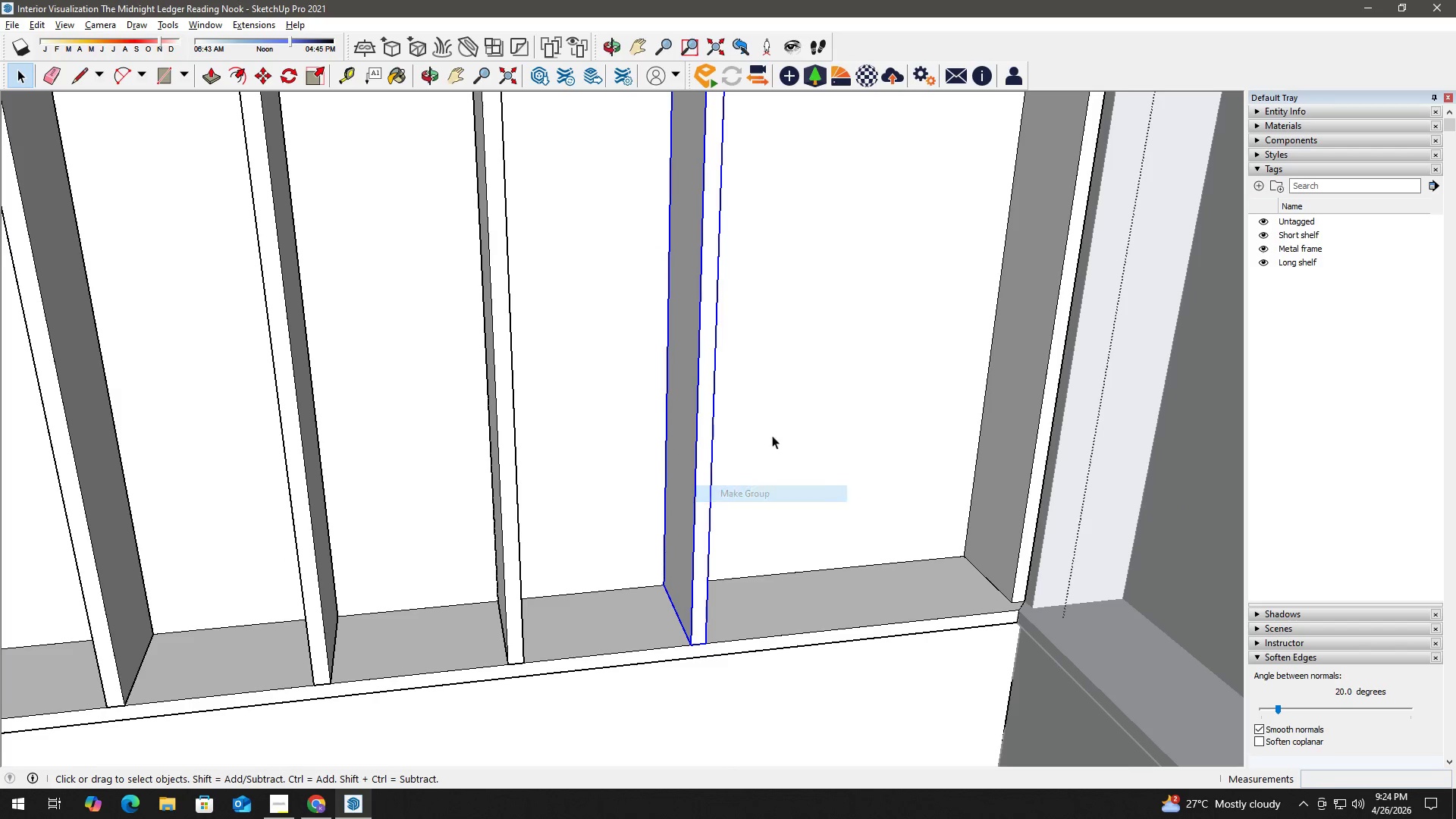 
key(Space)
 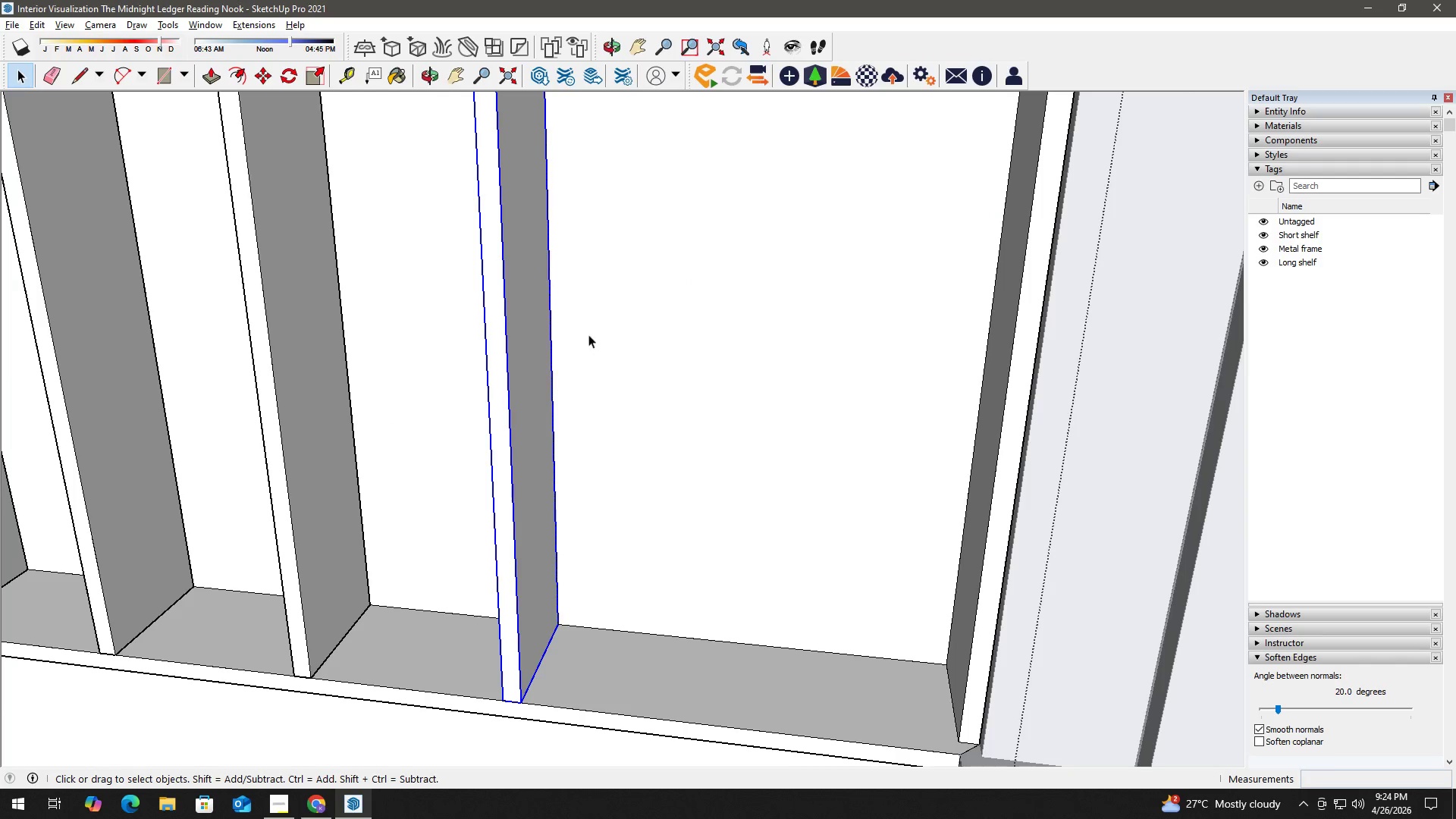 
key(T)
 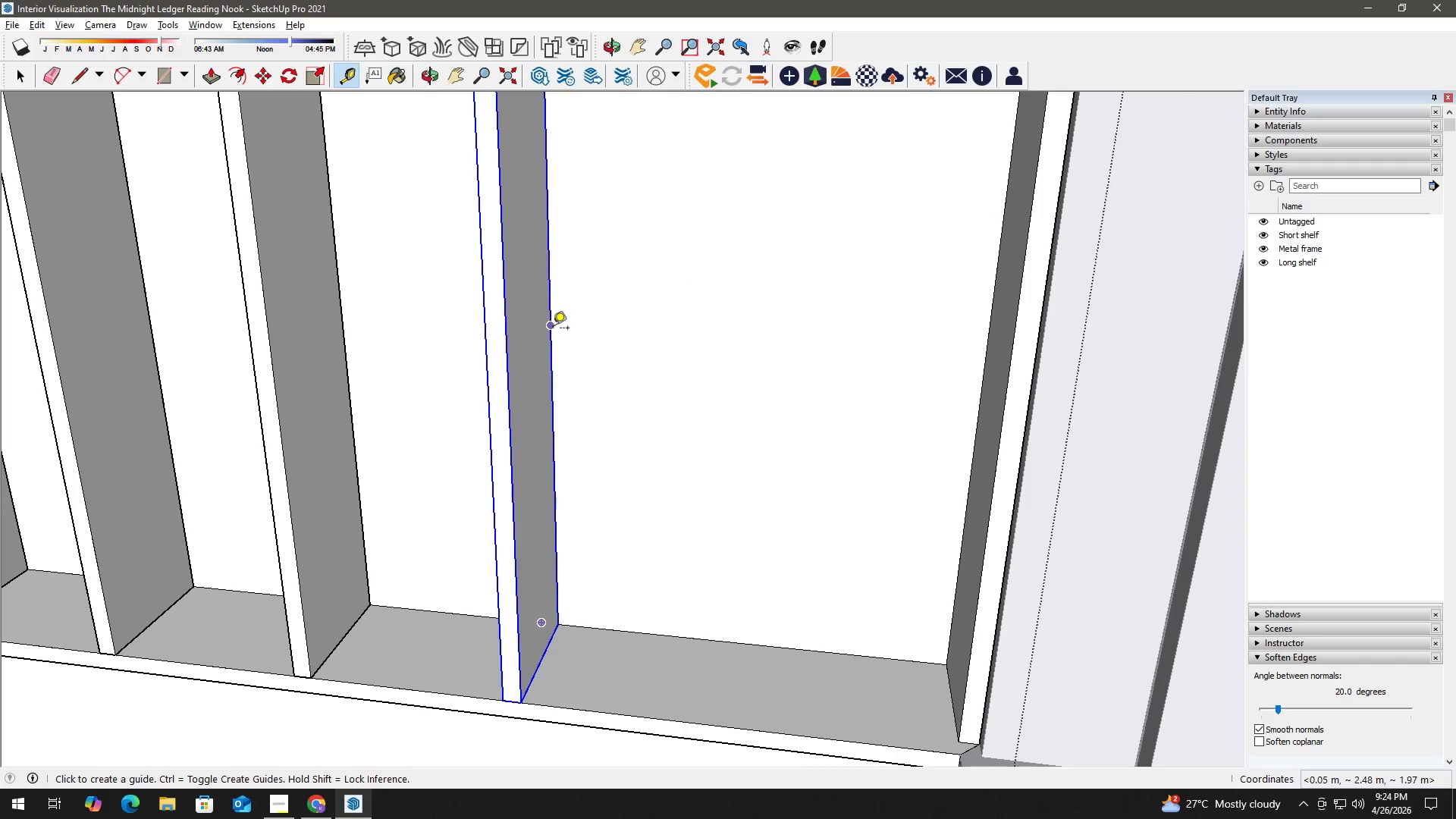 
scroll: coordinate [687, 390], scroll_direction: up, amount: 2.0
 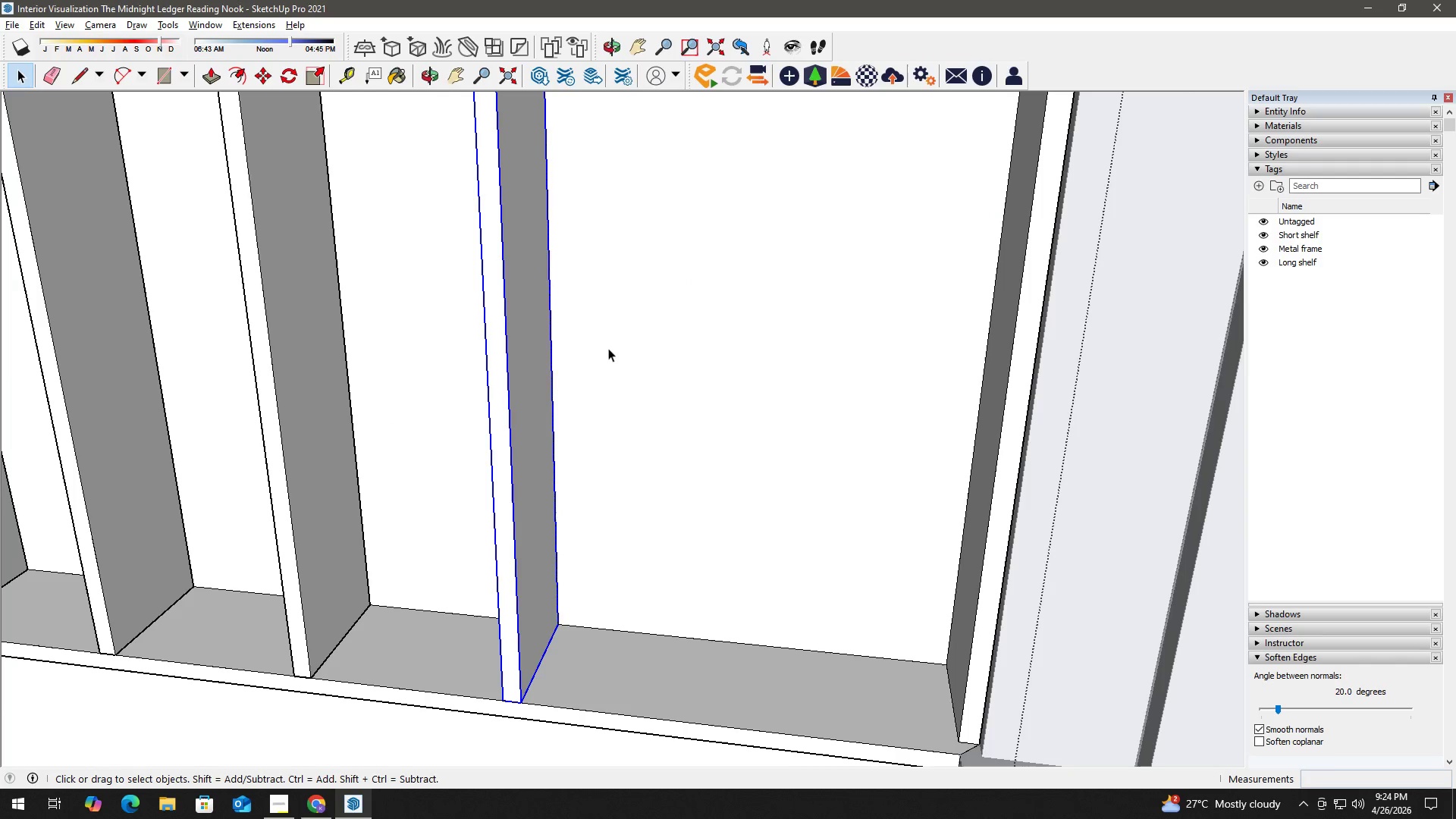 
left_click_drag(start_coordinate=[552, 329], to_coordinate=[557, 329])
 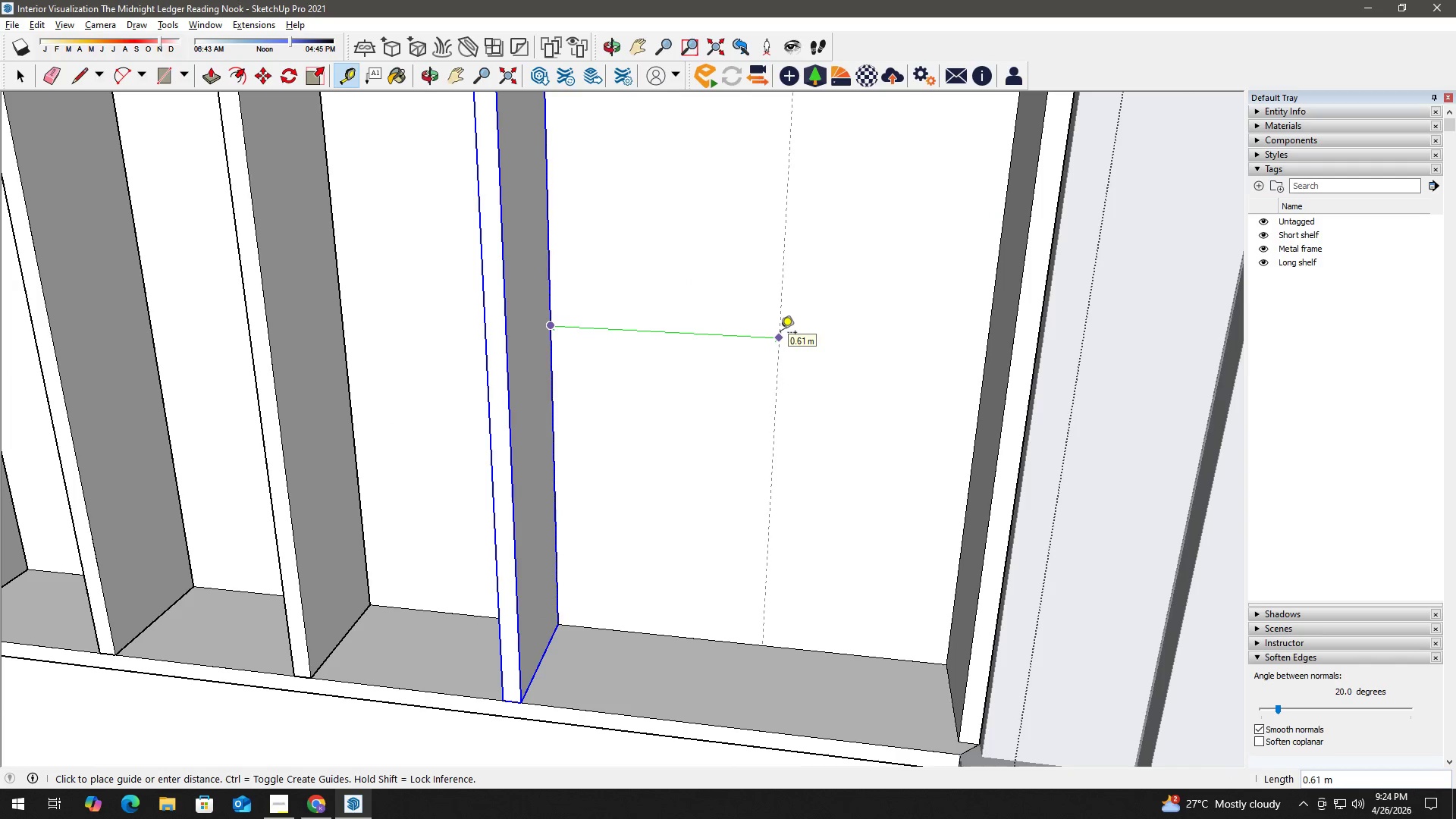 
key(Numpad0)
 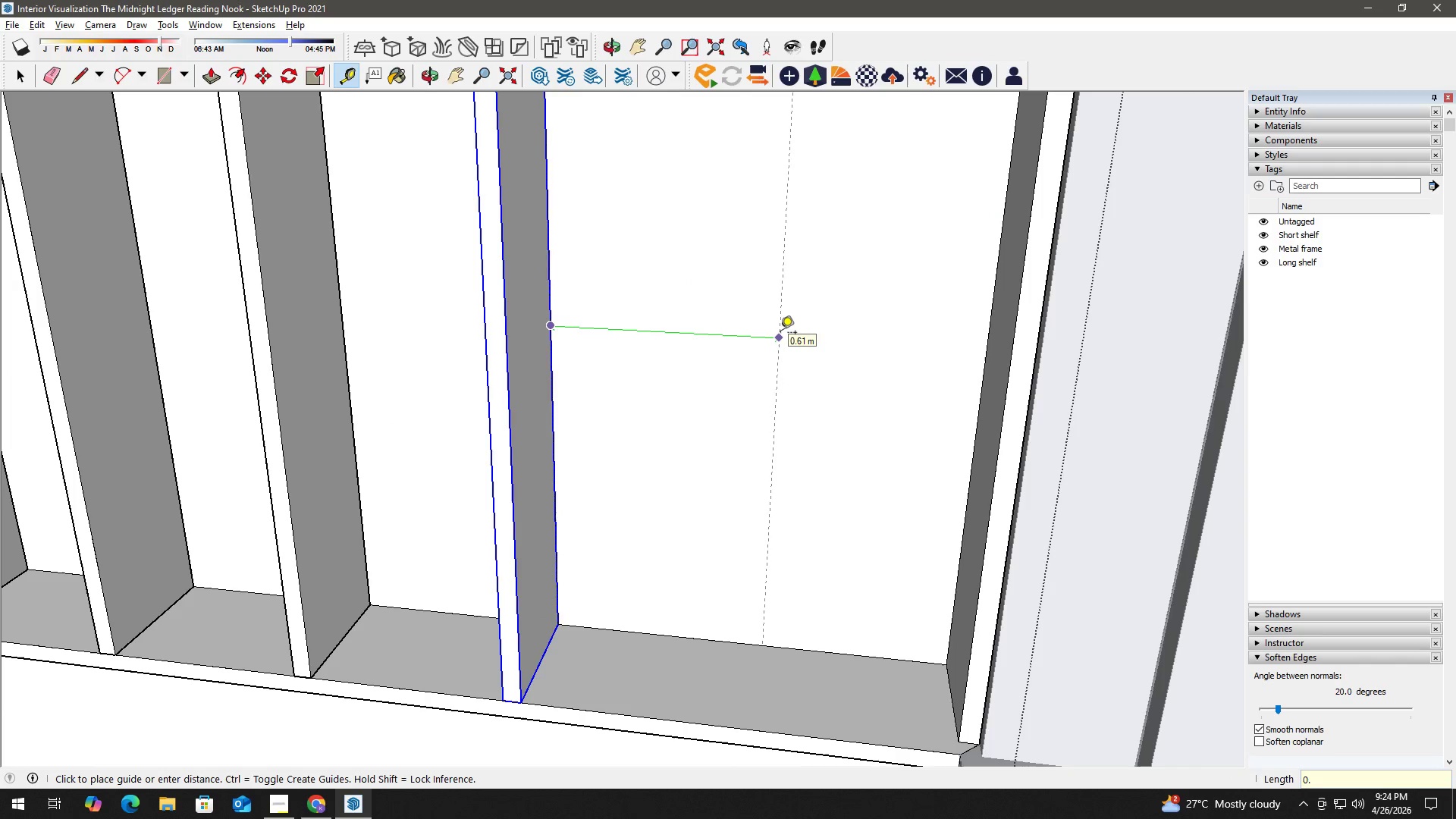 
key(NumpadDecimal)
 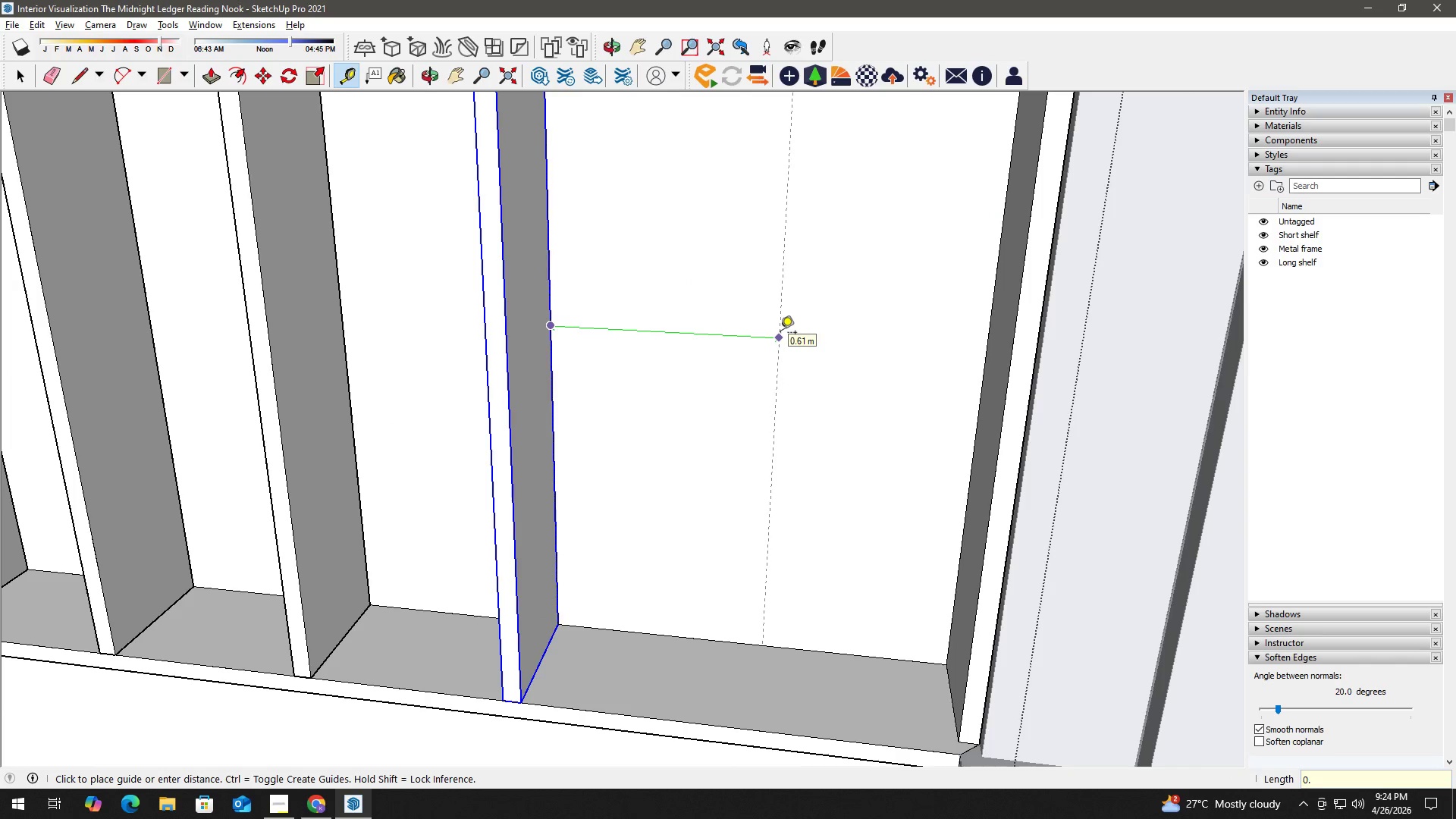 
key(Numpad6)
 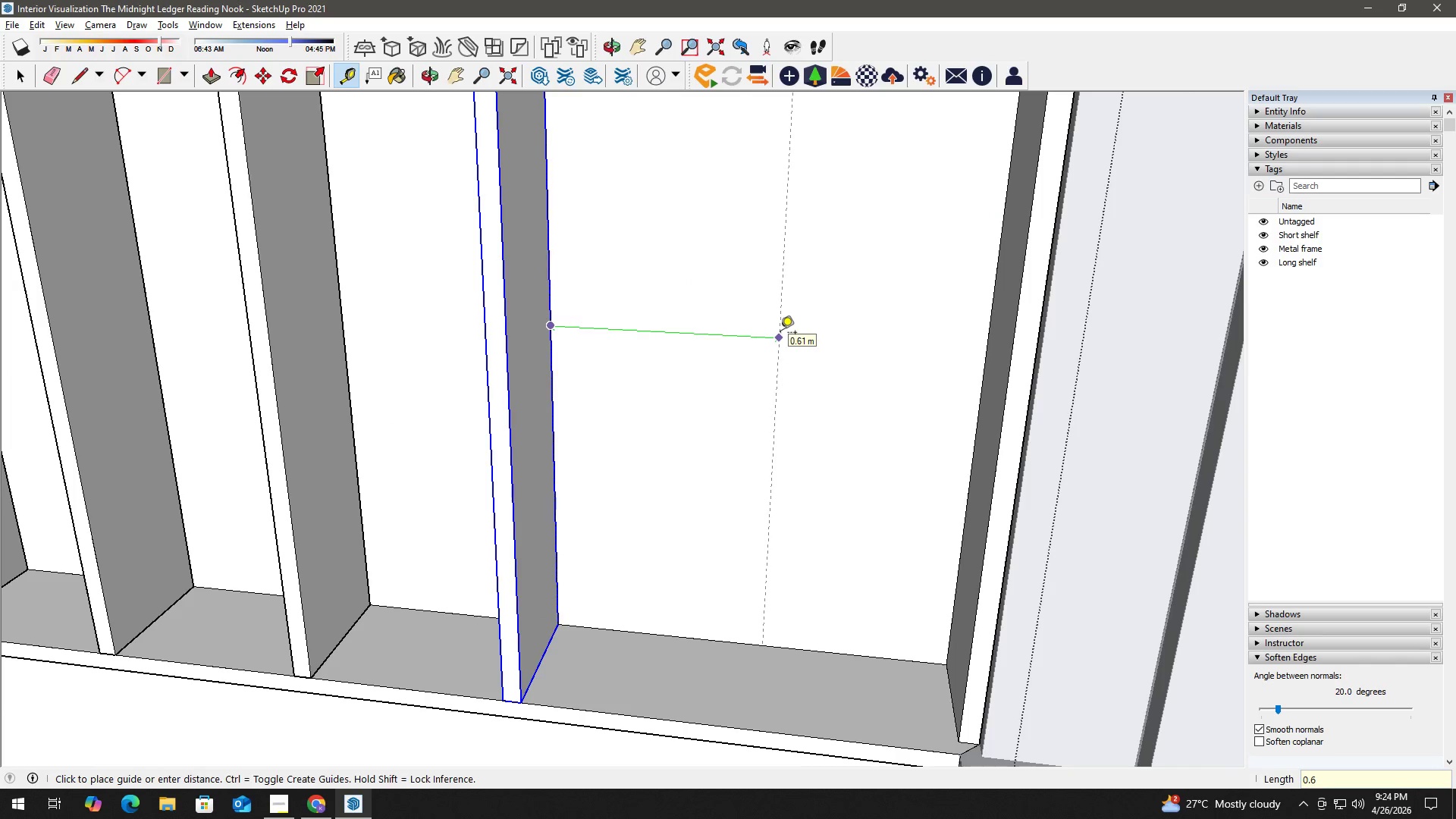 
key(NumpadEnter)
 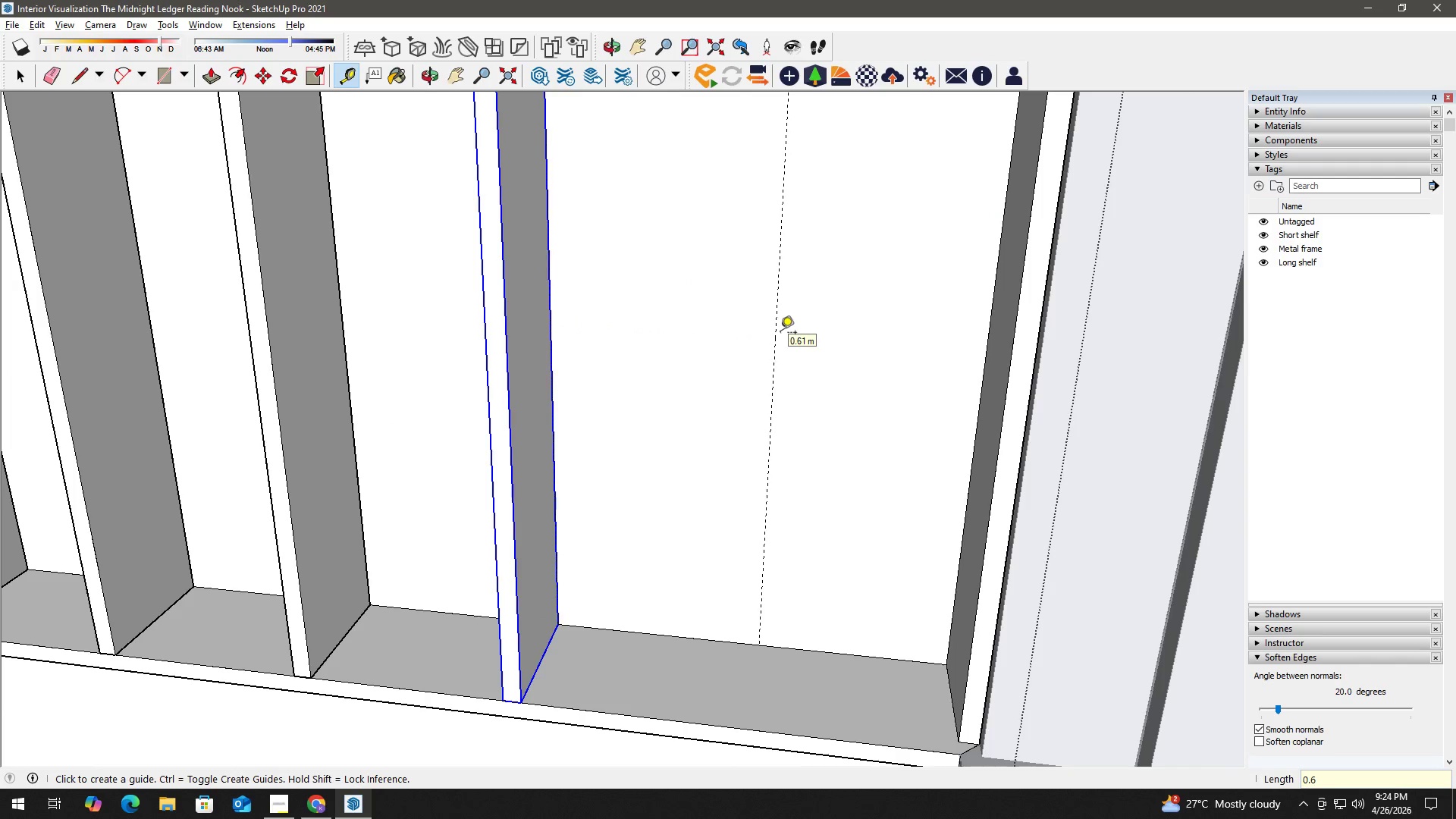 
key(Space)
 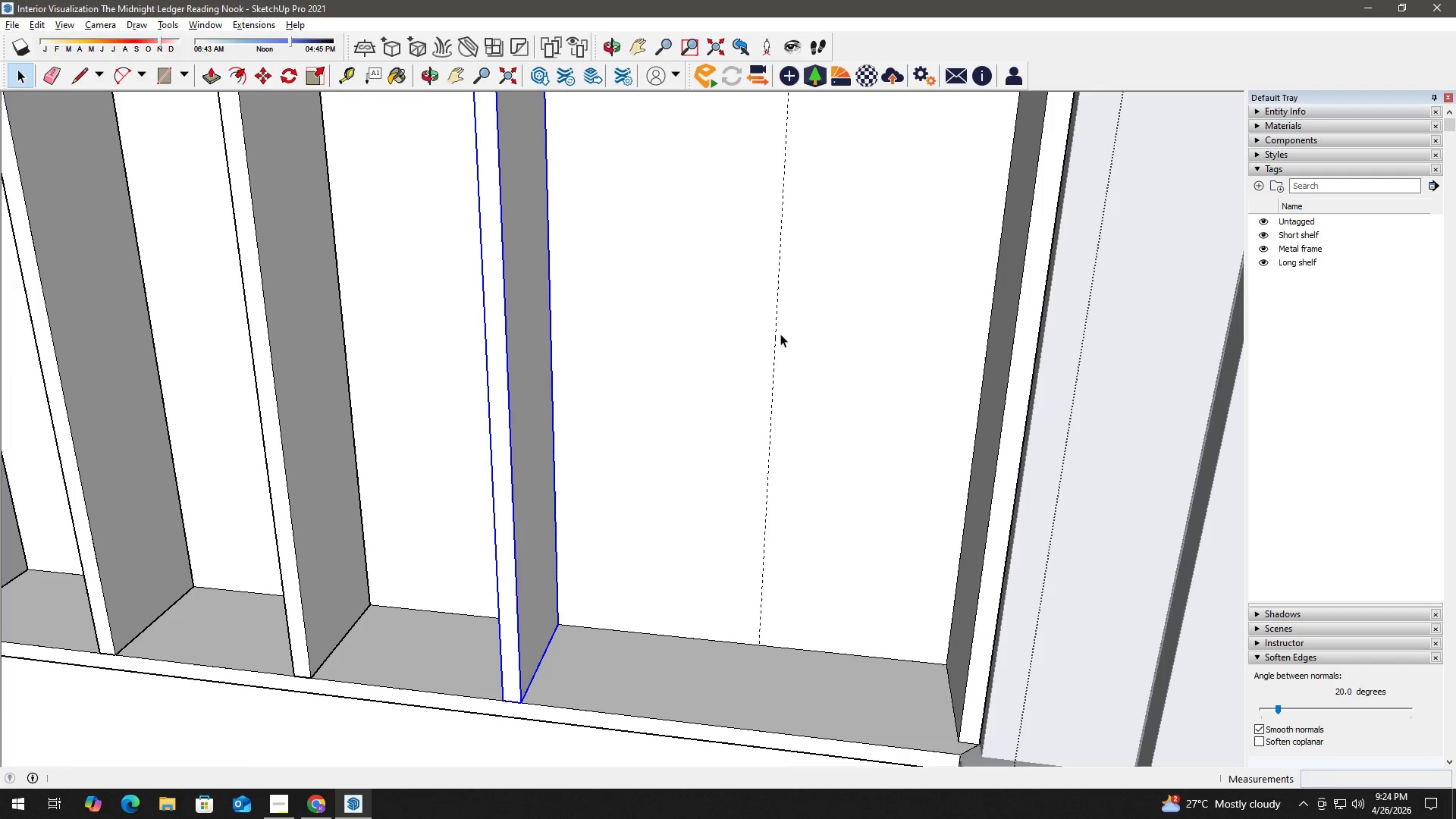 
key(T)
 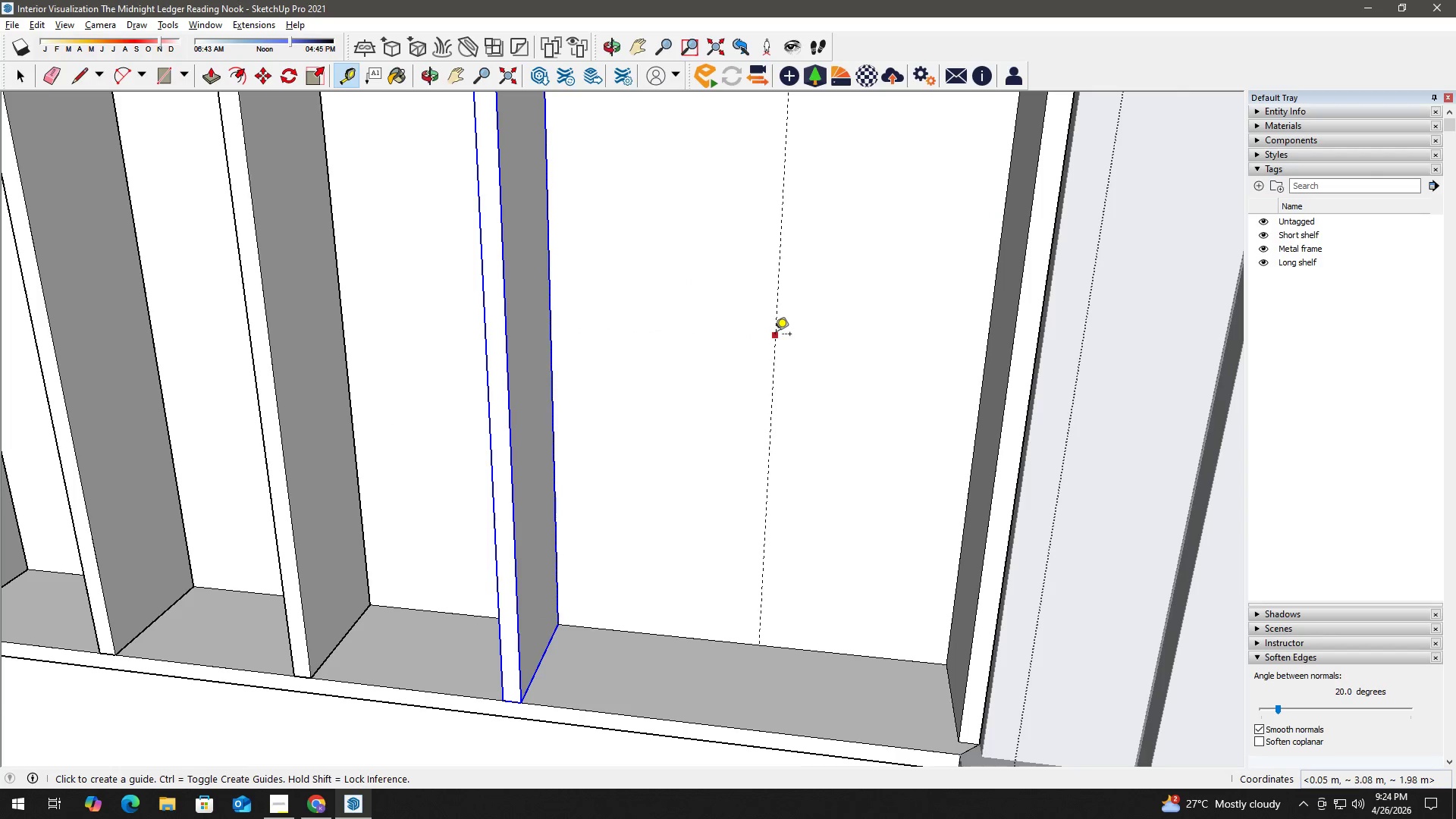 
left_click_drag(start_coordinate=[775, 335], to_coordinate=[770, 332])
 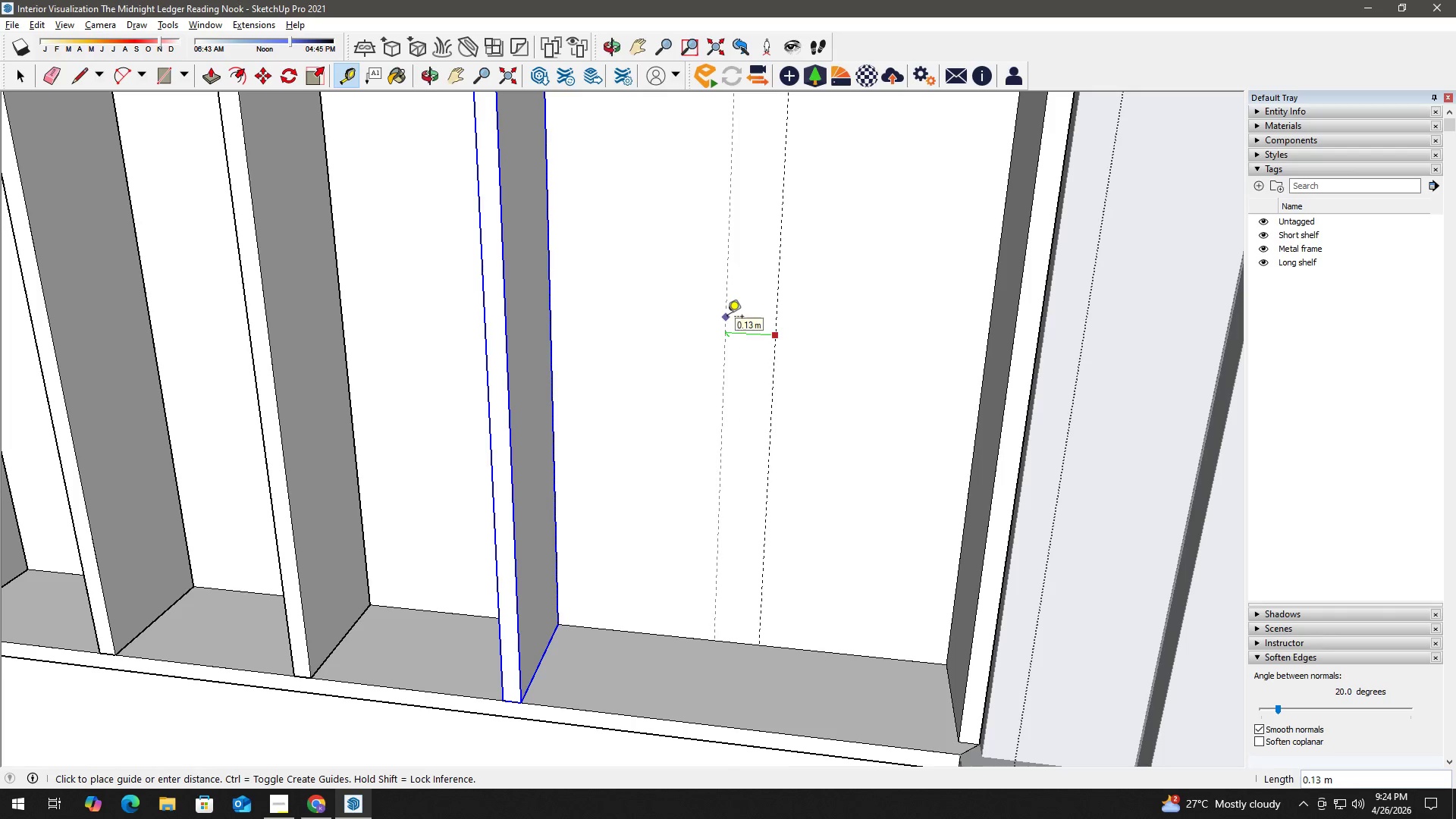 
key(Numpad0)
 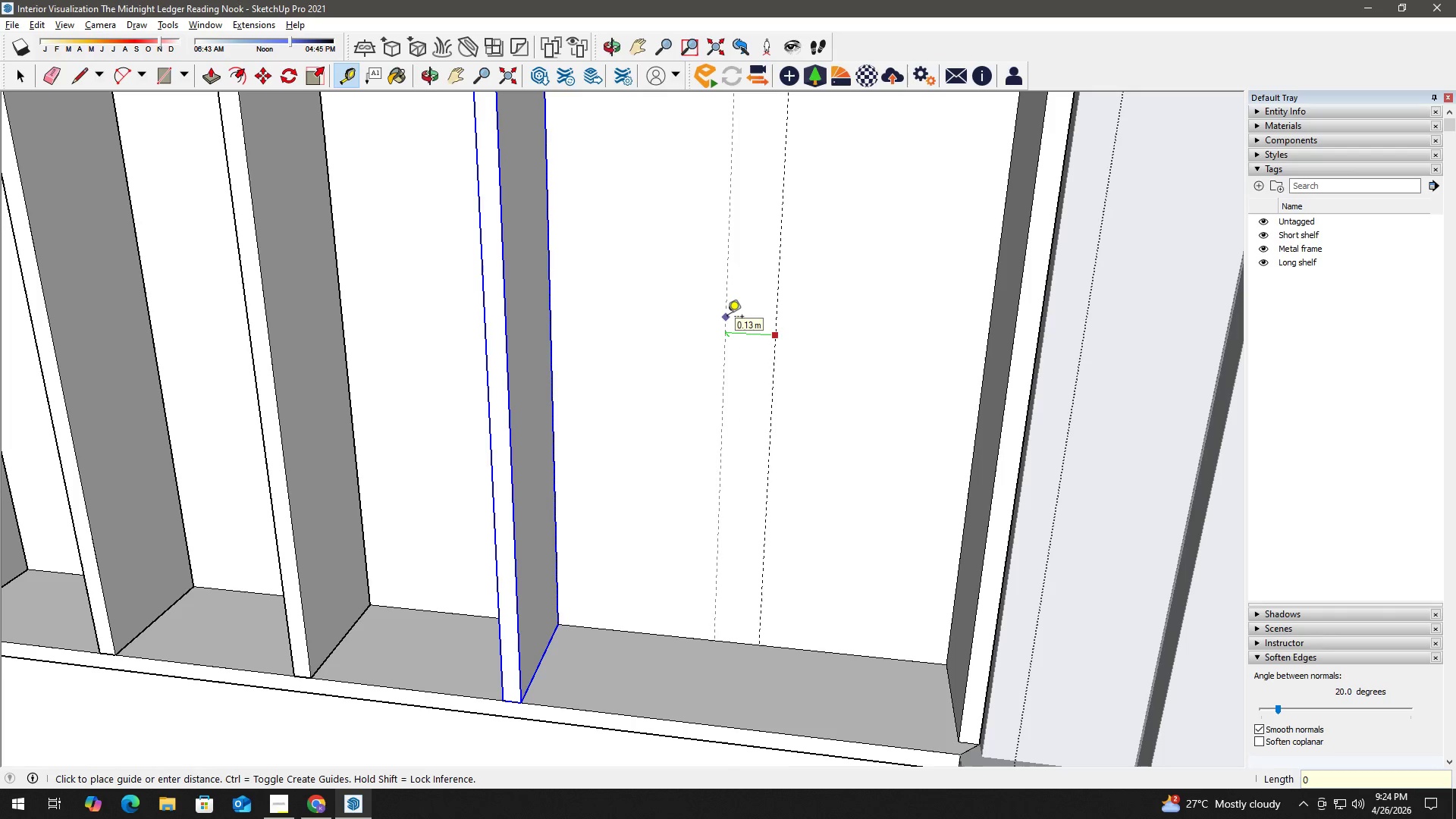 
key(NumpadDecimal)
 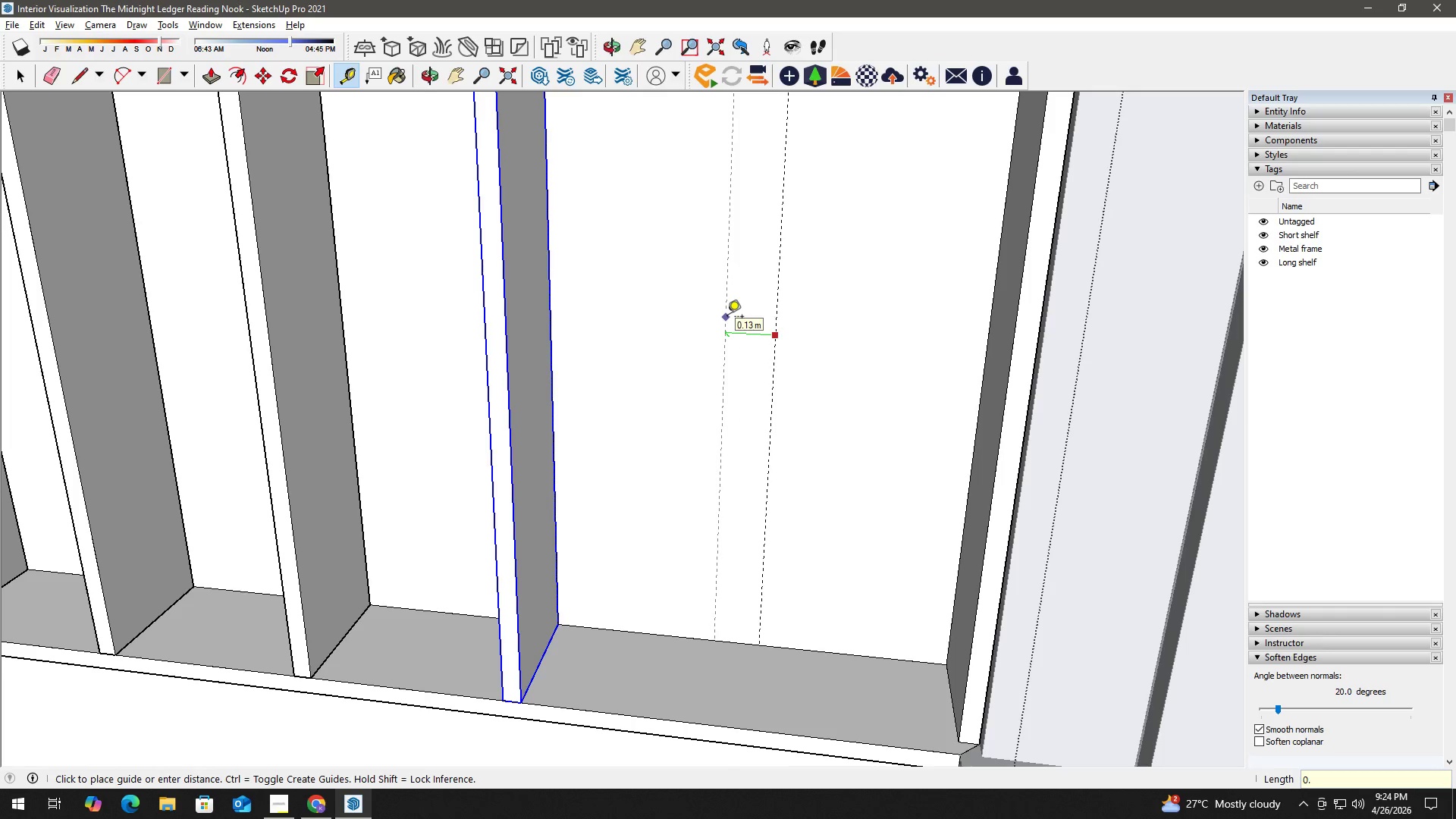 
key(Numpad0)
 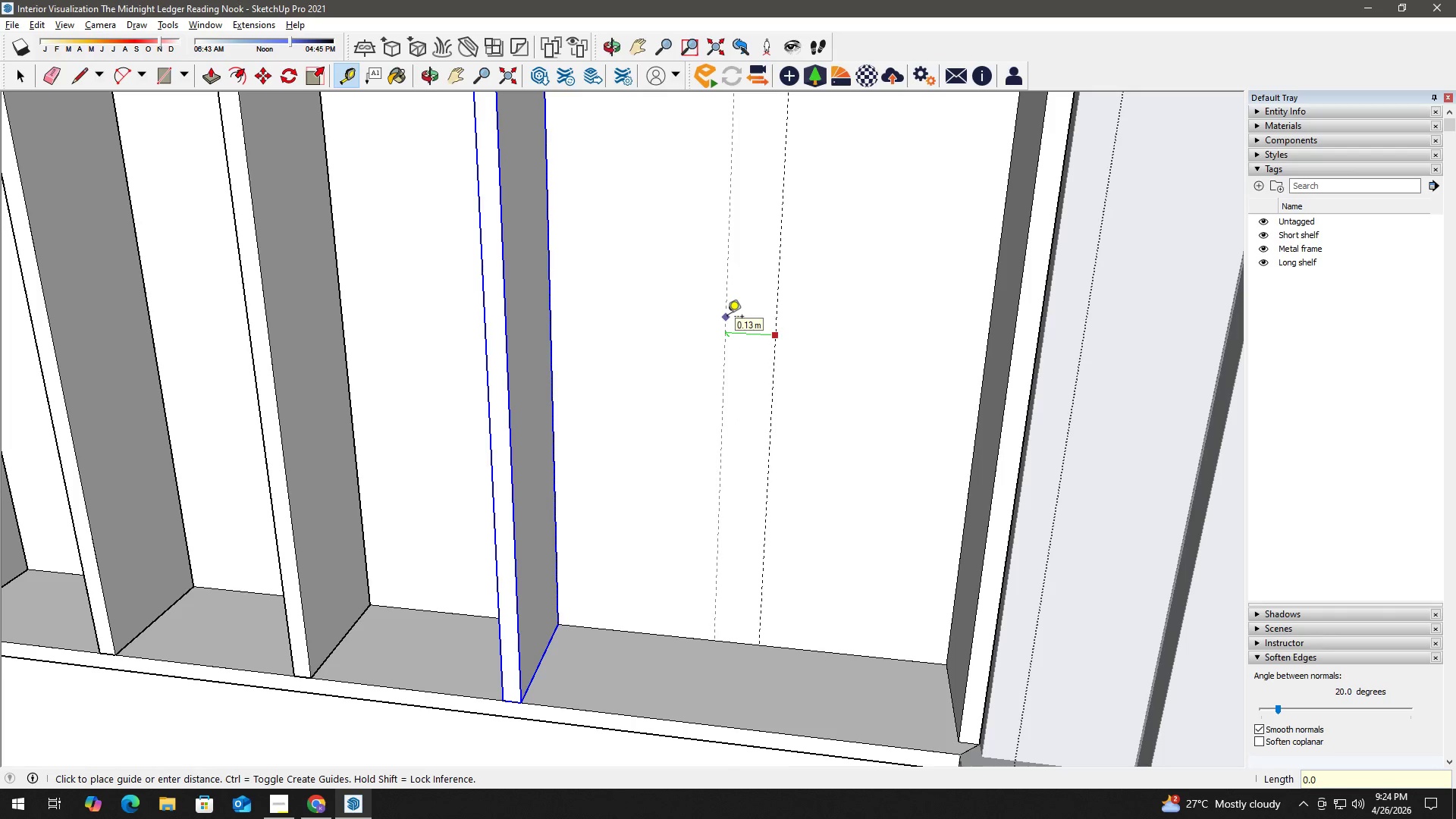 
key(Numpad5)
 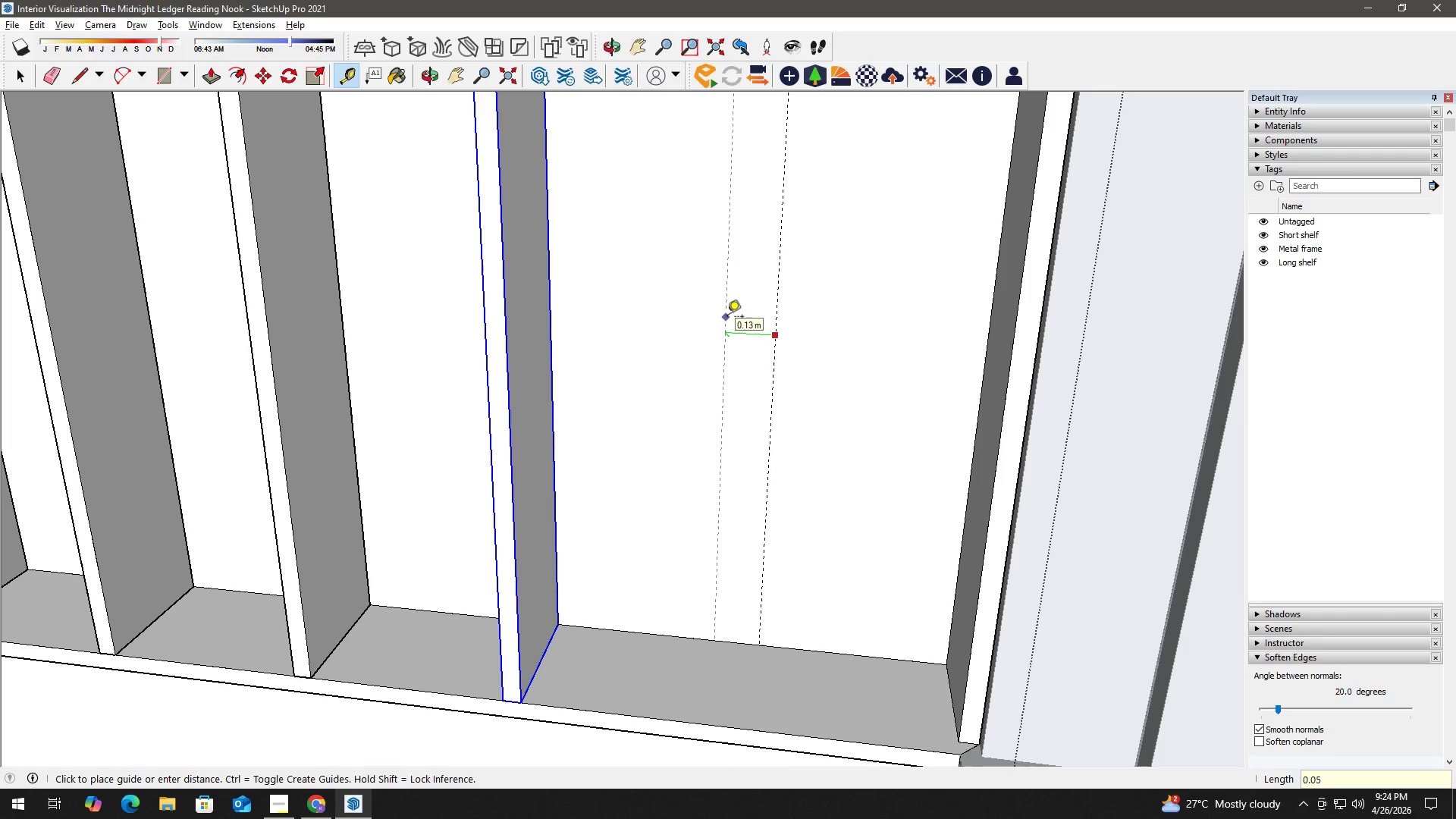 
key(NumpadEnter)
 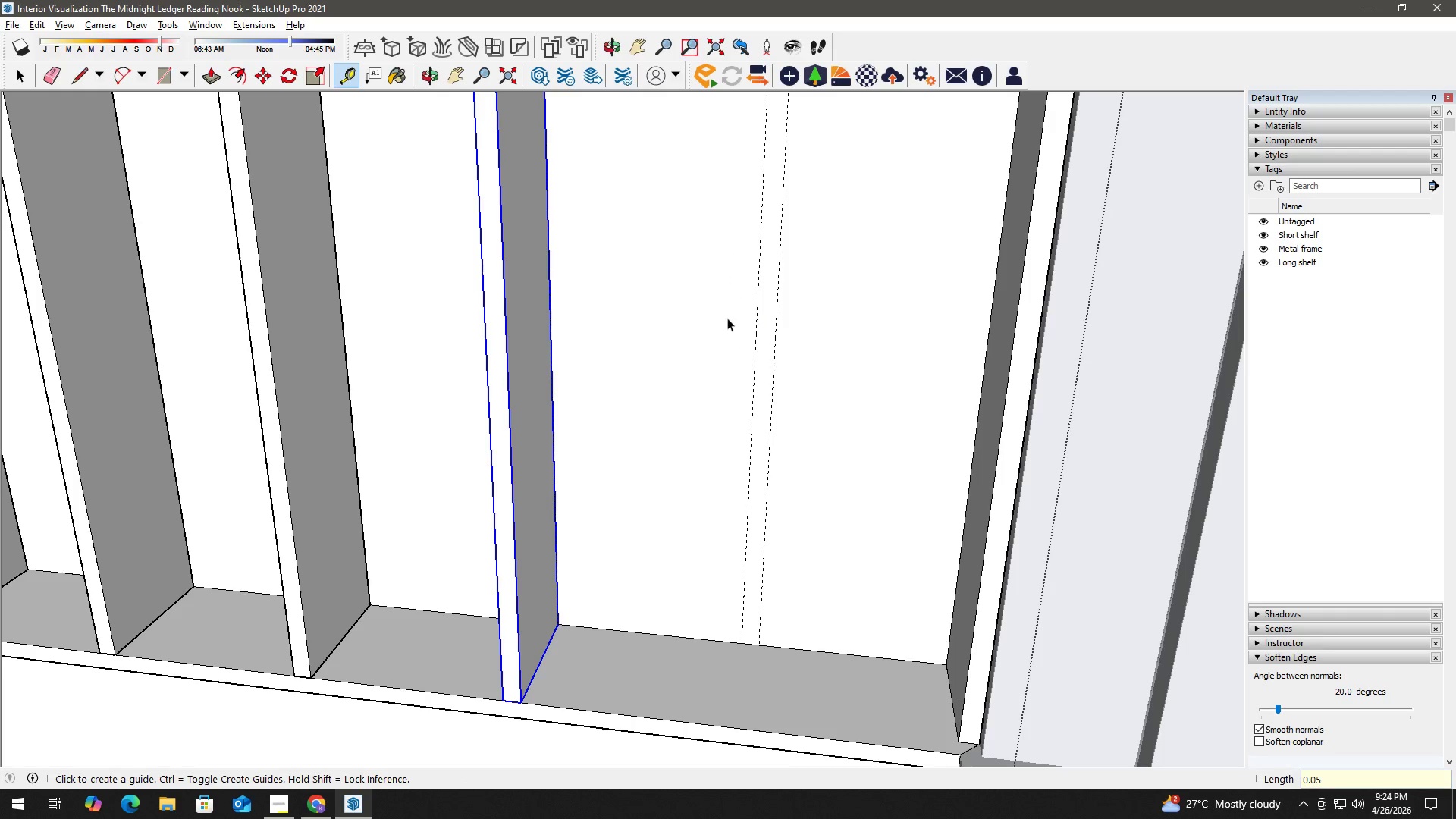 
key(Space)
 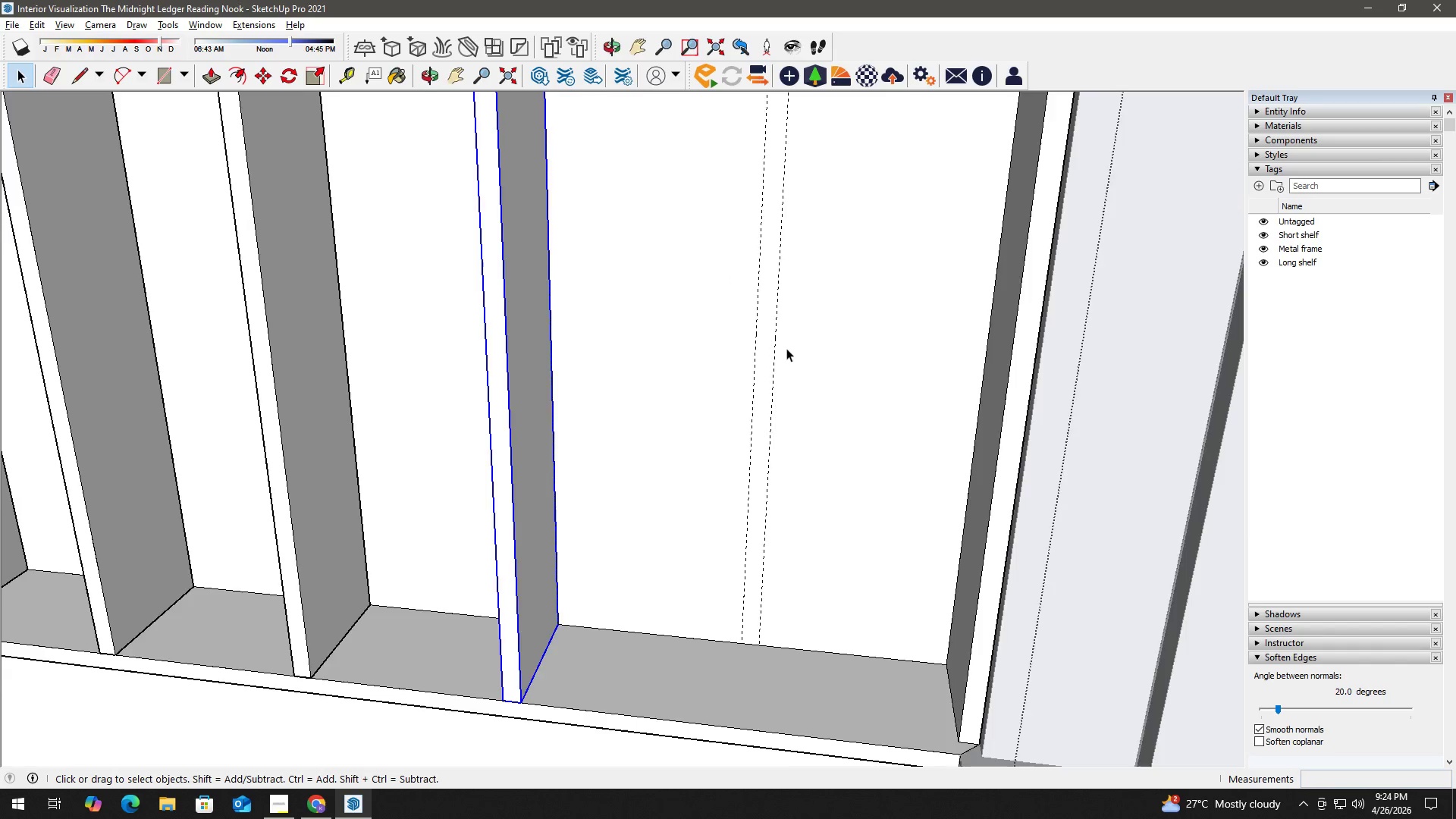 
key(H)
 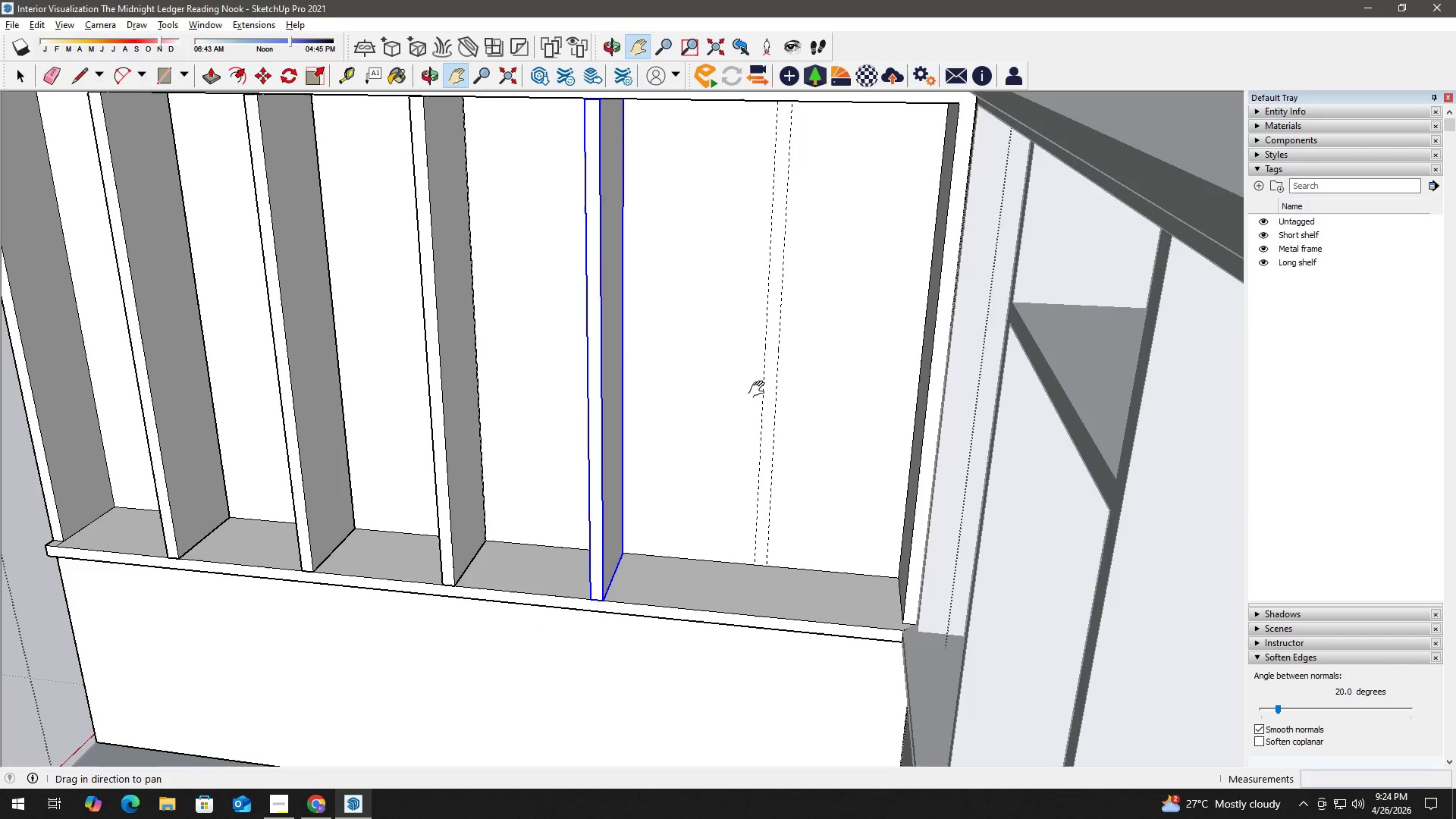 
left_click_drag(start_coordinate=[755, 390], to_coordinate=[723, 560])
 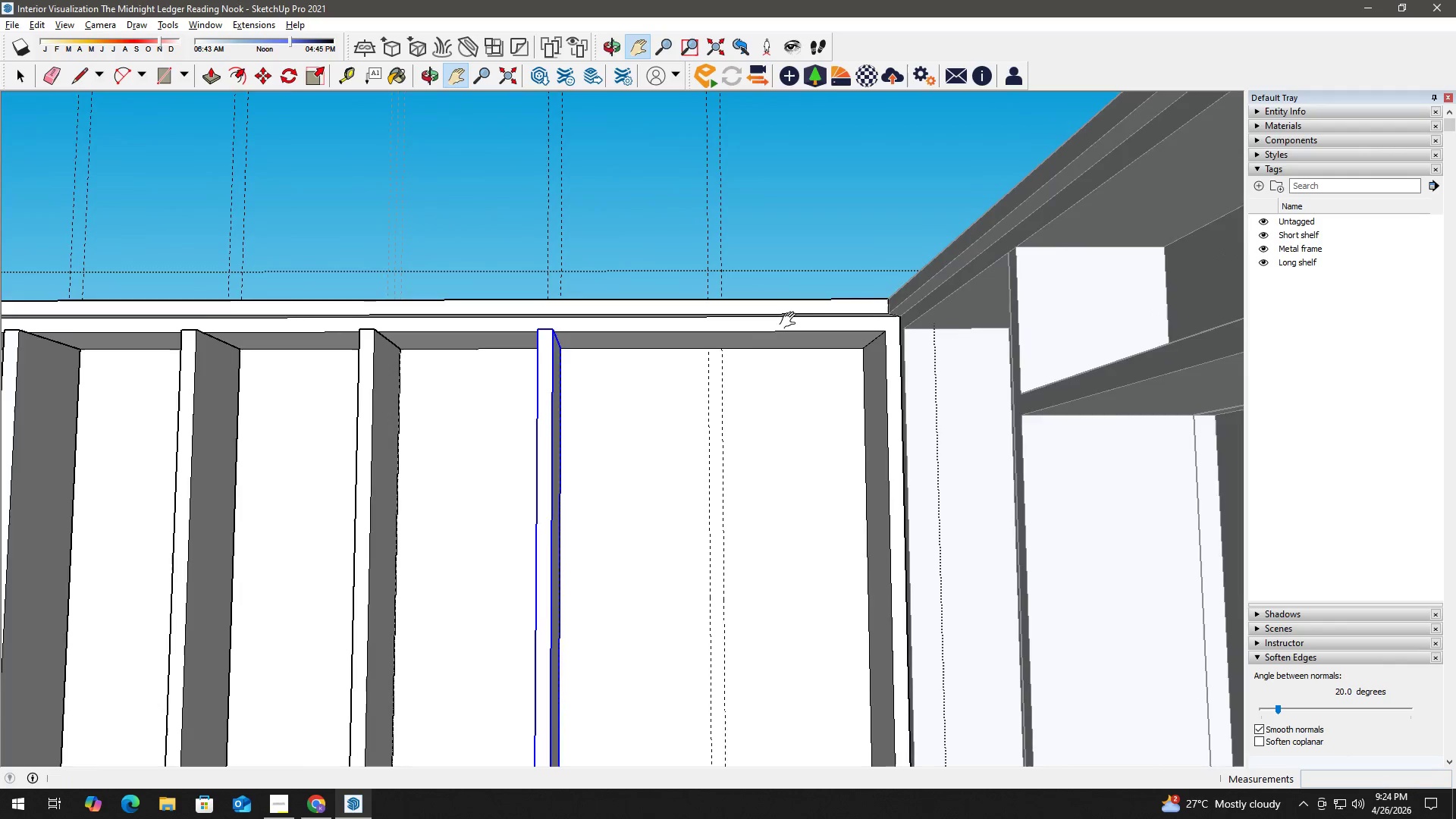 
scroll: coordinate [788, 378], scroll_direction: down, amount: 4.0
 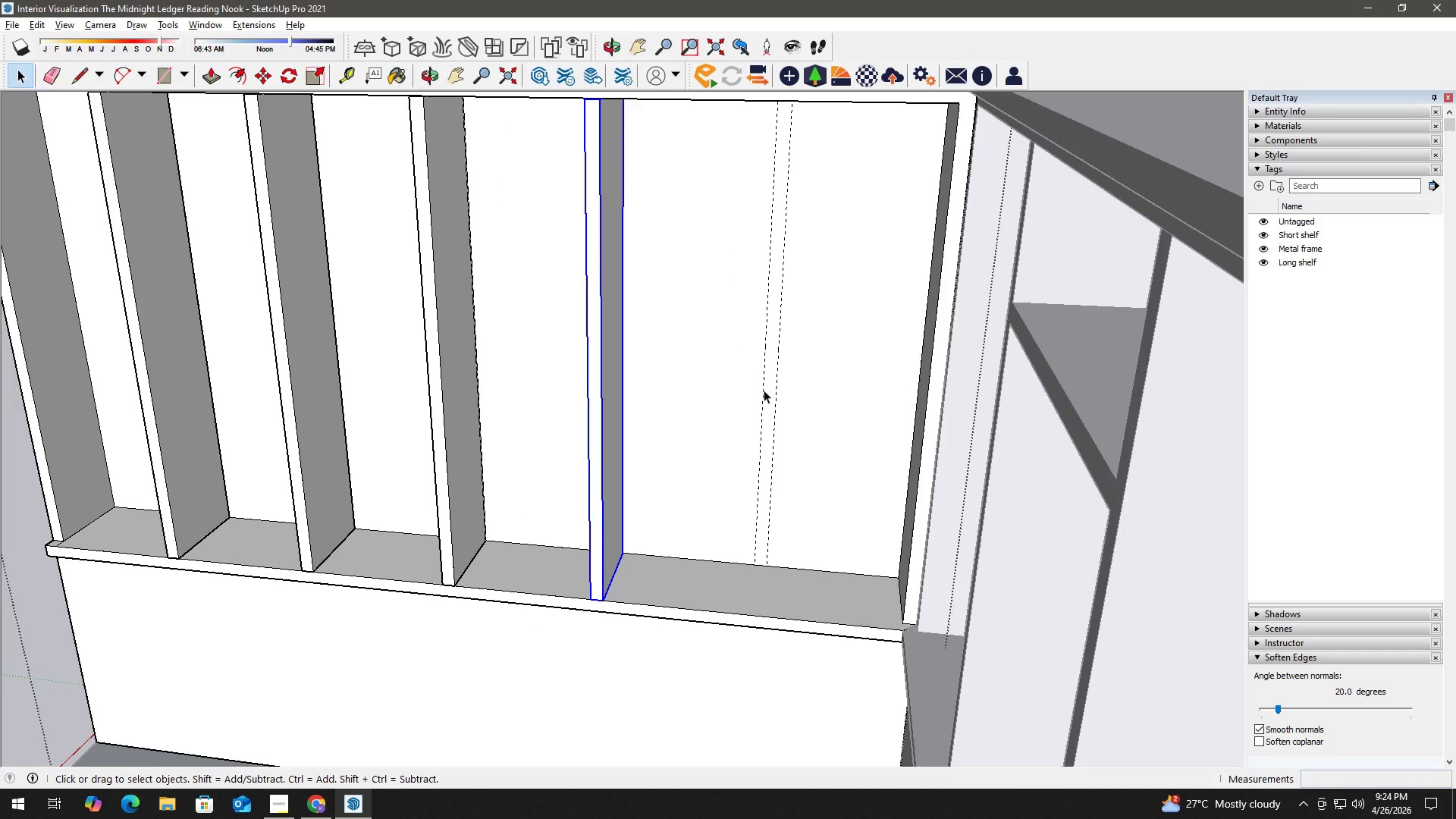 
key(R)
 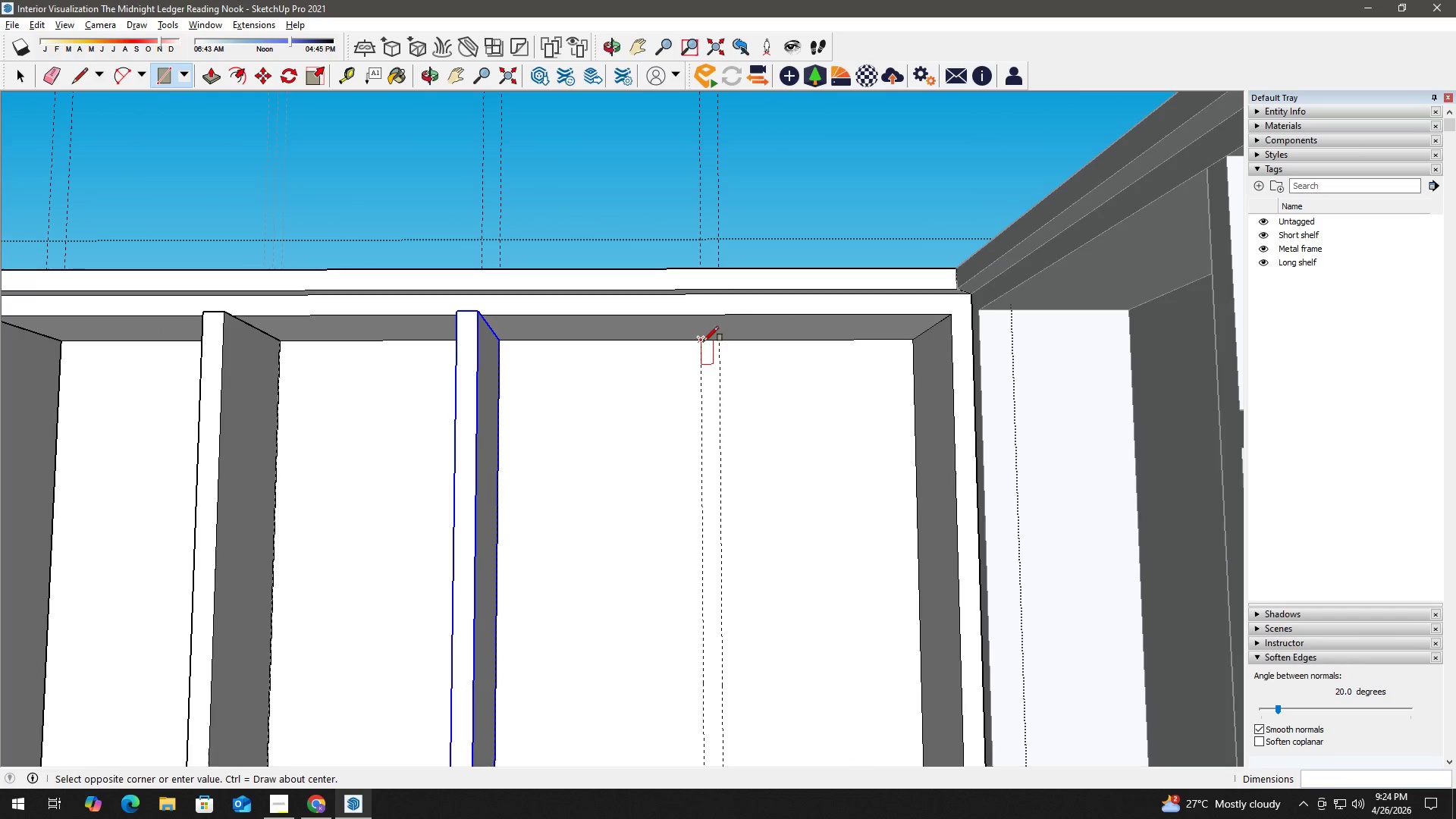 
scroll: coordinate [724, 380], scroll_direction: up, amount: 3.0
 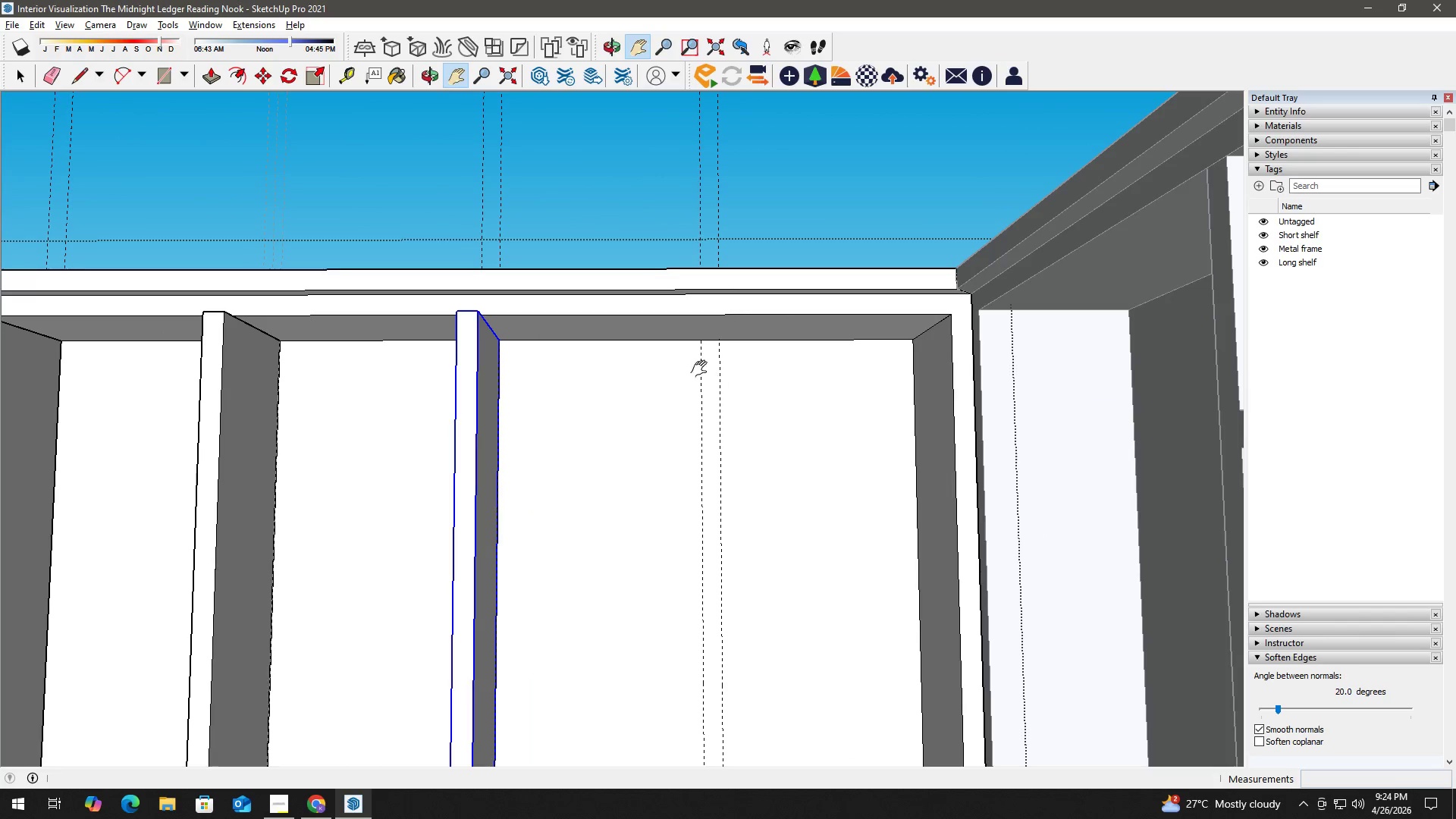 
hold_key(key=ShiftLeft, duration=0.44)
 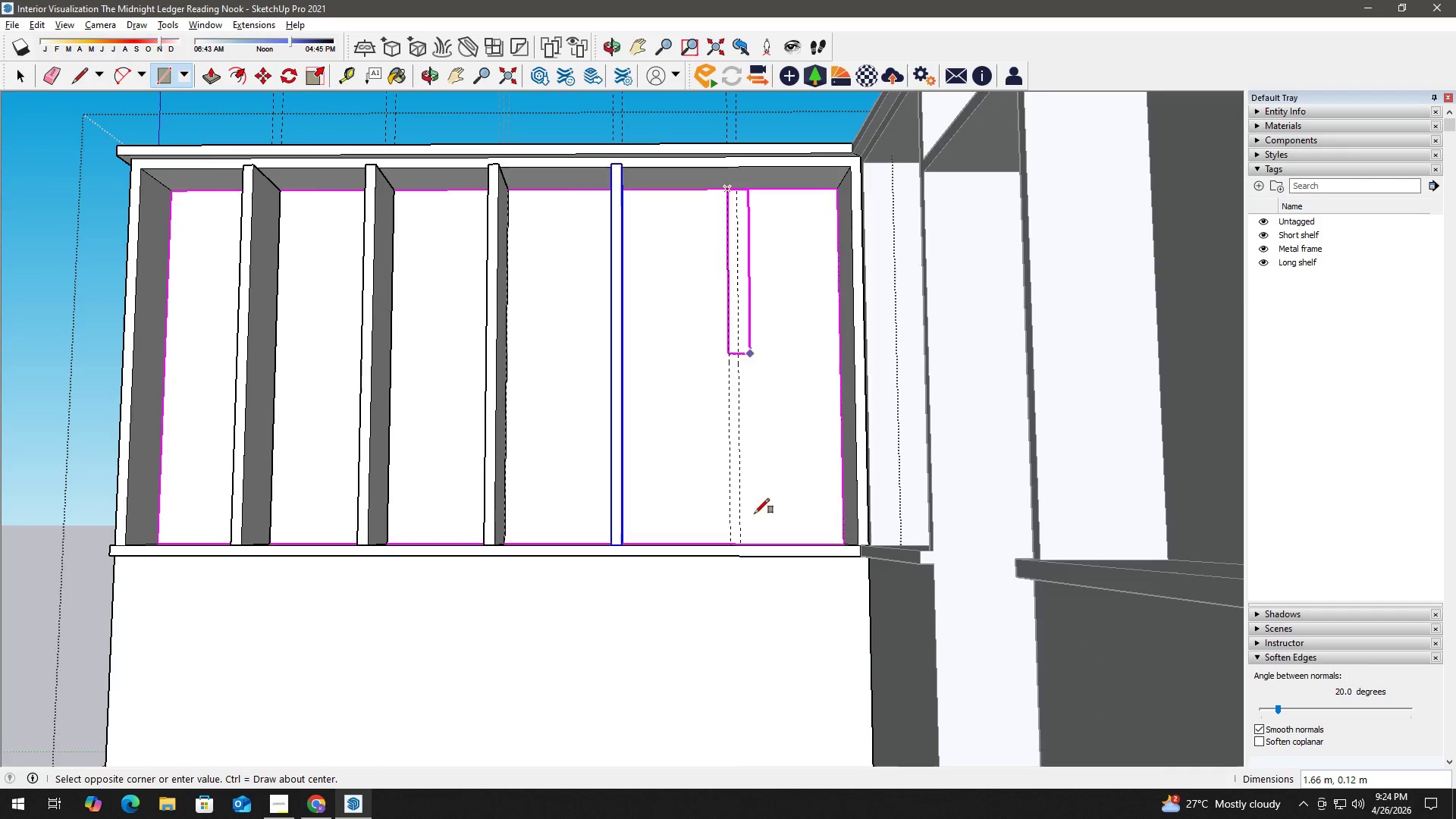 
scroll: coordinate [721, 570], scroll_direction: down, amount: 7.0
 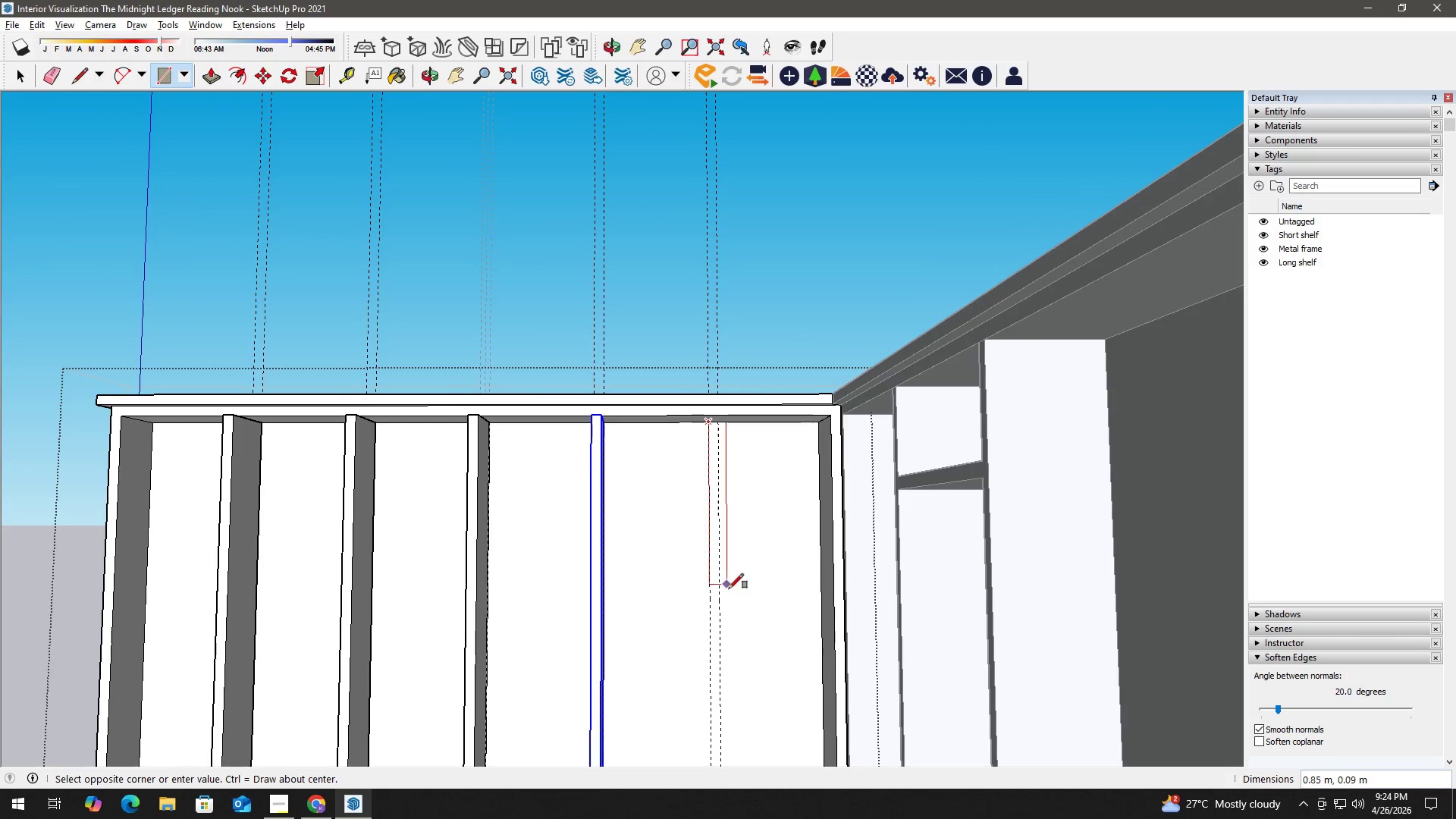 
scroll: coordinate [745, 529], scroll_direction: up, amount: 4.0
 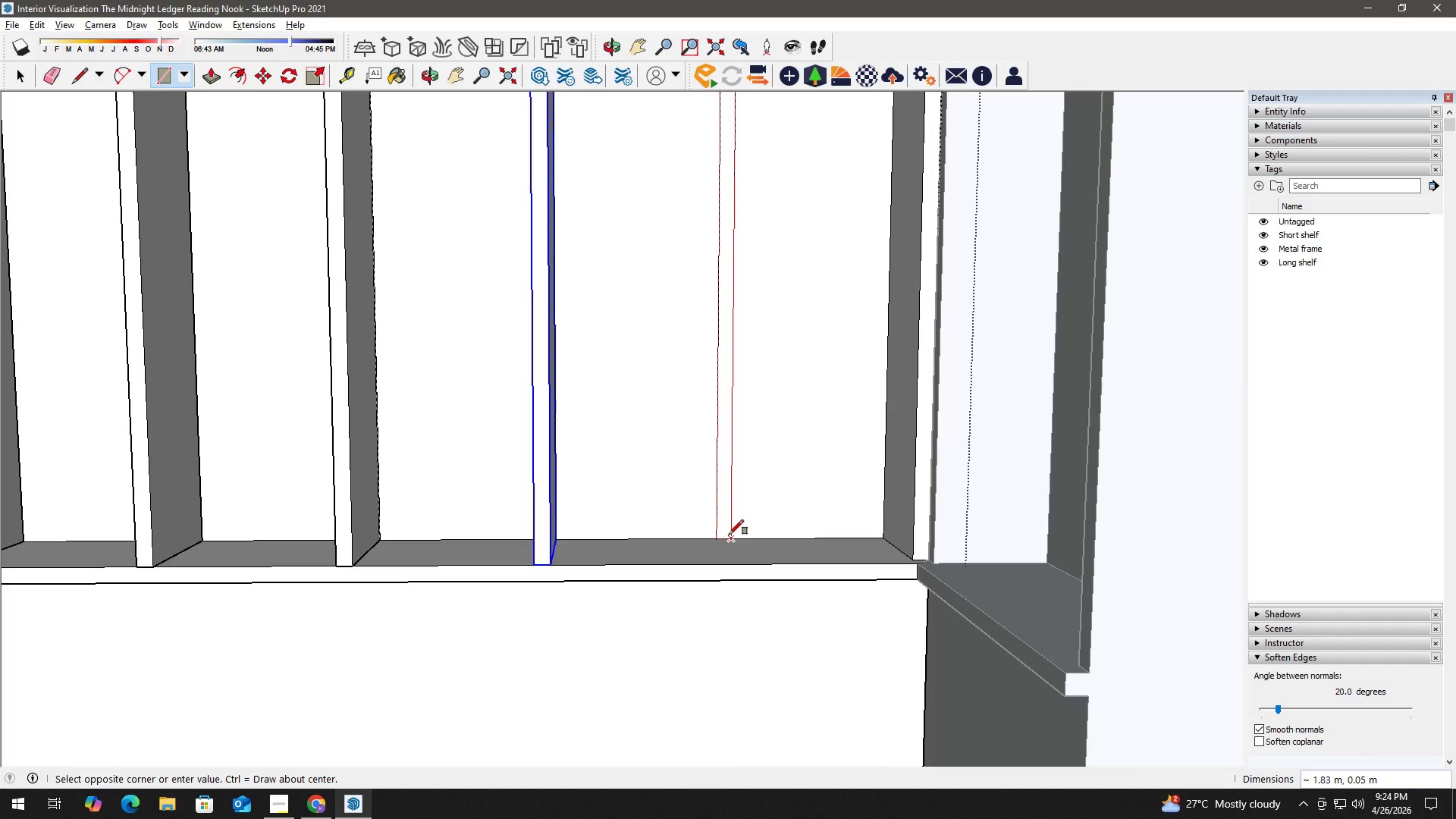 
left_click([729, 535])
 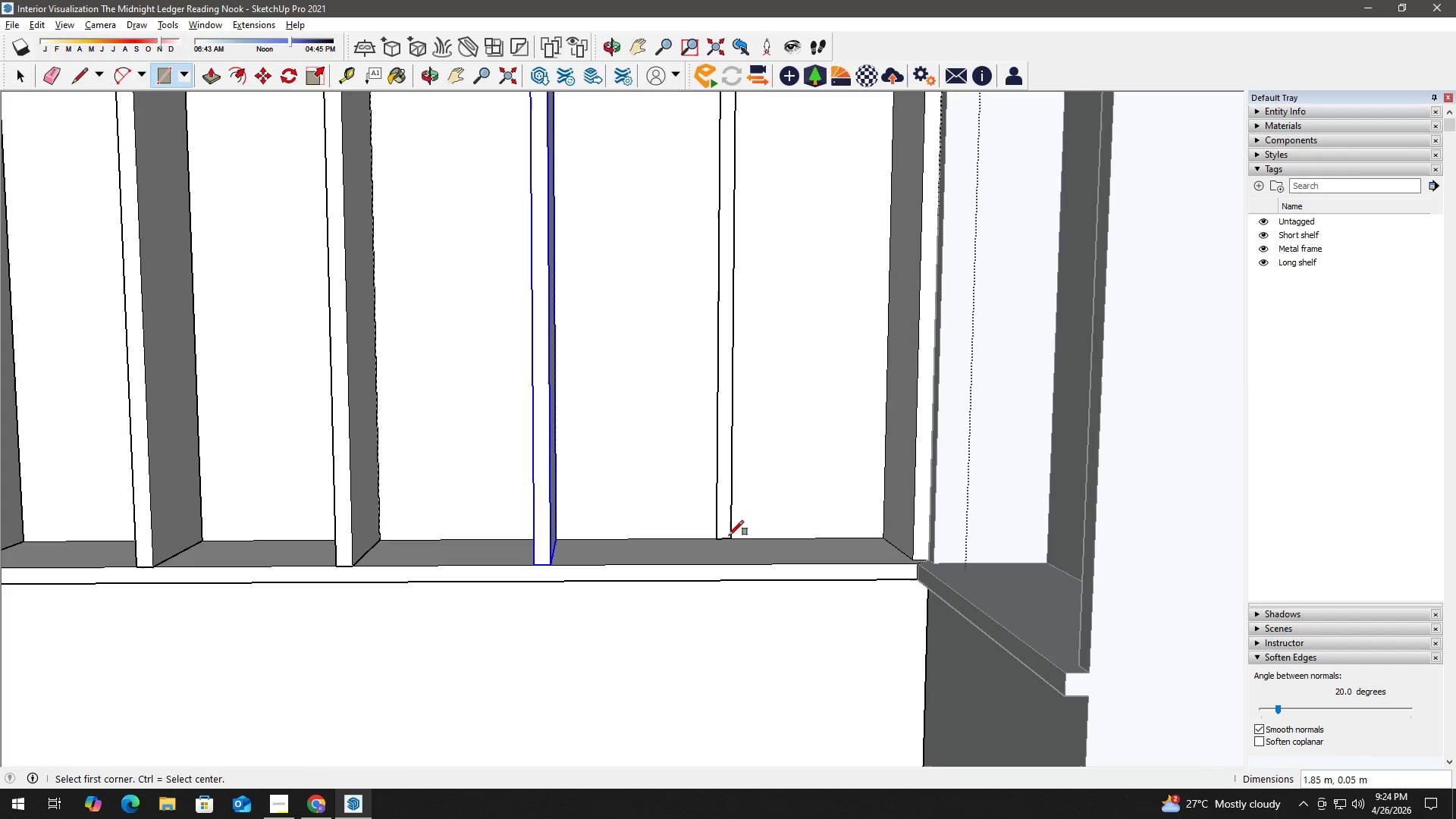 
key(Space)
 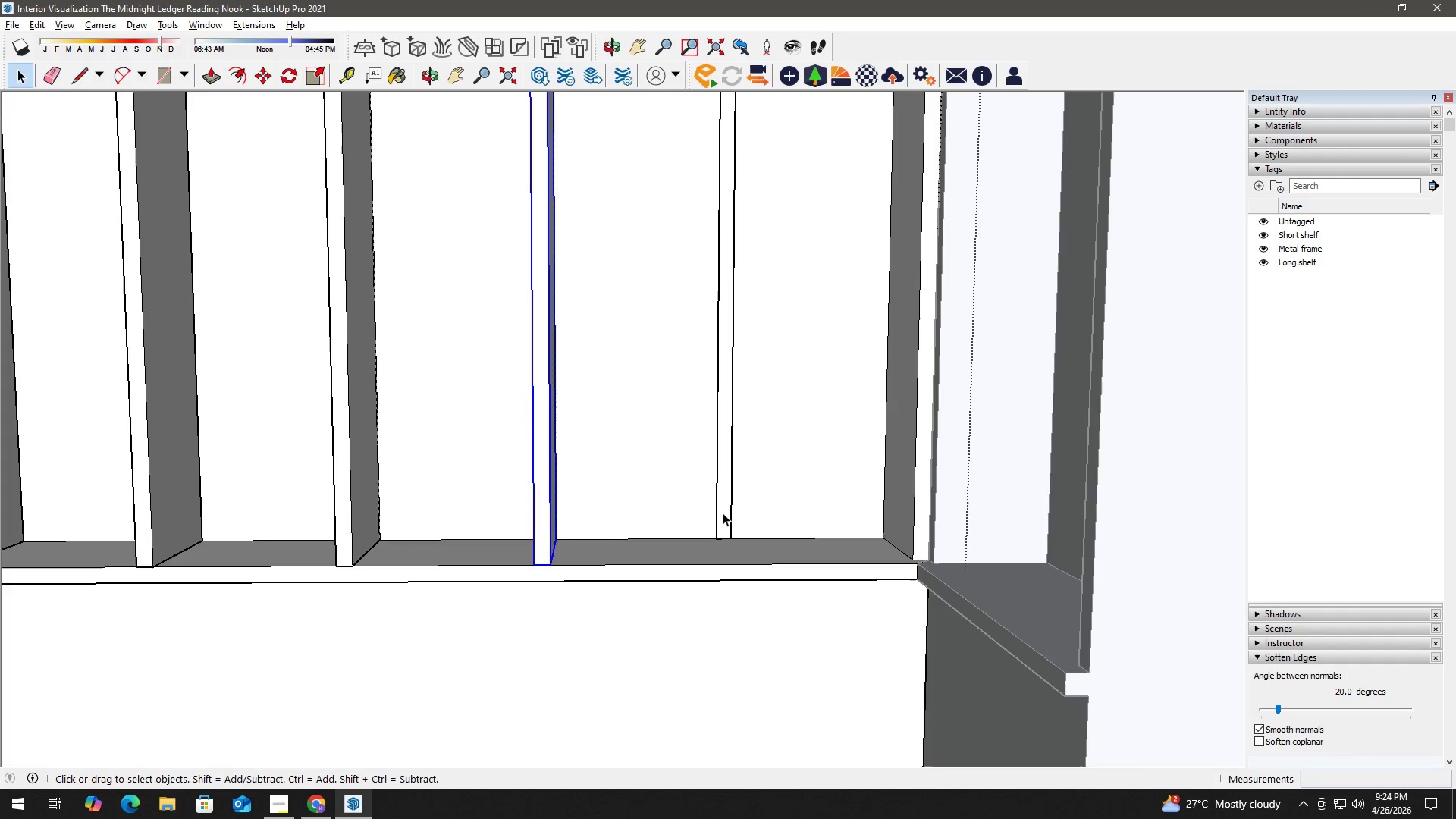 
double_click([722, 513])
 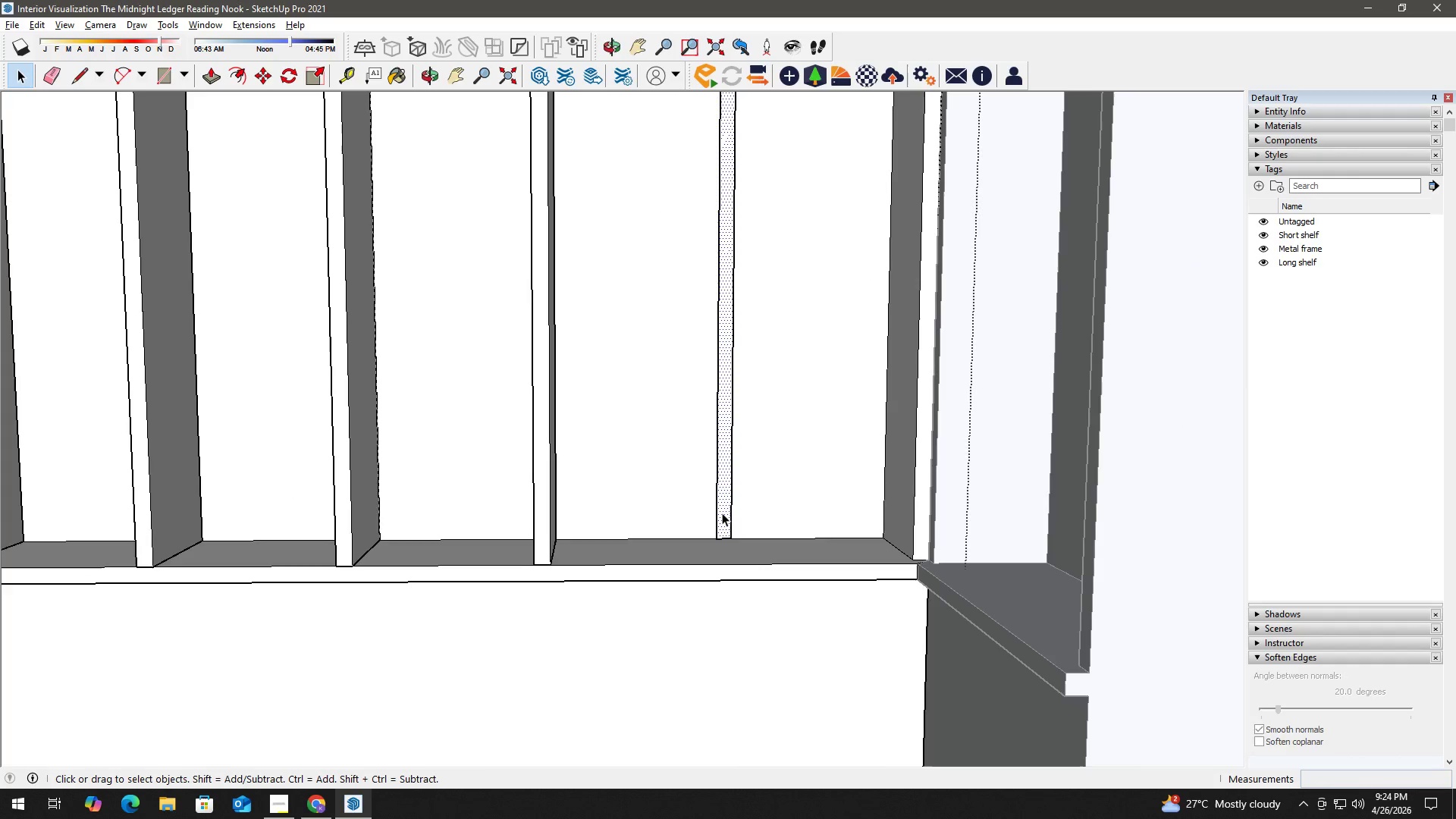 
key(P)
 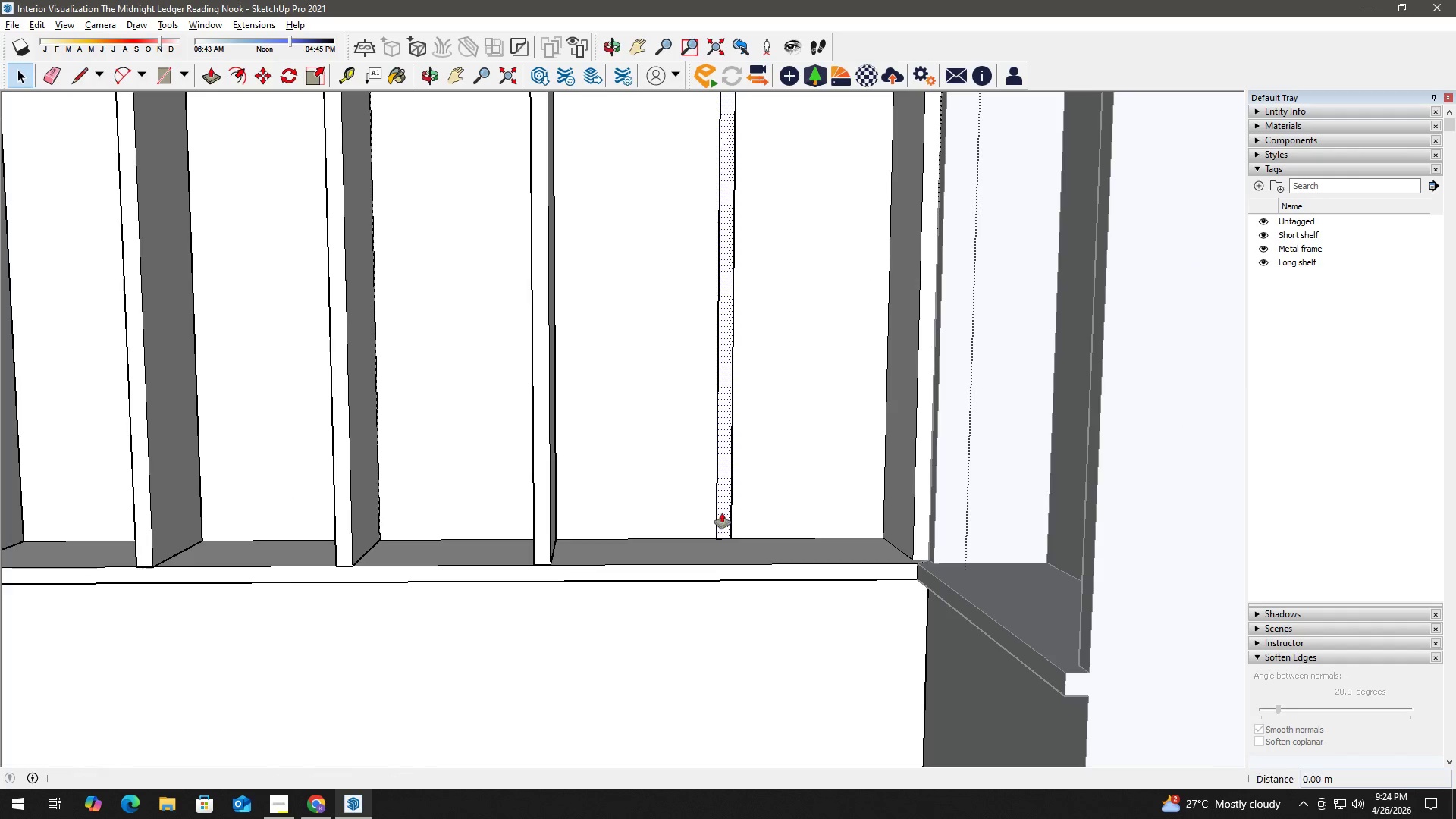 
left_click([722, 513])
 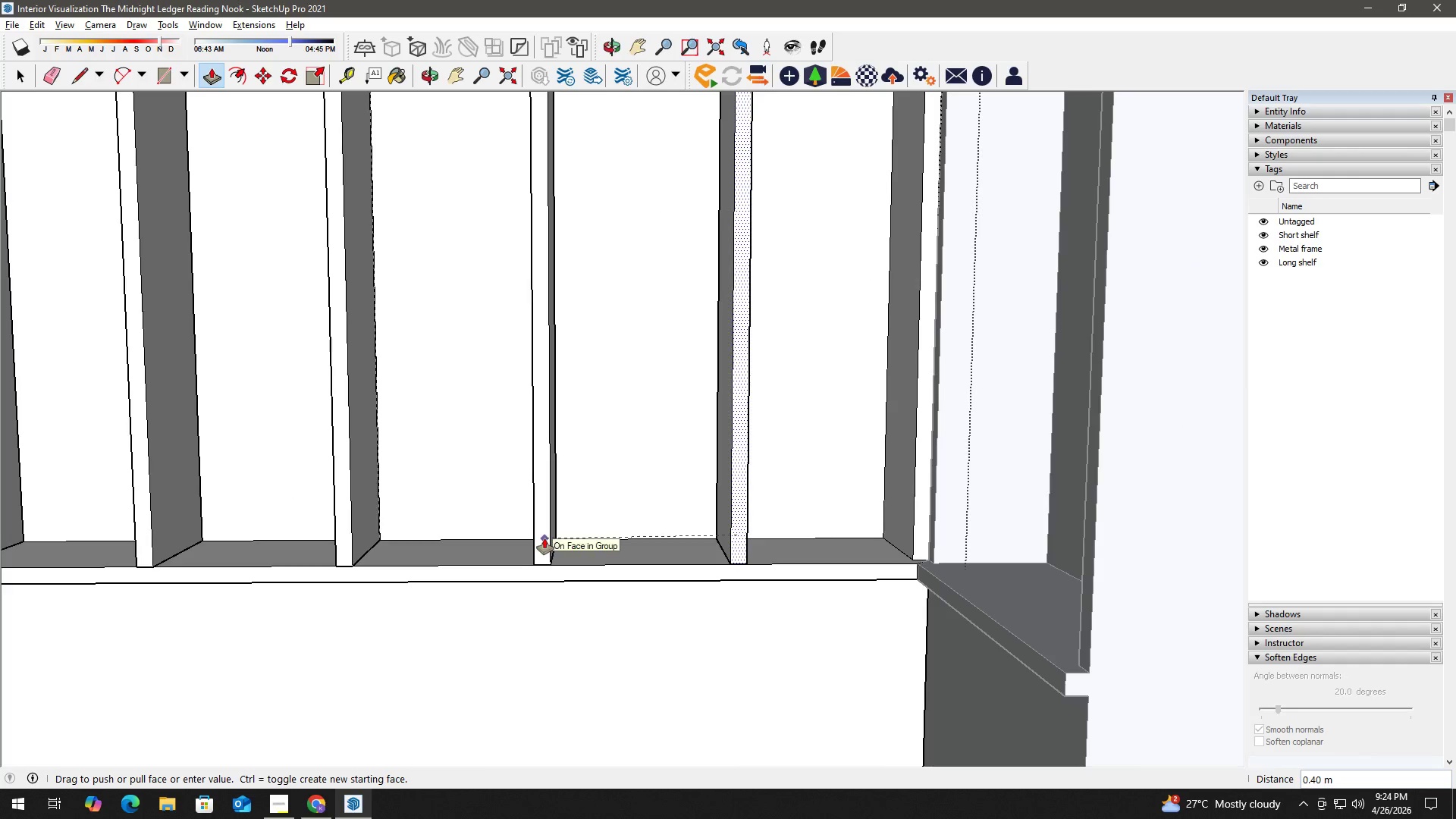 
left_click([544, 538])
 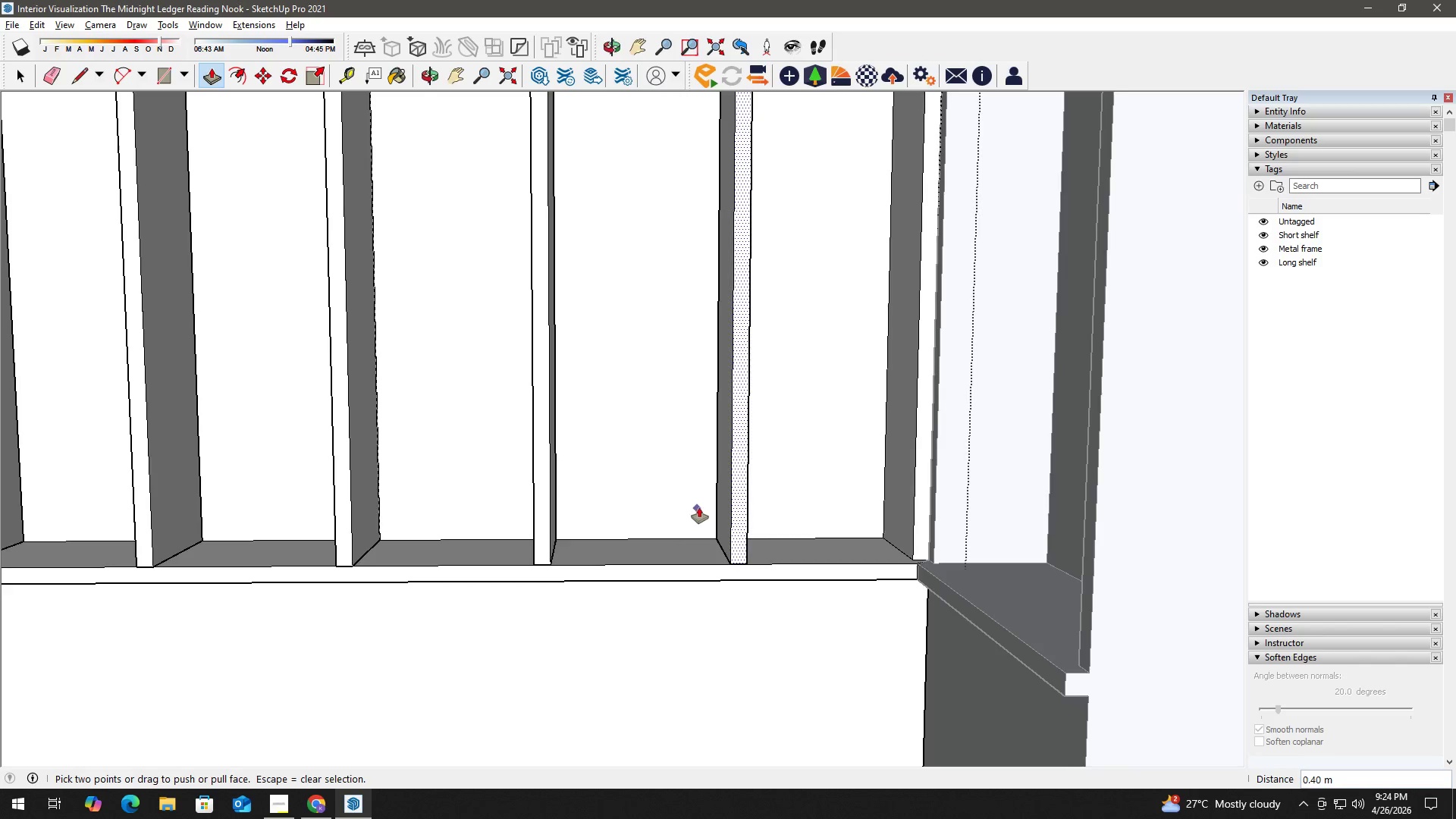 
key(Space)
 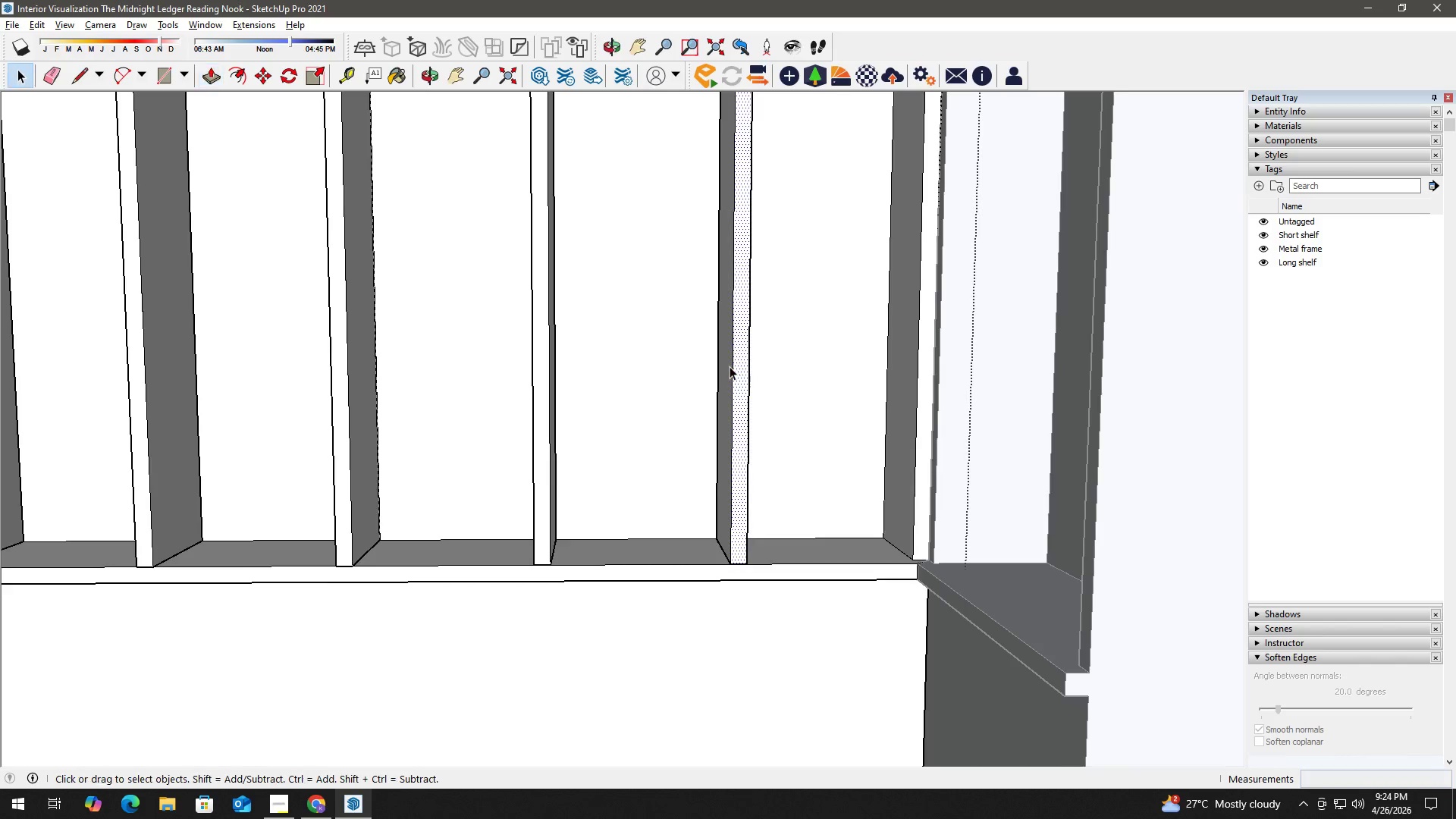 
left_click([730, 366])
 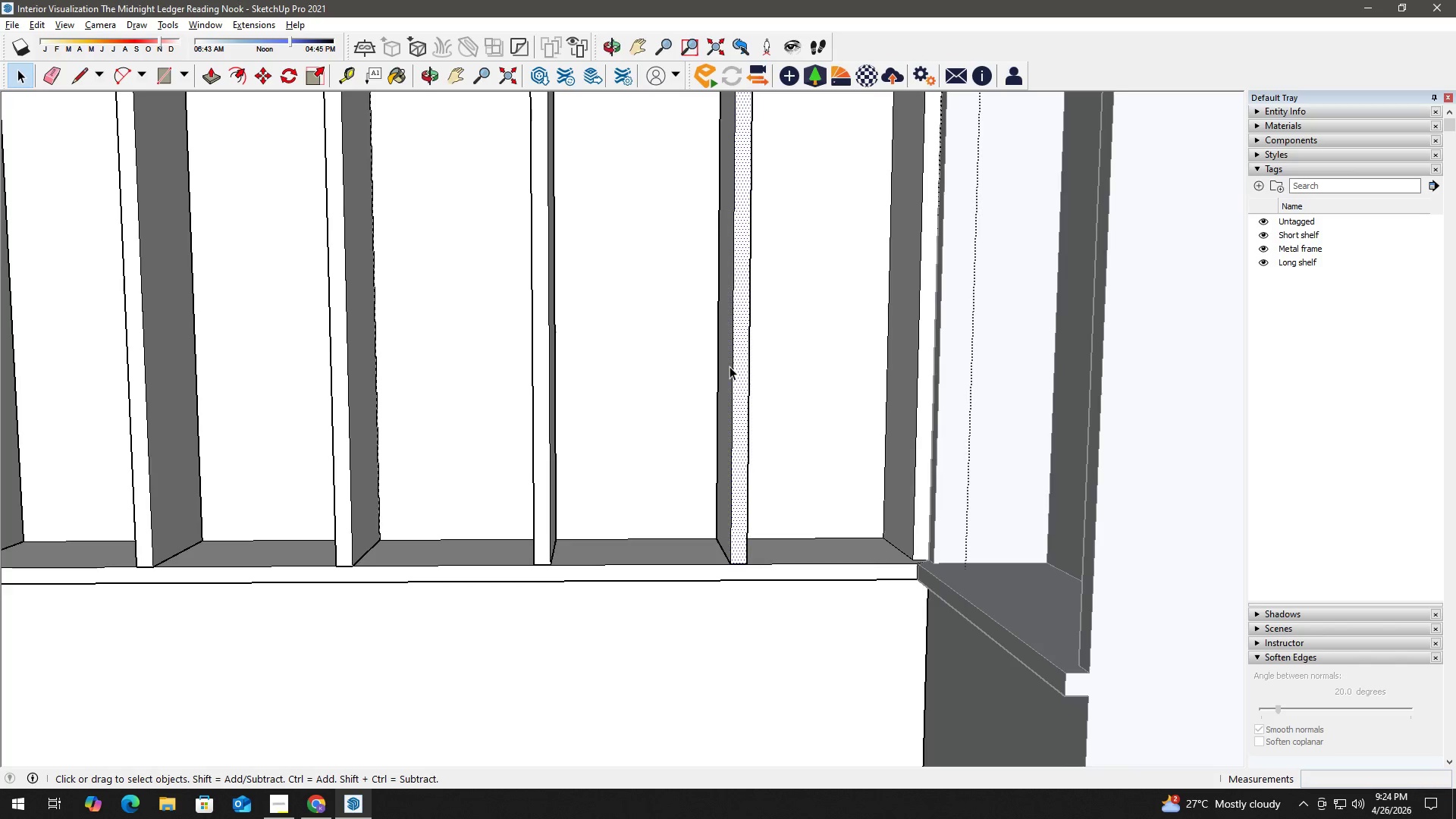 
right_click([730, 366])
 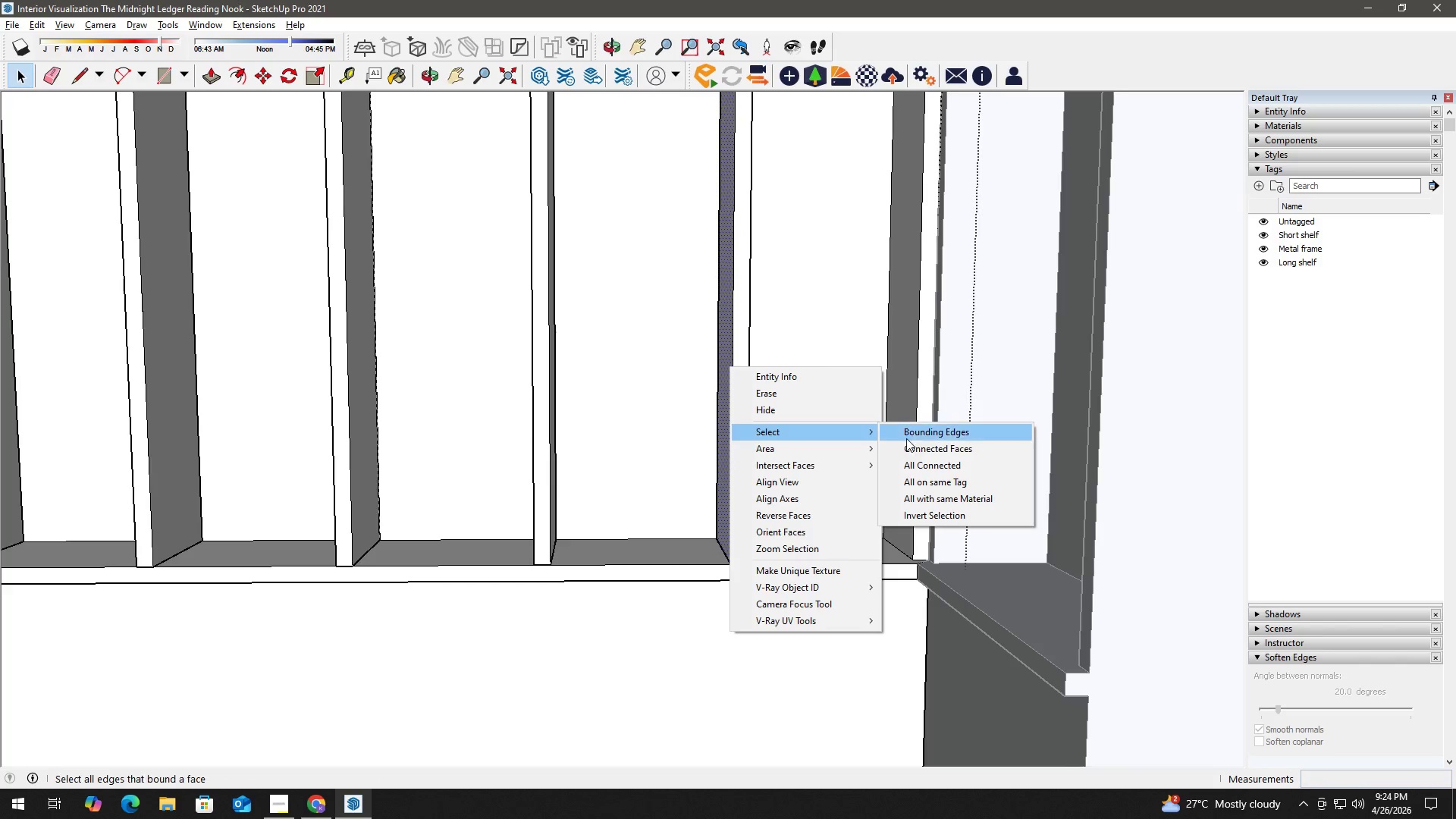 
left_click([919, 464])
 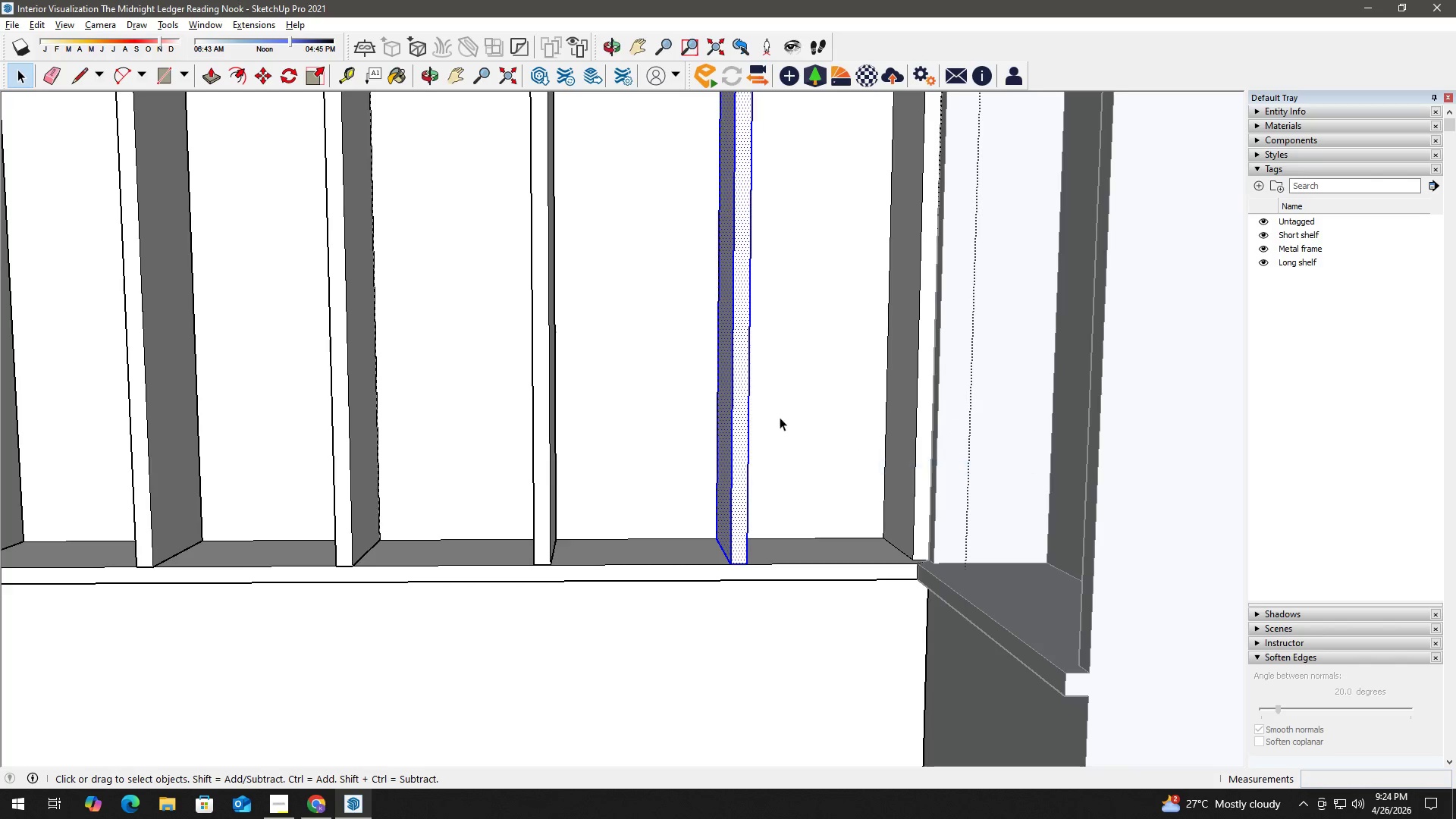 
right_click([733, 408])
 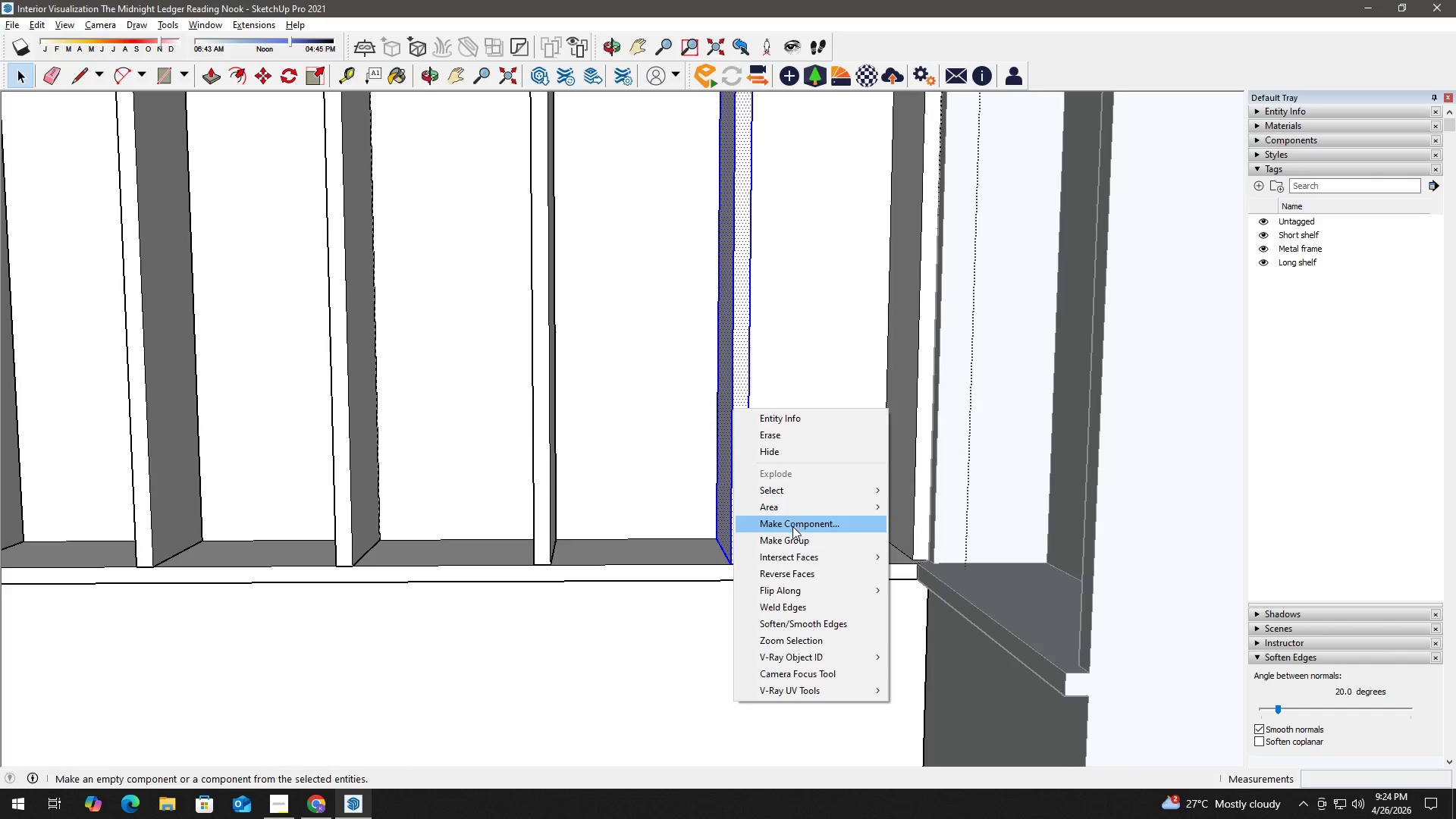 
left_click([796, 537])
 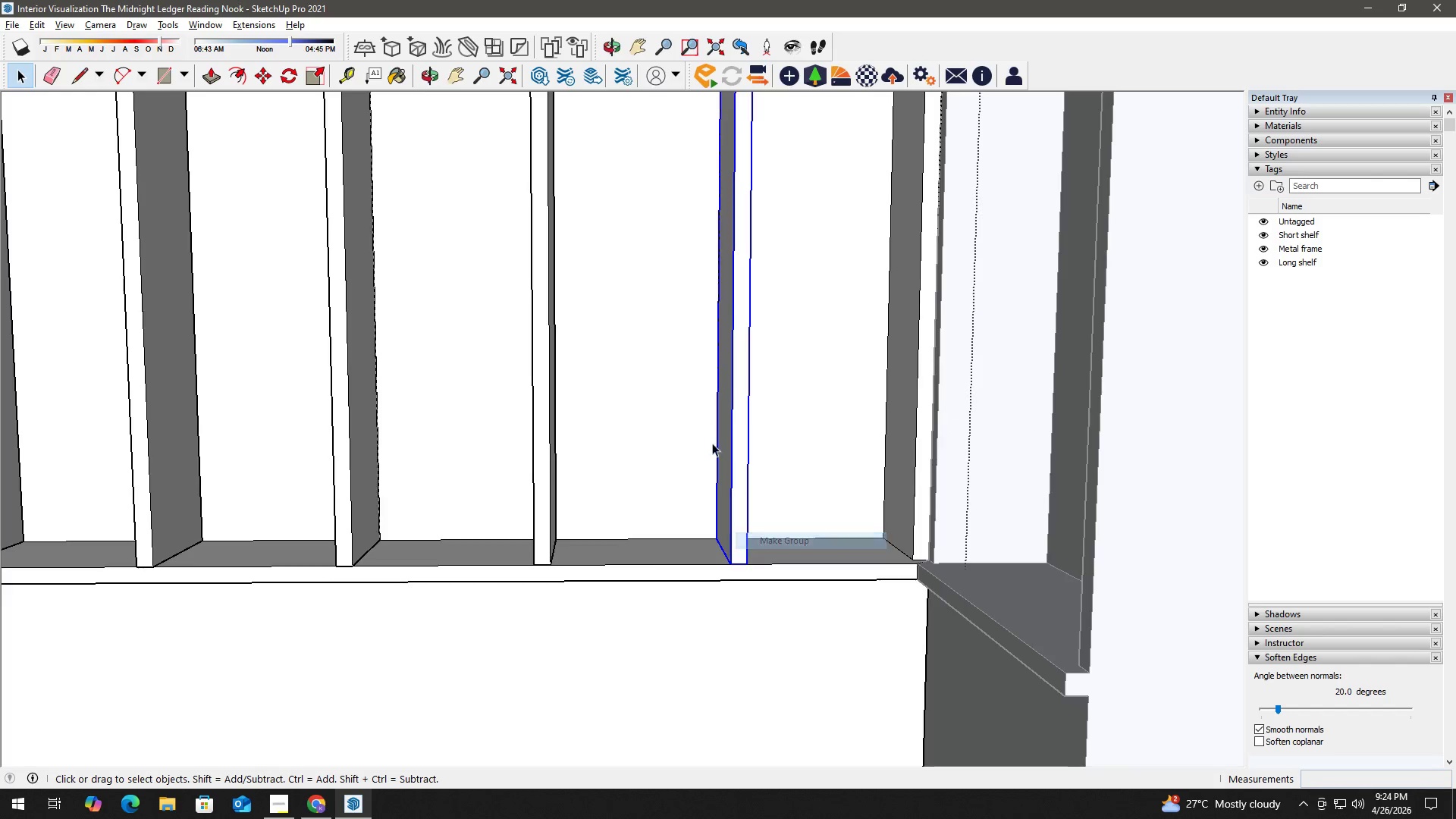 
key(H)
 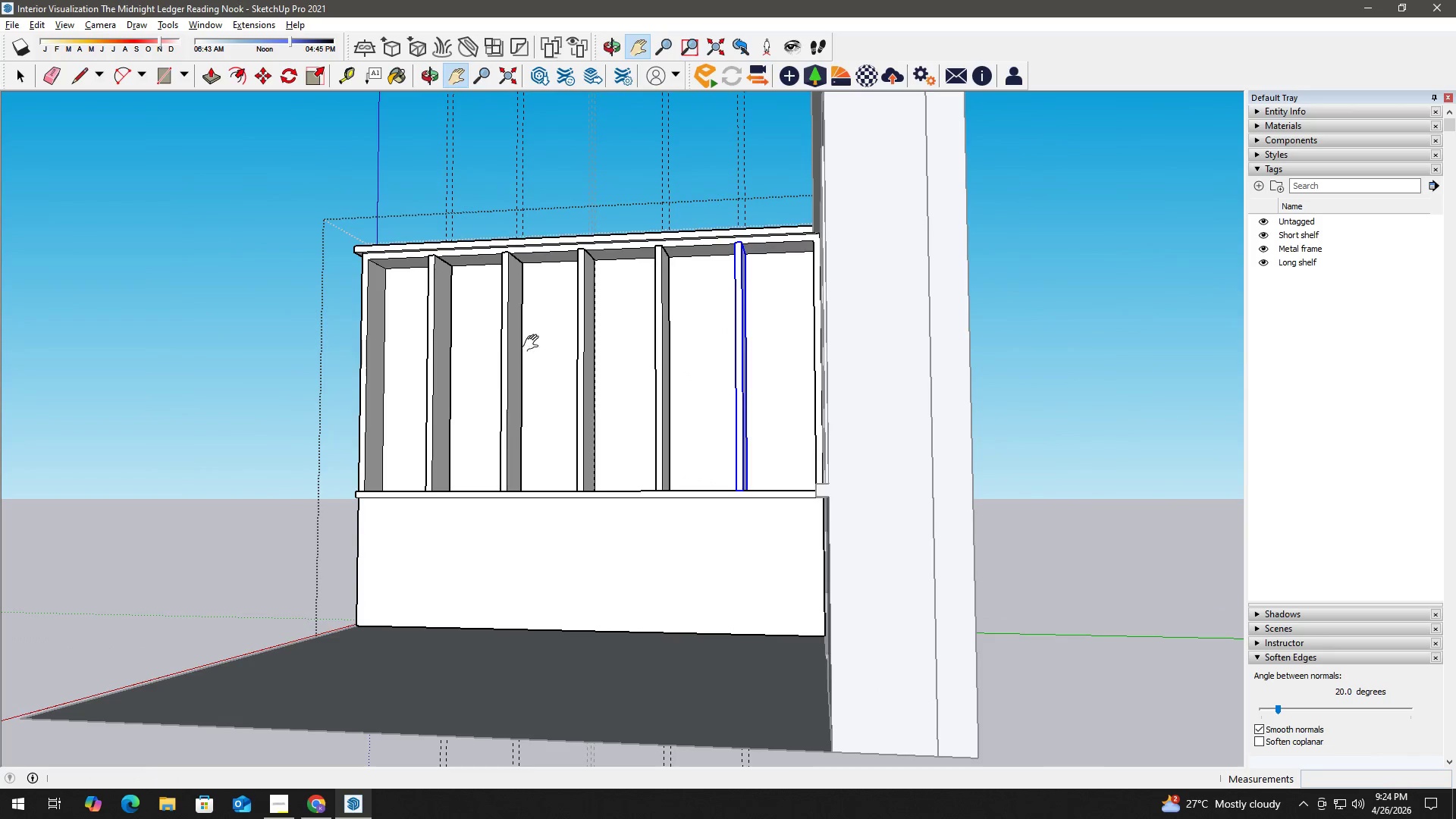 
scroll: coordinate [715, 415], scroll_direction: down, amount: 9.0
 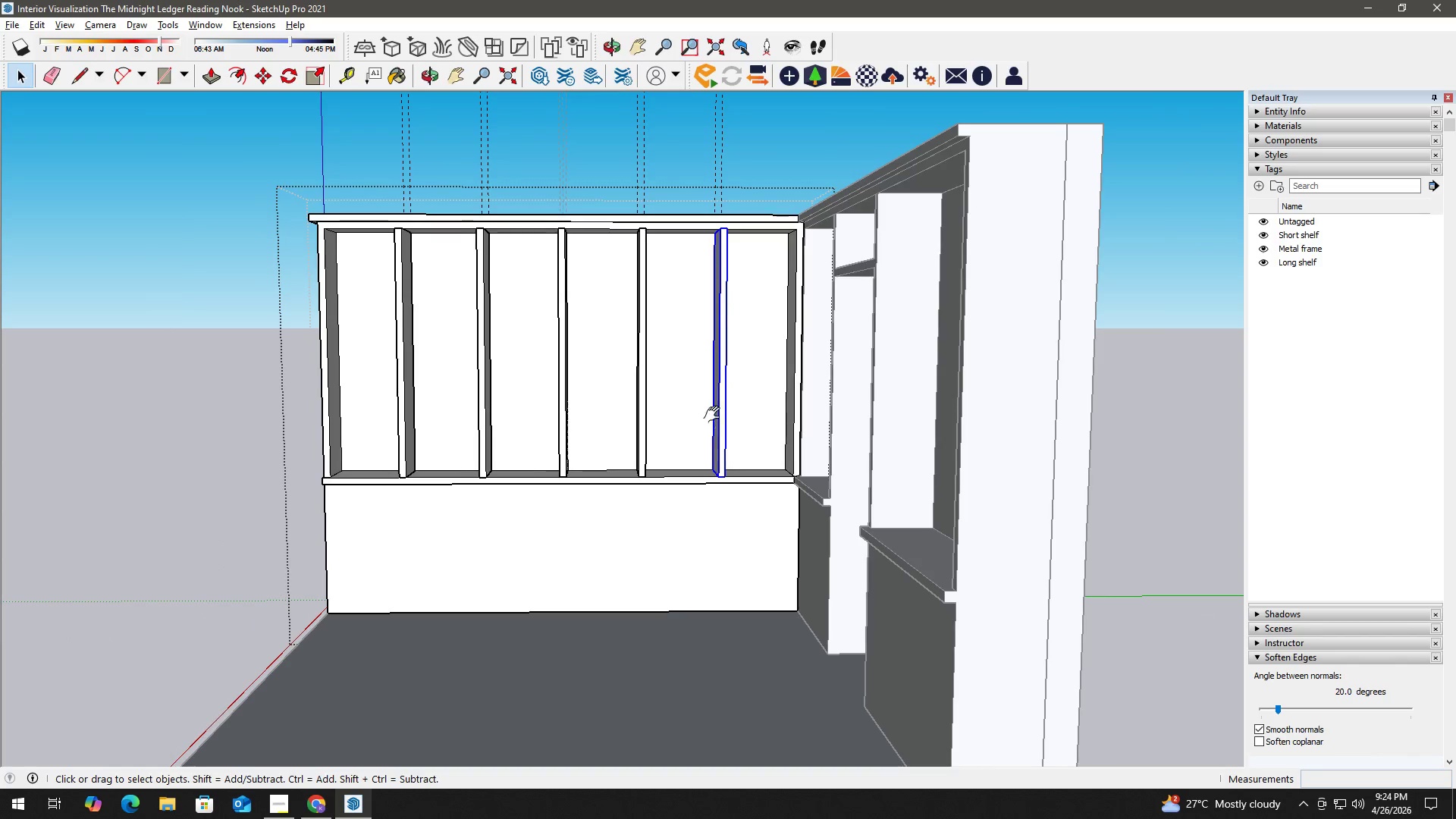 
key(Space)
 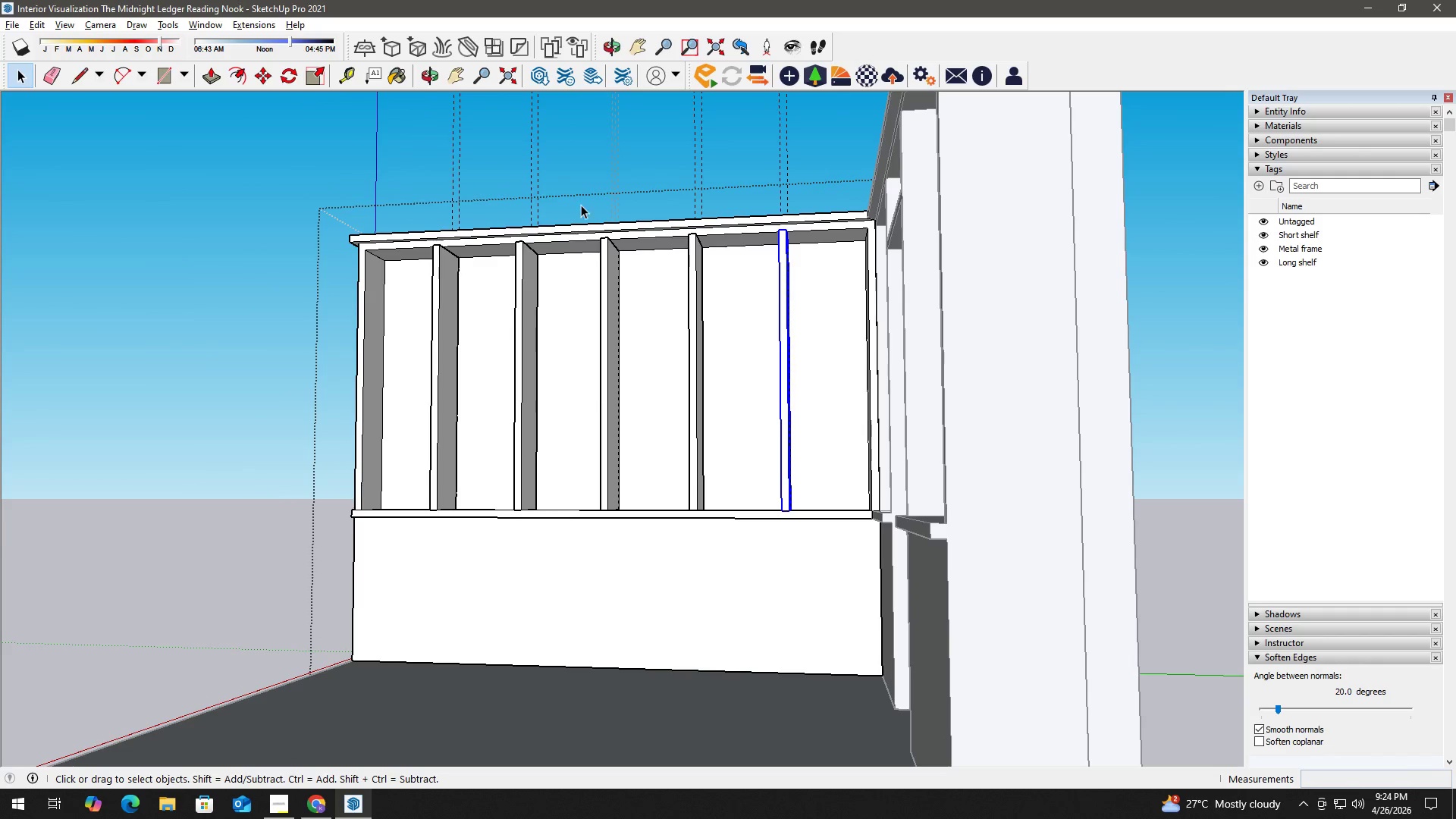 
scroll: coordinate [513, 275], scroll_direction: up, amount: 1.0
 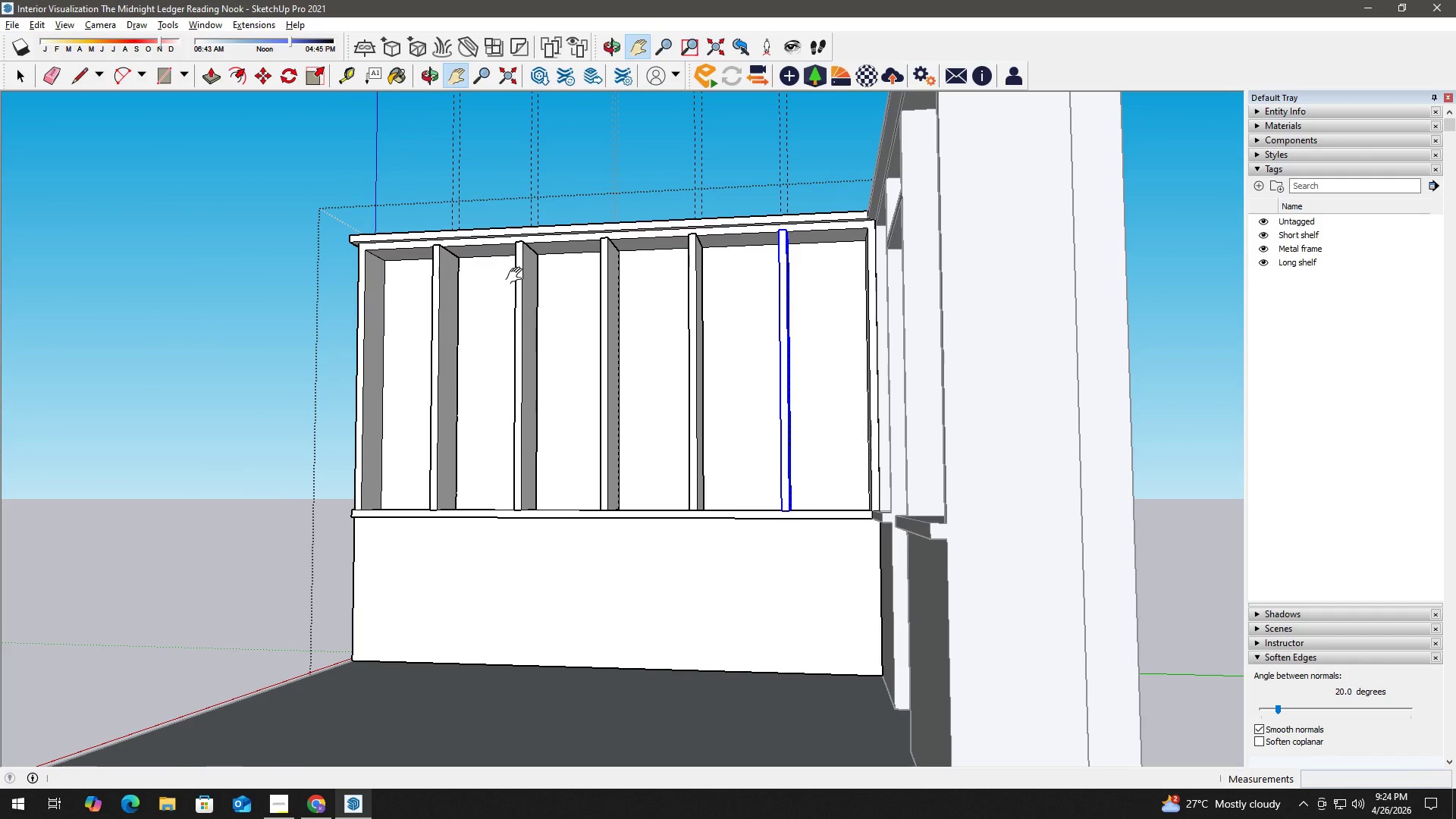 
left_click([585, 196])
 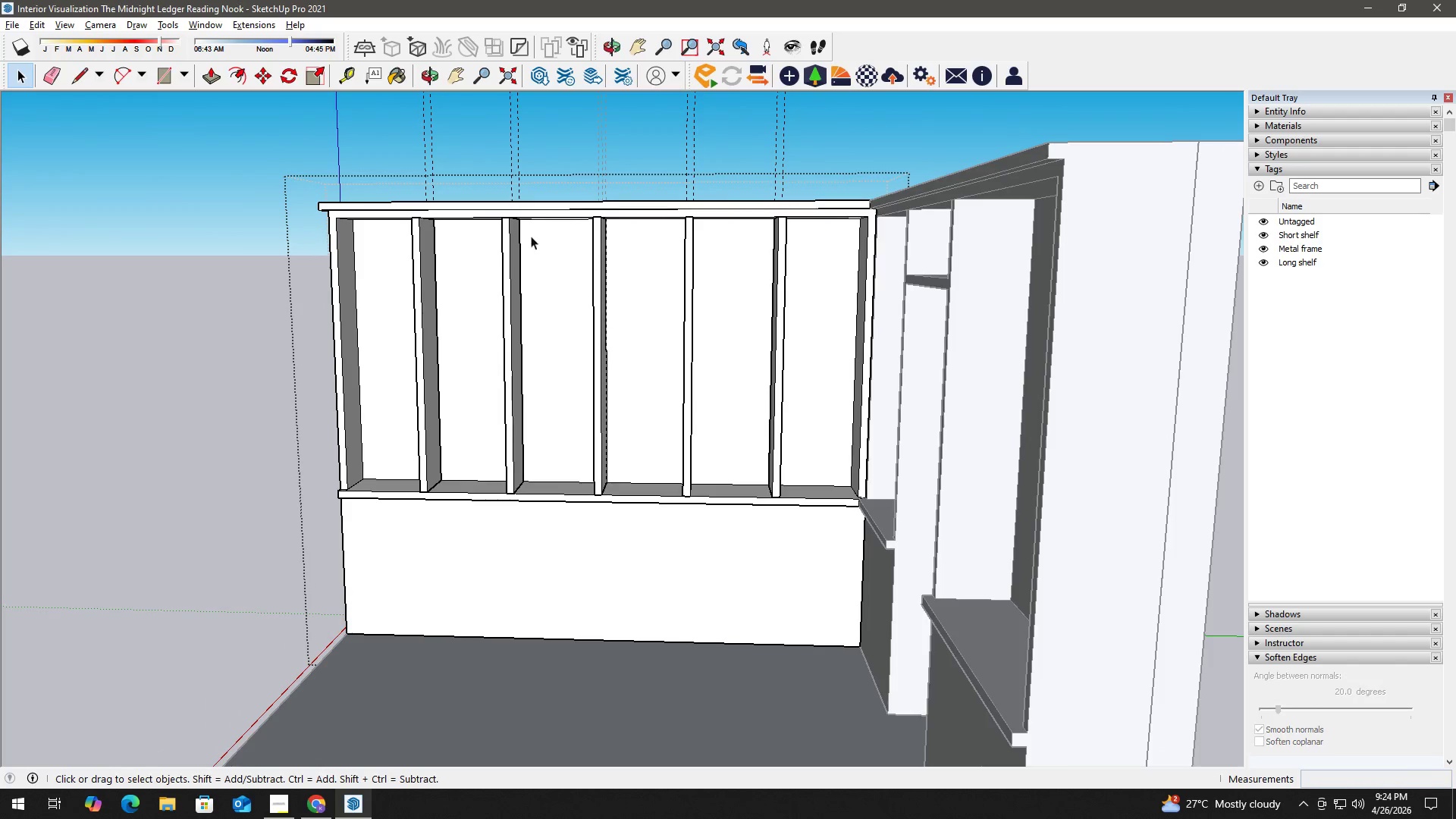 
key(H)
 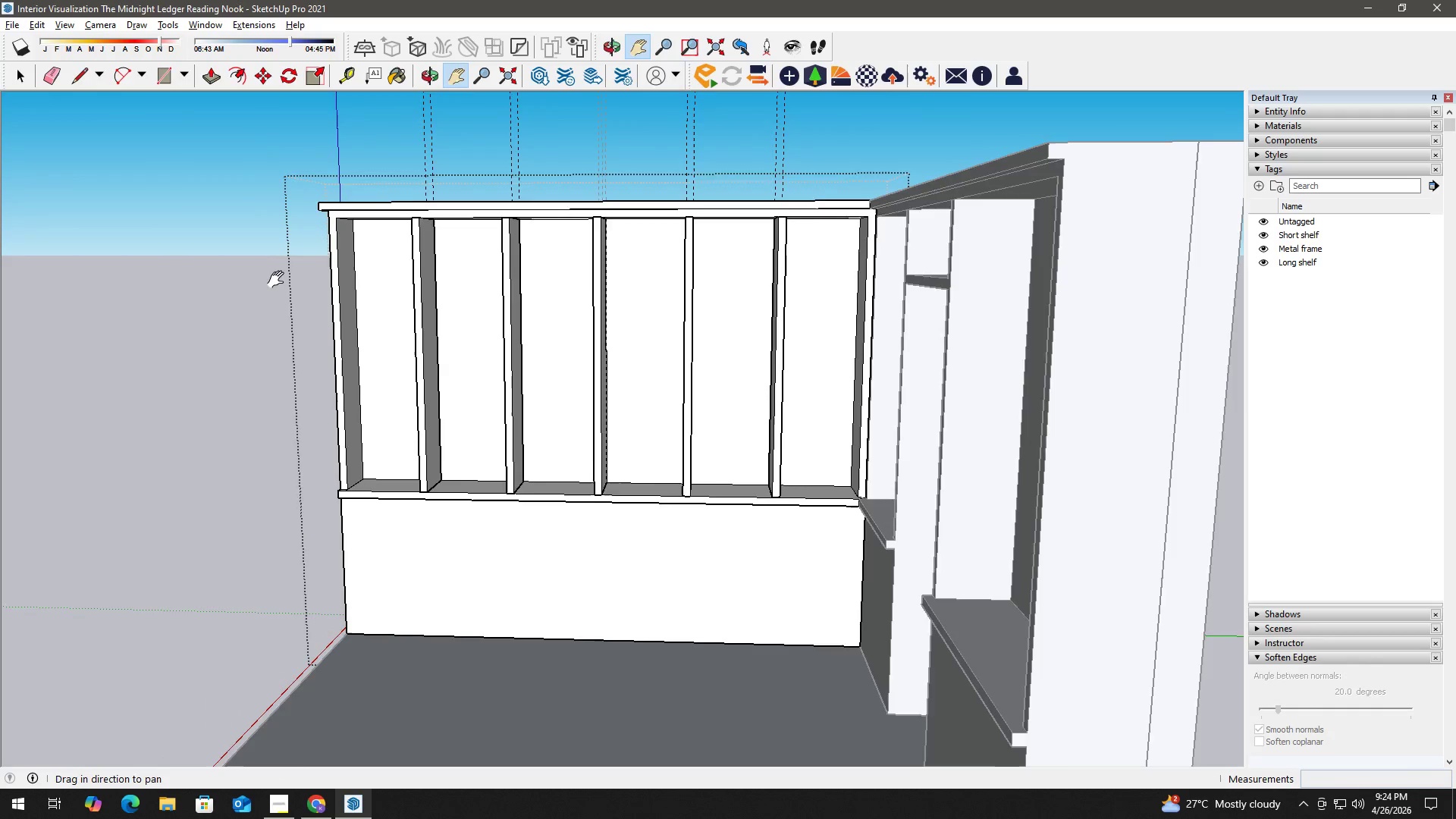 
left_click_drag(start_coordinate=[277, 283], to_coordinate=[336, 385])
 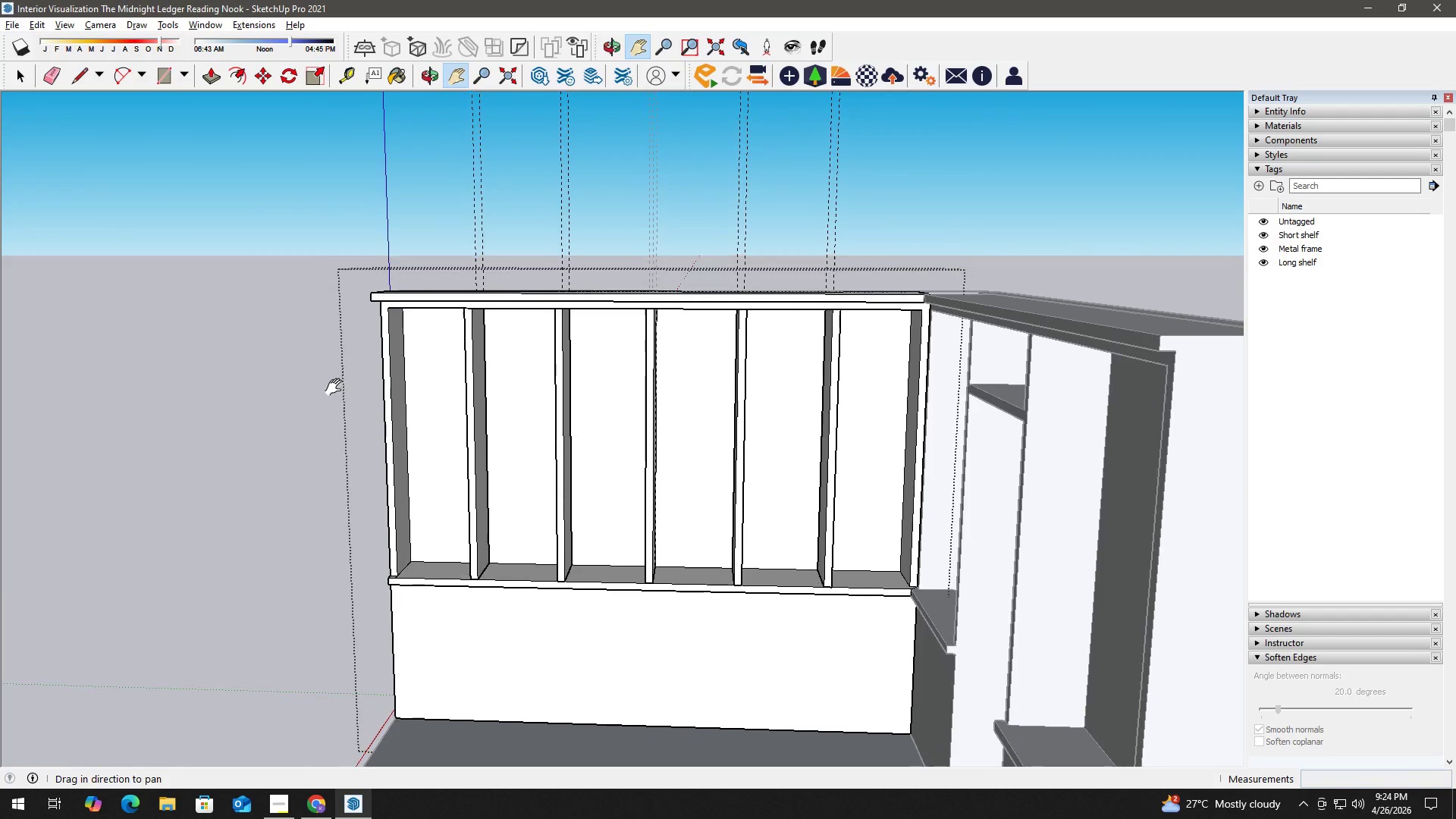 
key(Space)
 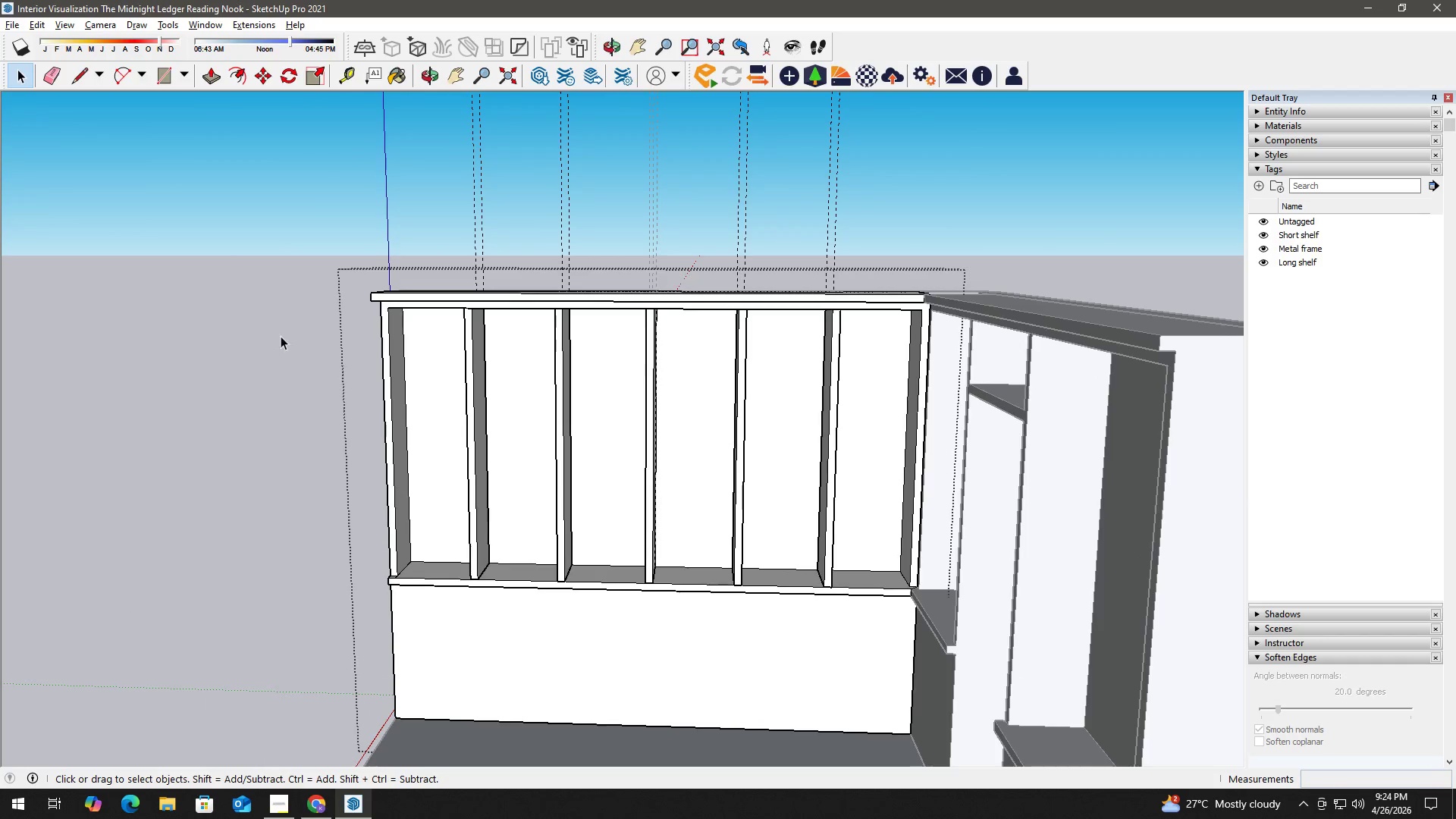 
key(Escape)
 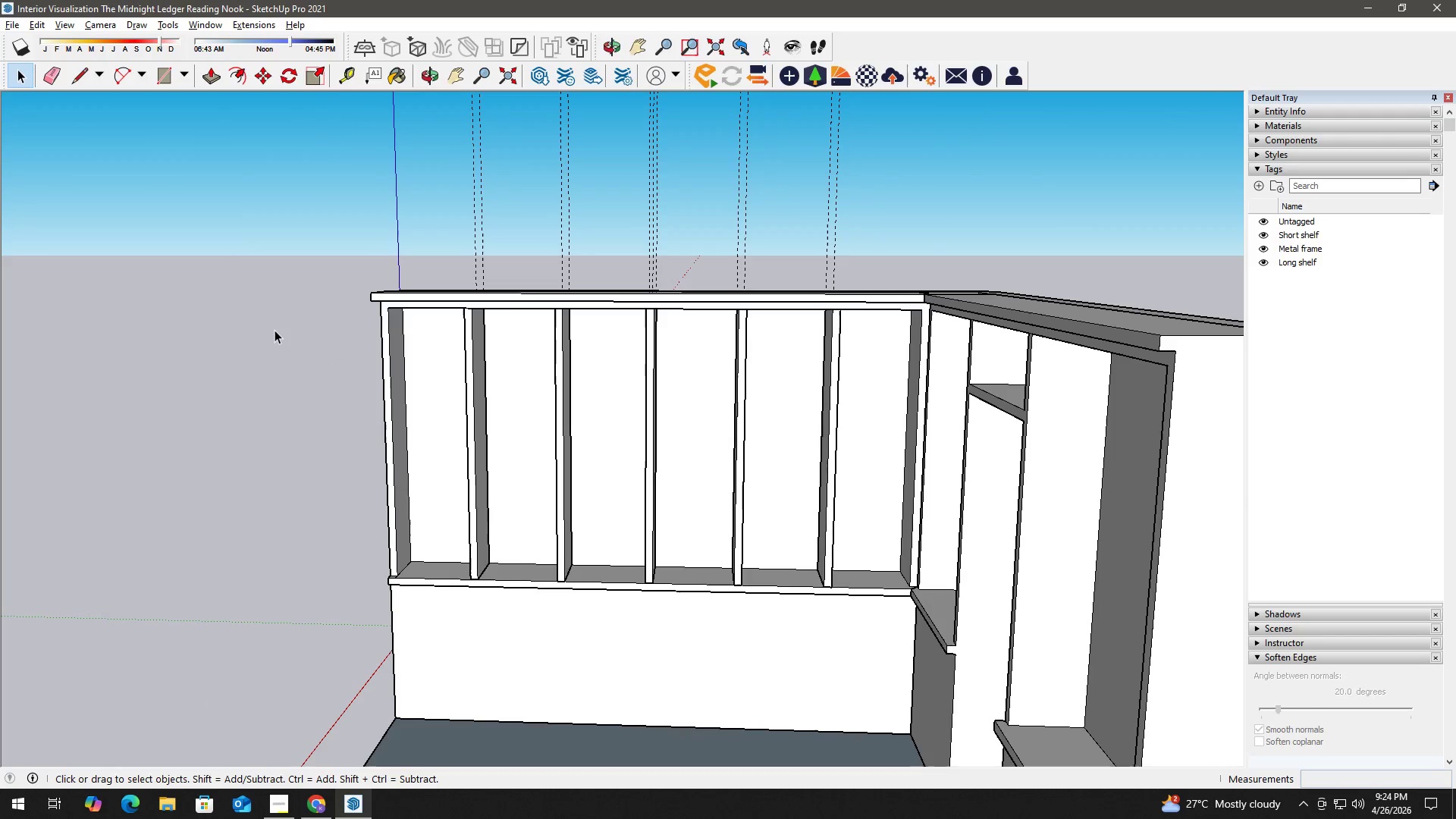 
left_click([275, 330])
 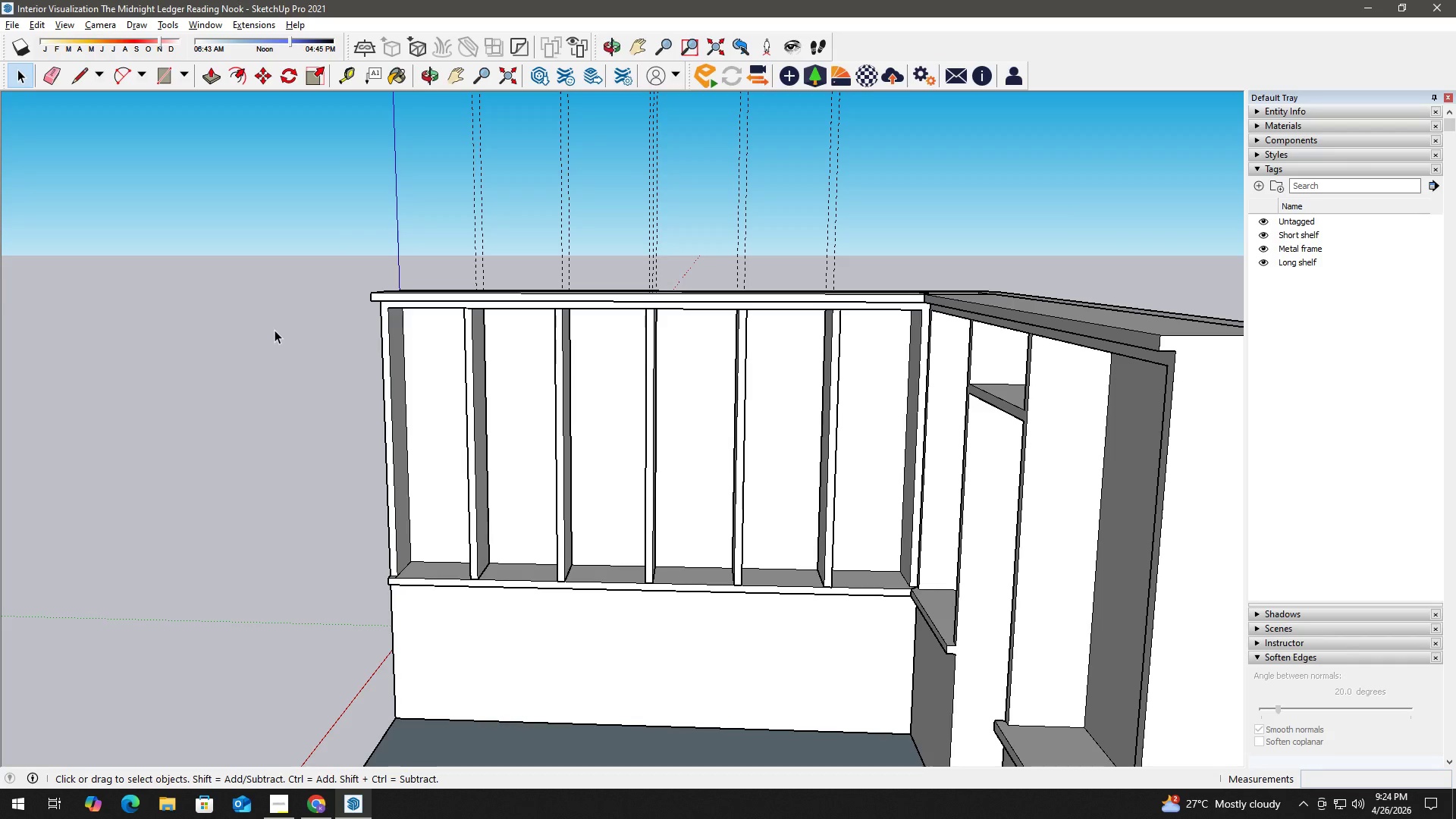 
key(Escape)
 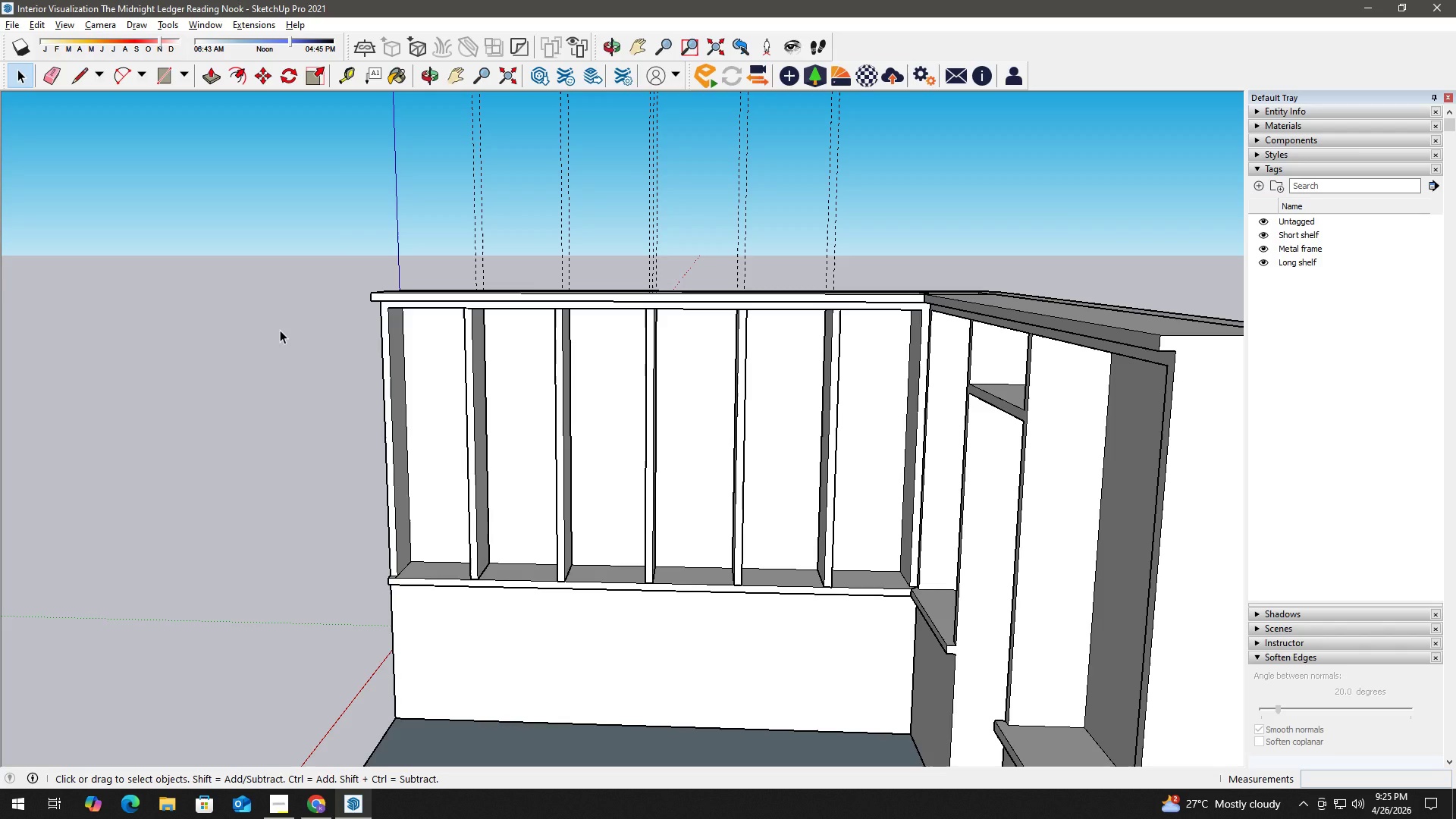 
wait(26.47)
 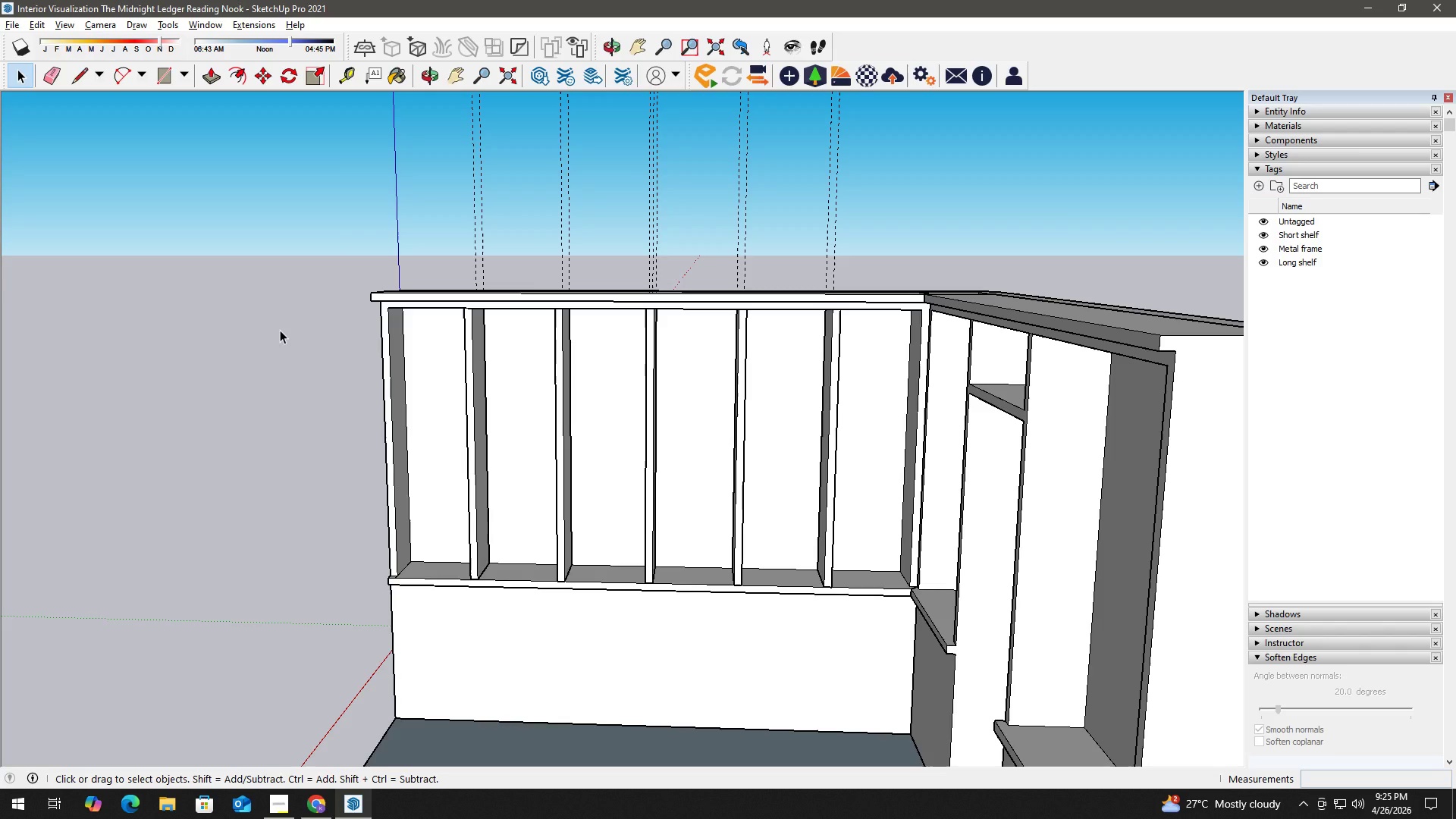 
left_click([275, 799])
 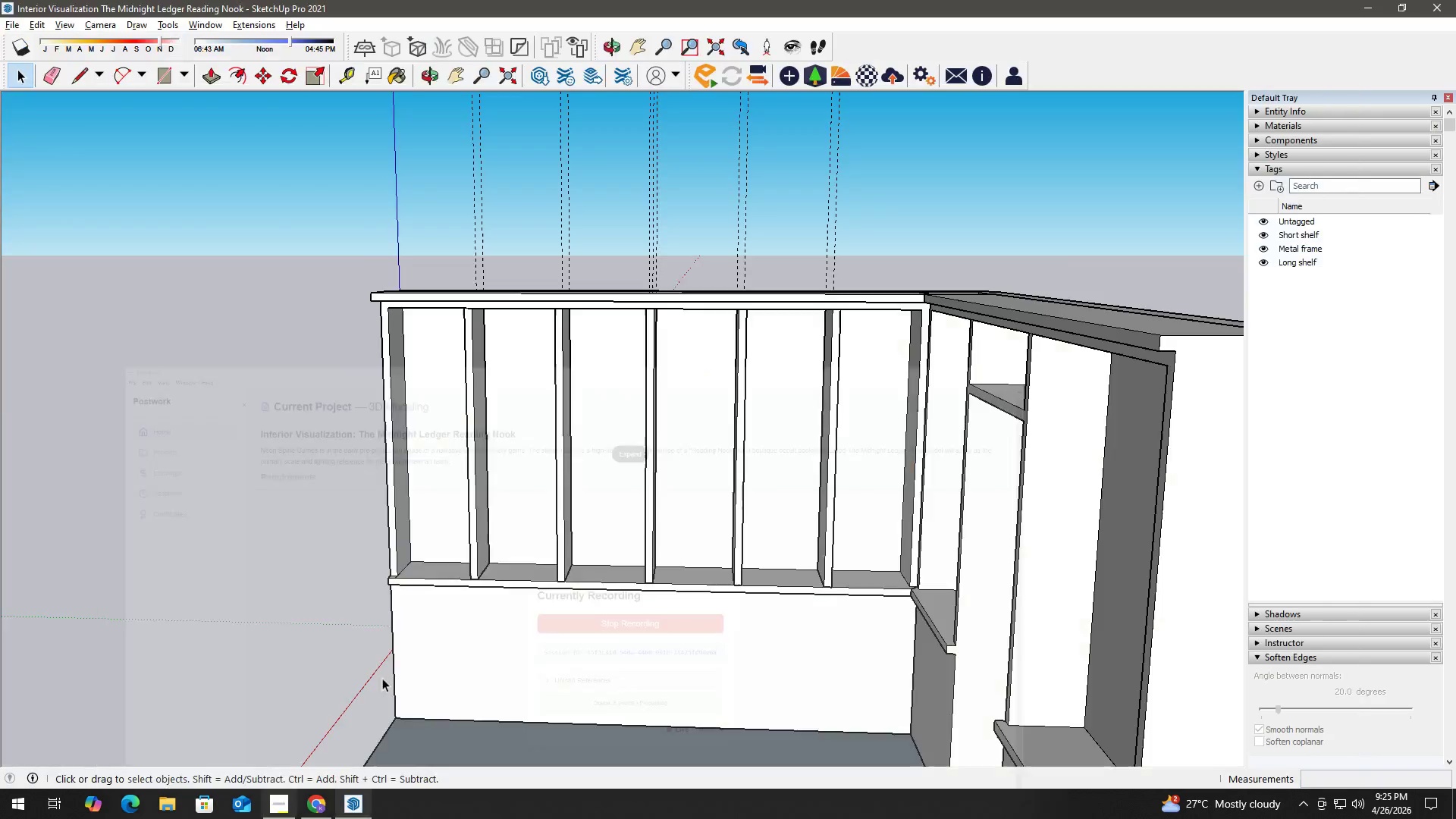 
key(Space)
 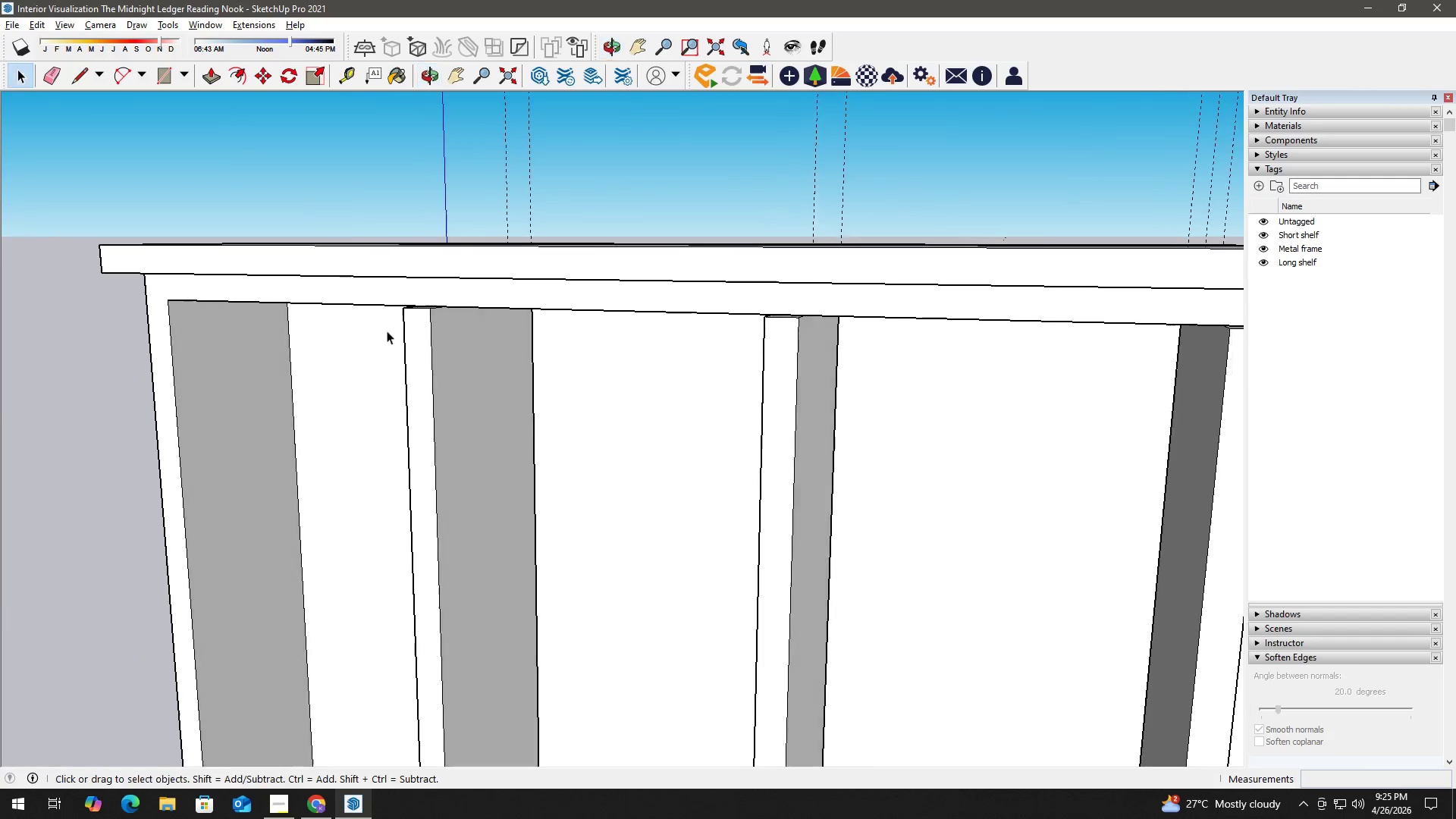 
scroll: coordinate [413, 331], scroll_direction: up, amount: 12.0
 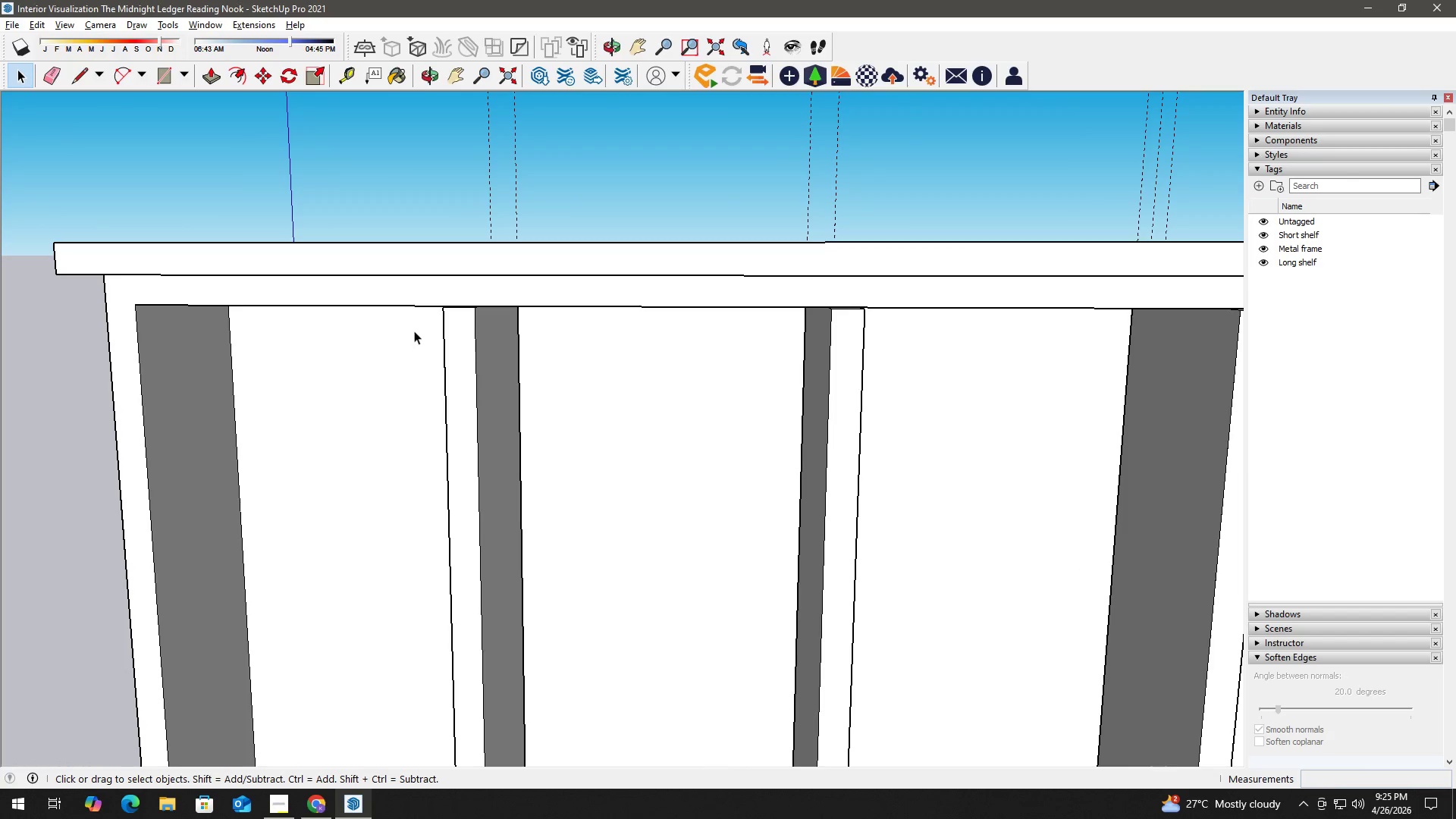 
double_click([429, 315])
 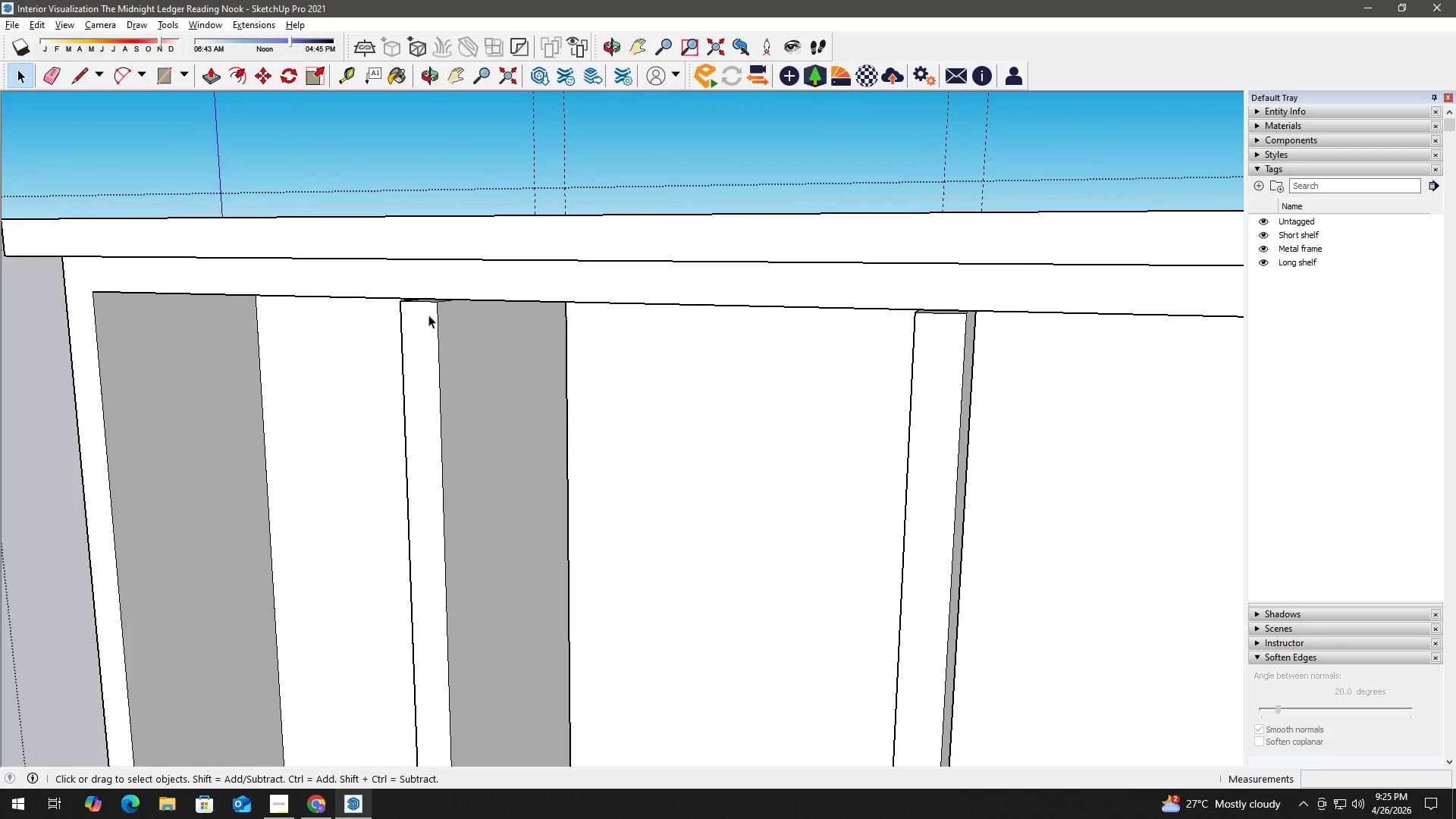 
scroll: coordinate [413, 325], scroll_direction: up, amount: 3.0
 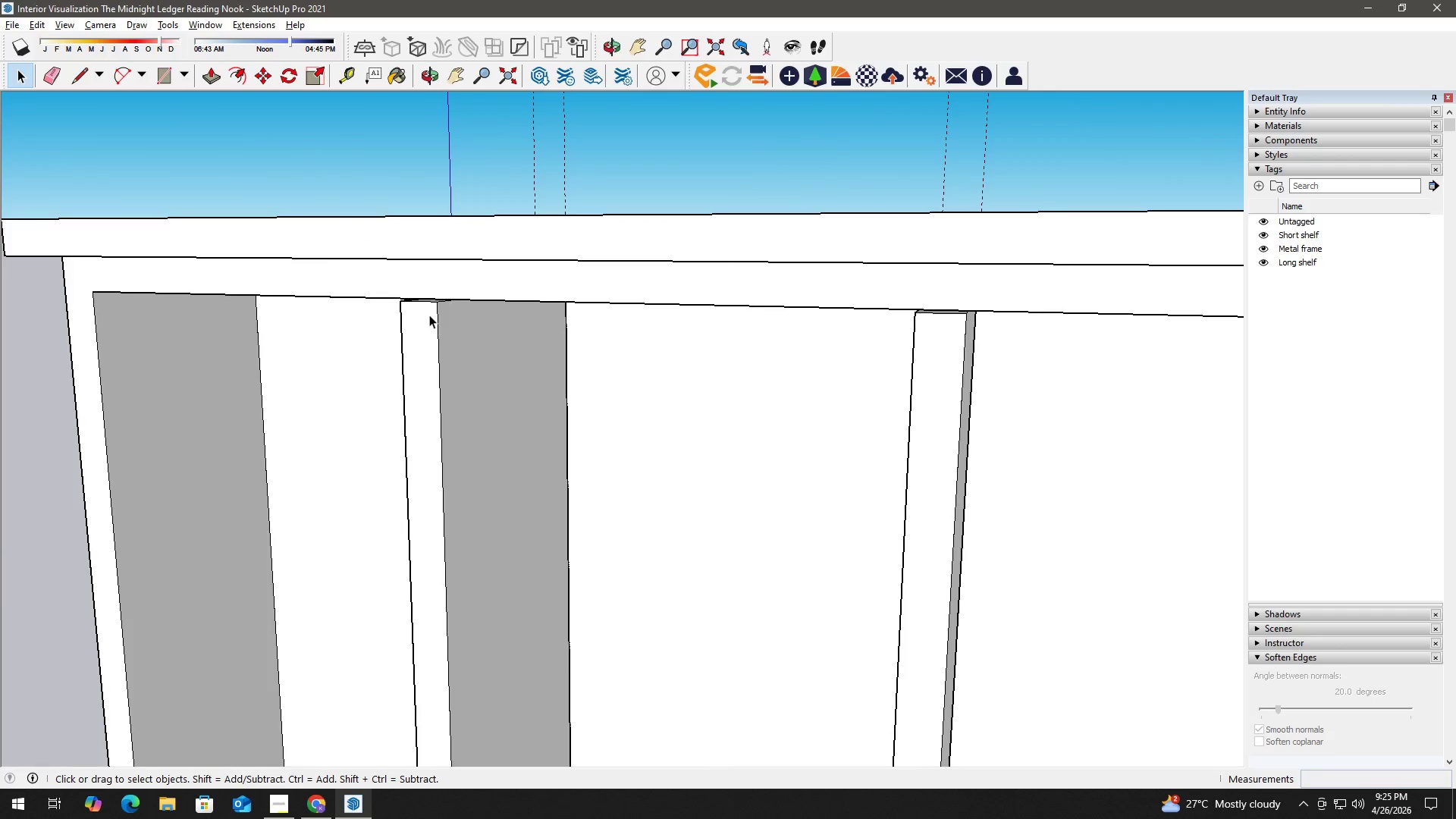 
left_click([419, 326])
 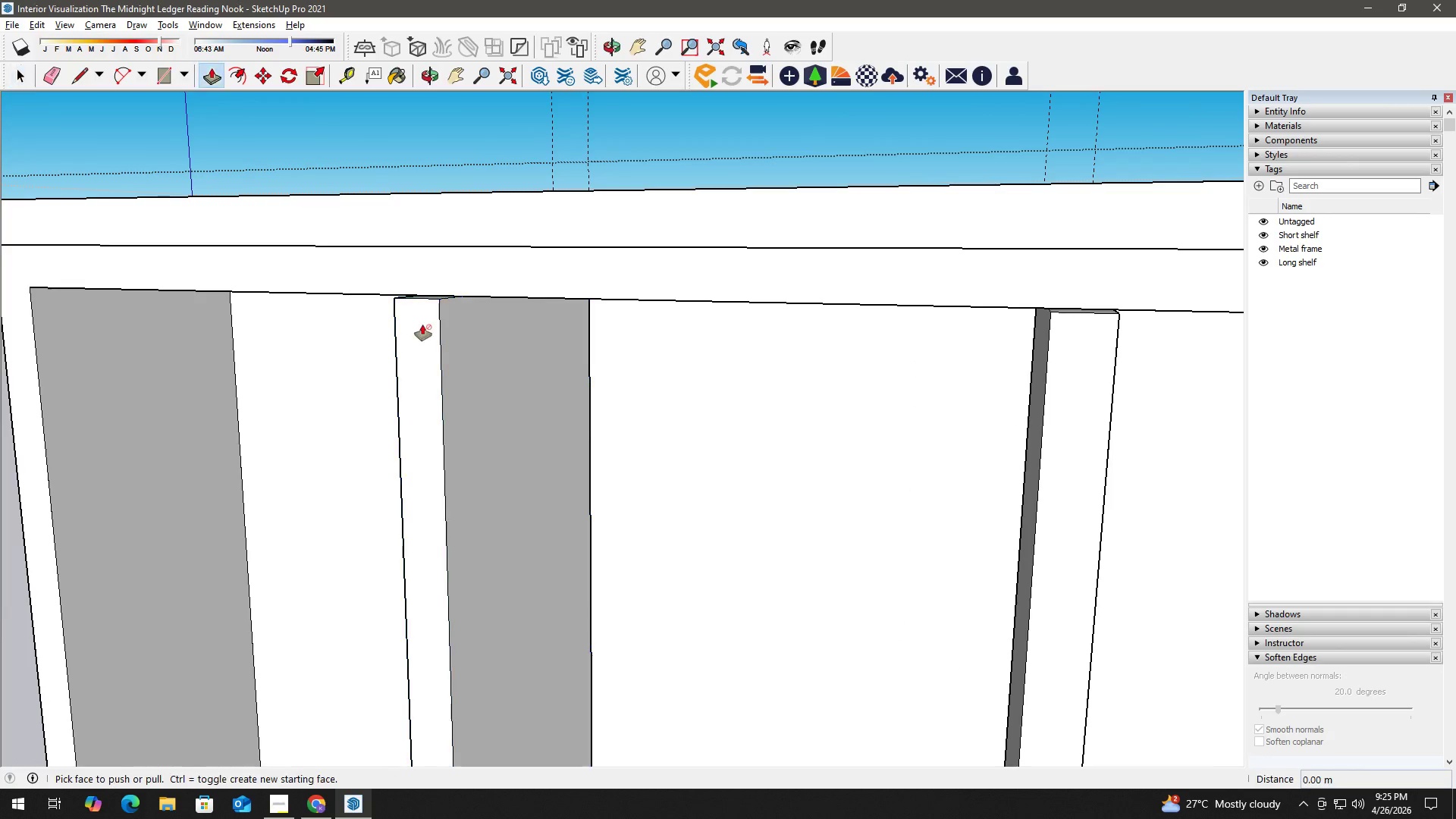 
scroll: coordinate [428, 315], scroll_direction: up, amount: 2.0
 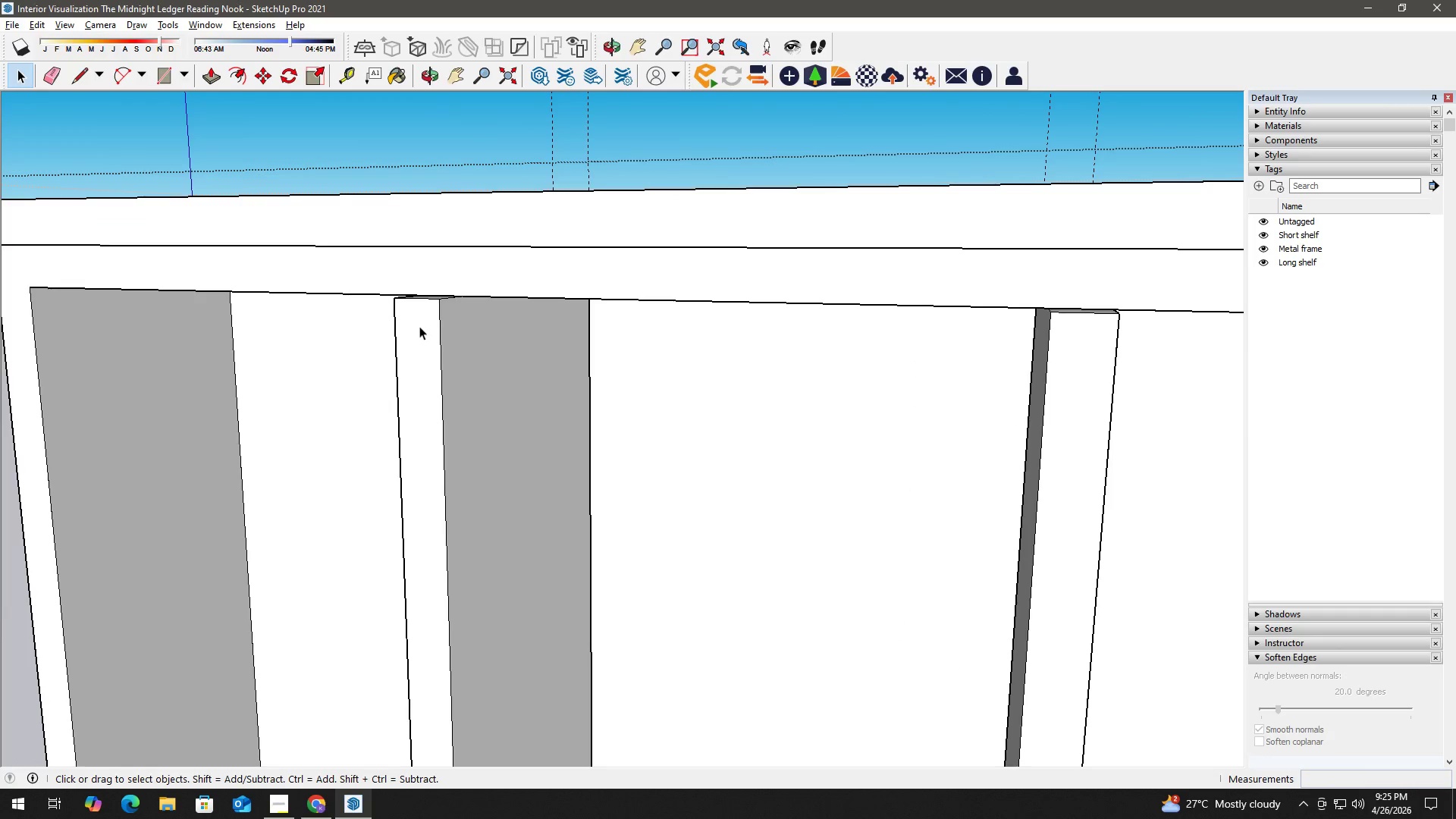 
key(P)
 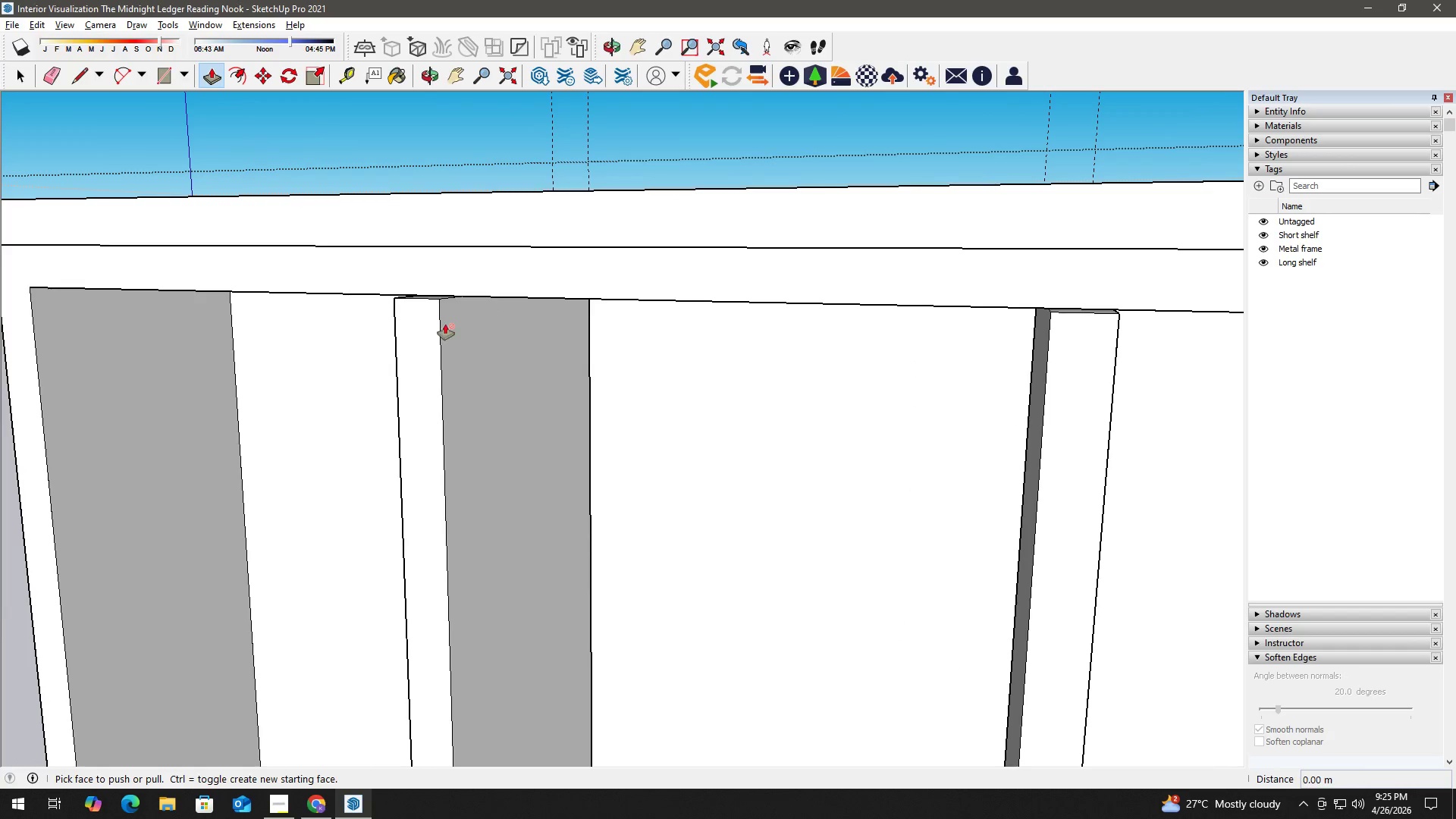 
key(Space)
 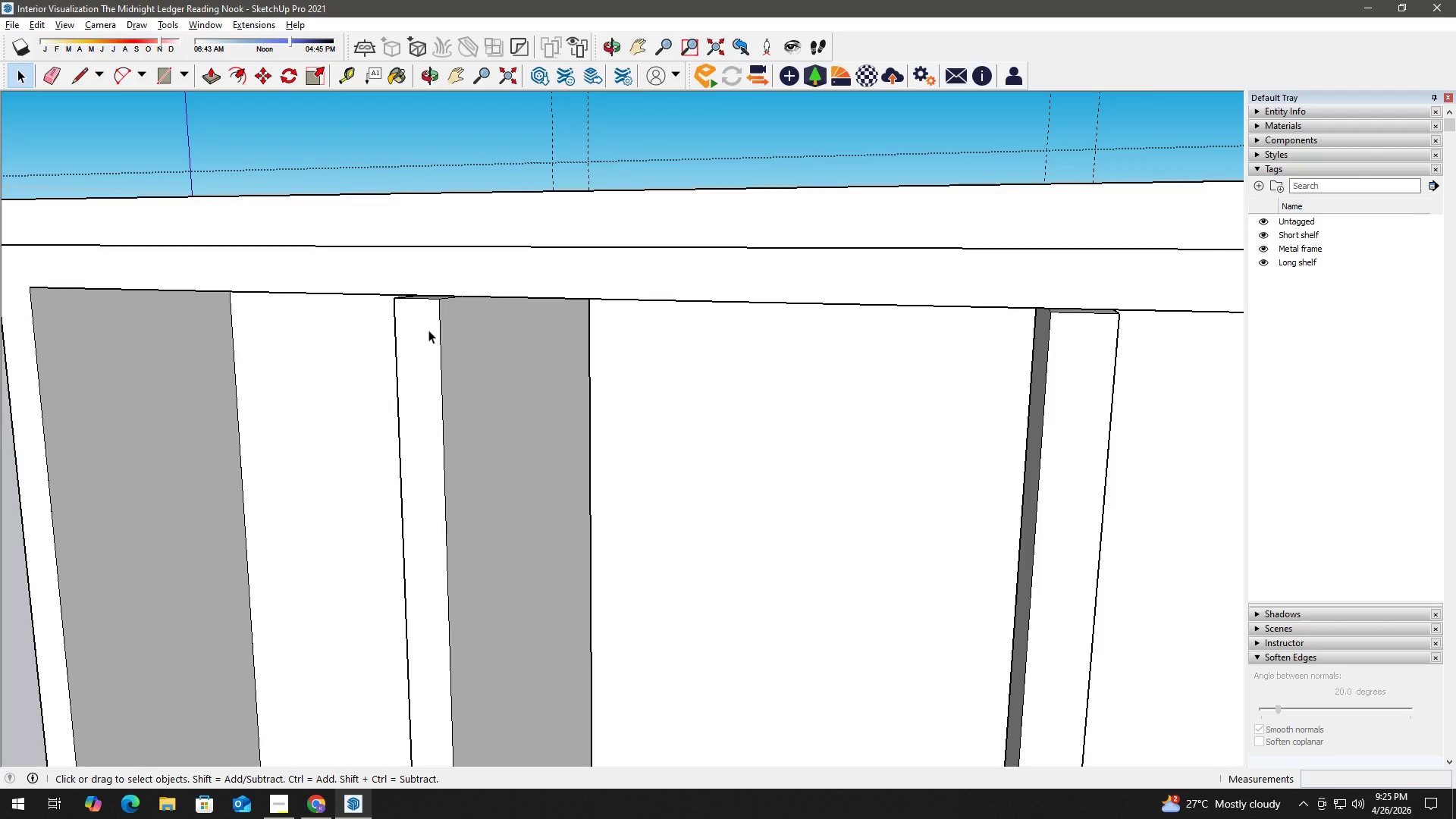 
double_click([428, 330])
 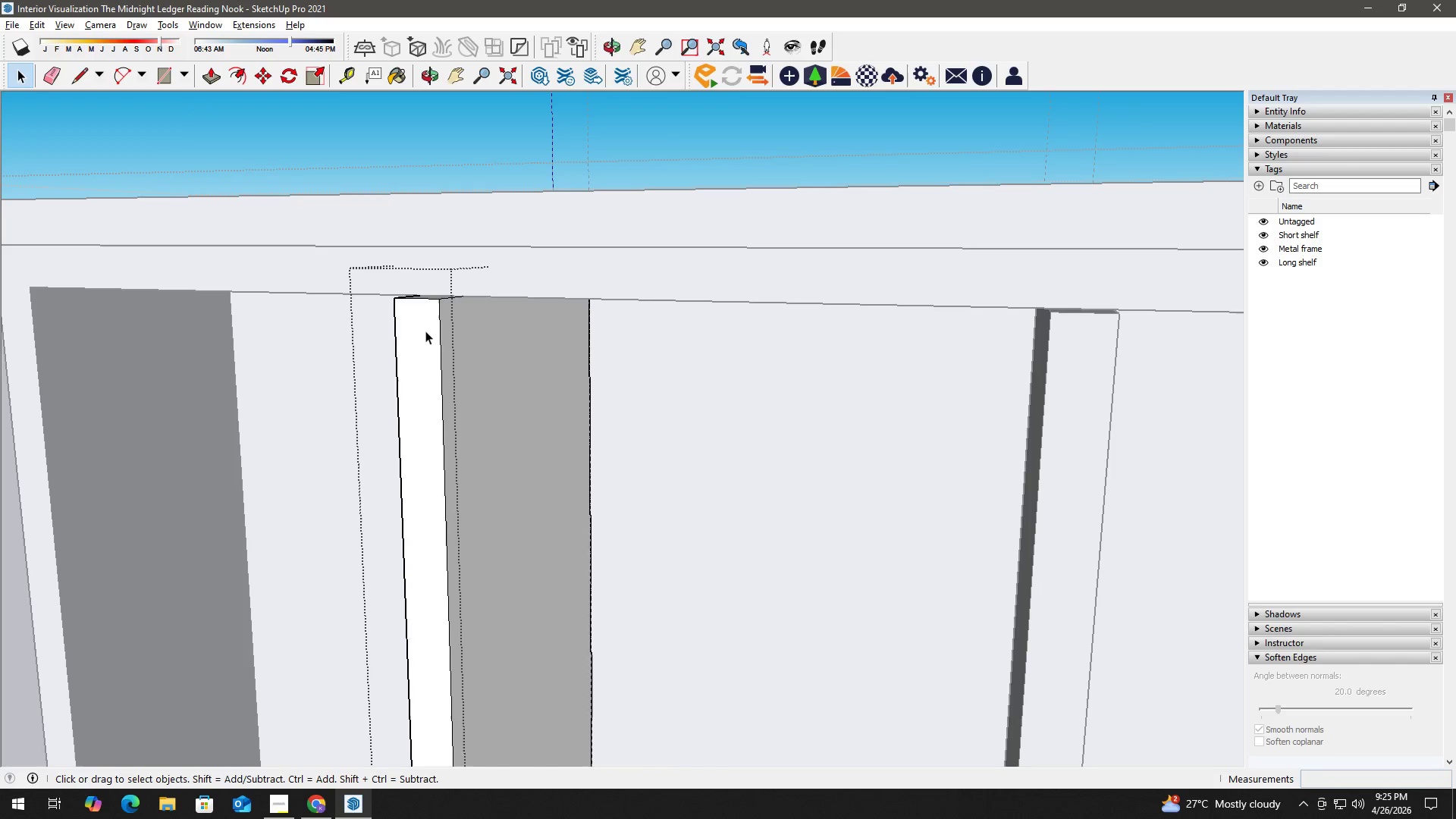 
triple_click([425, 331])
 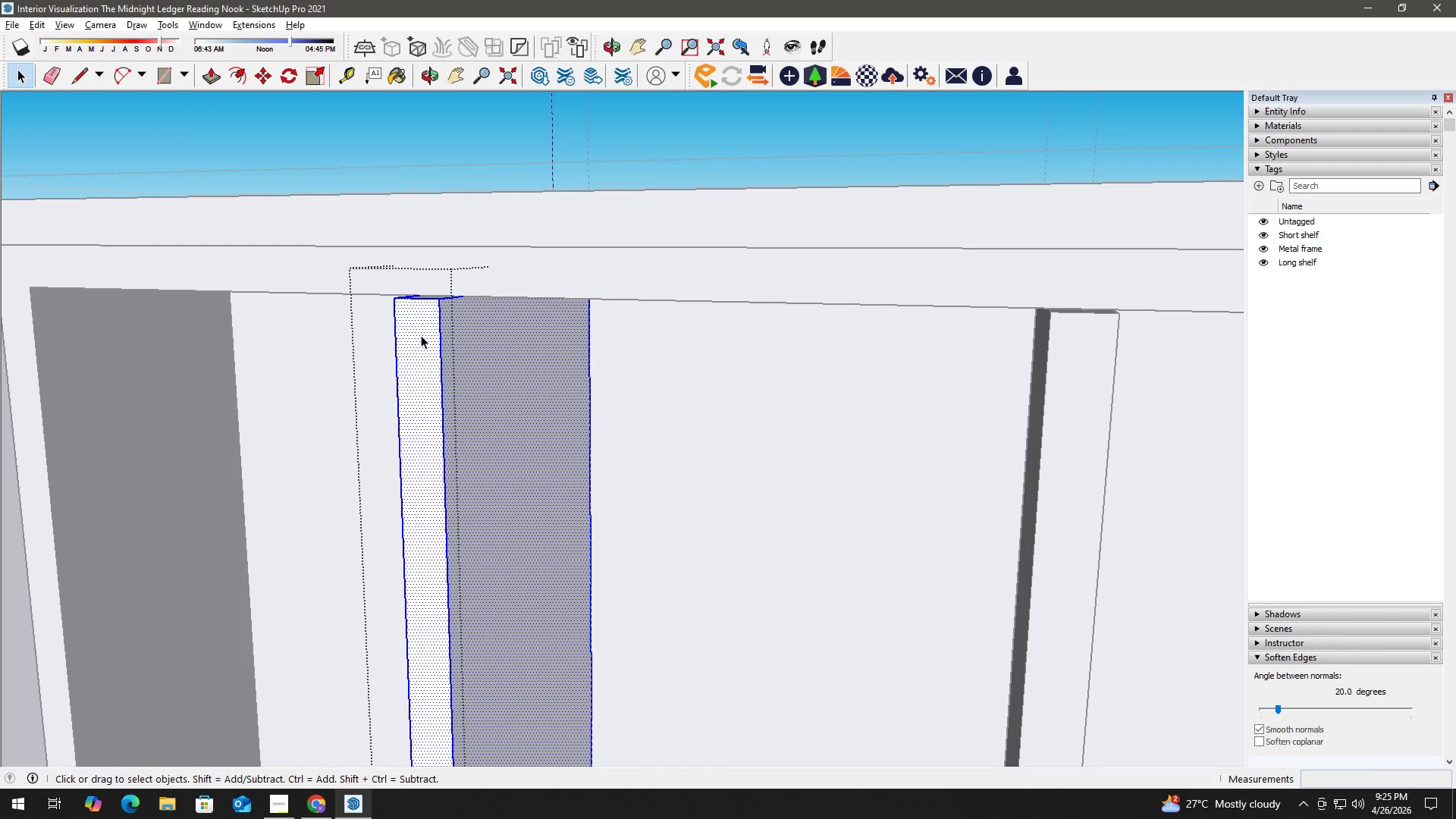 
left_click([421, 335])
 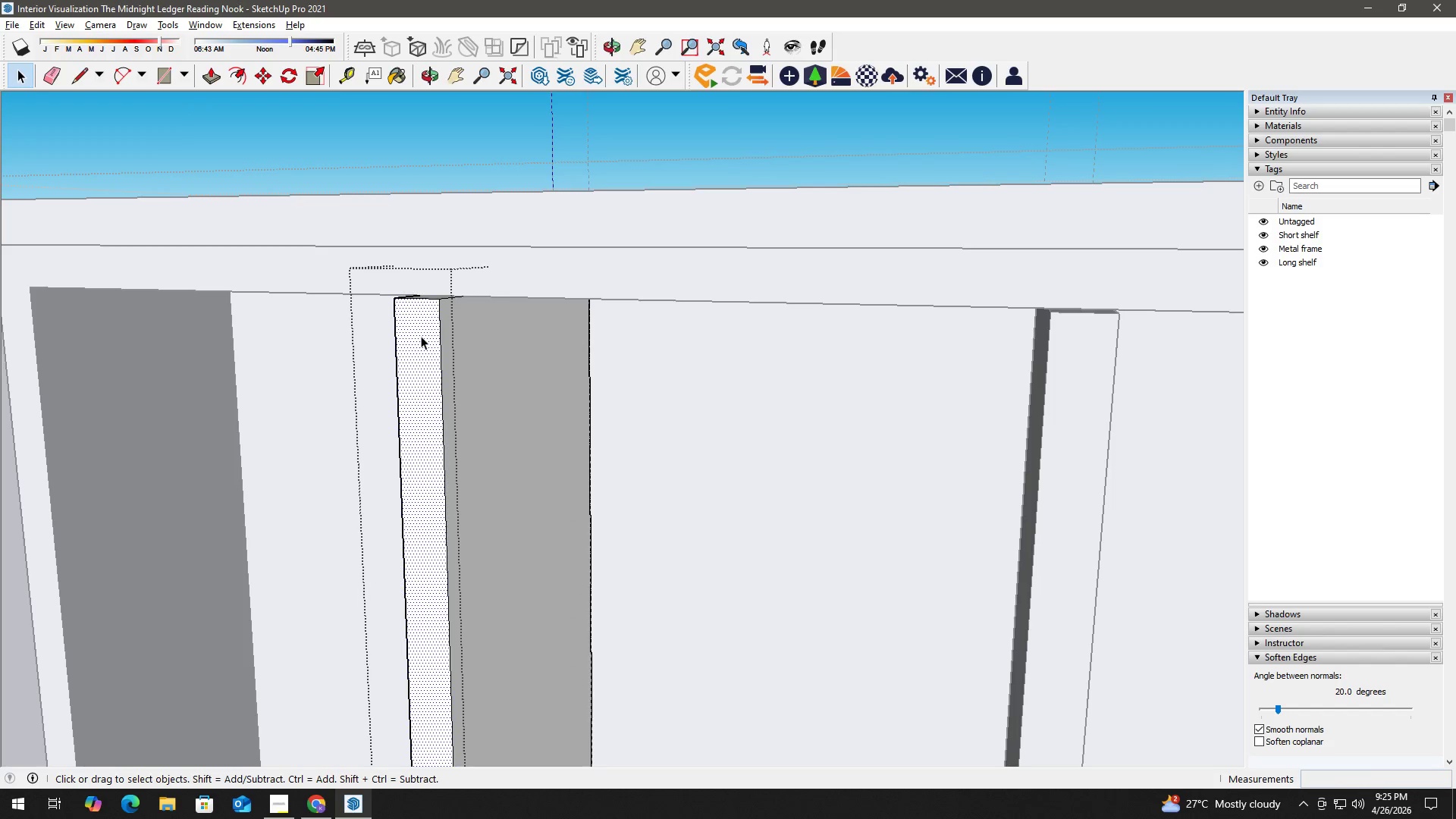 
key(P)
 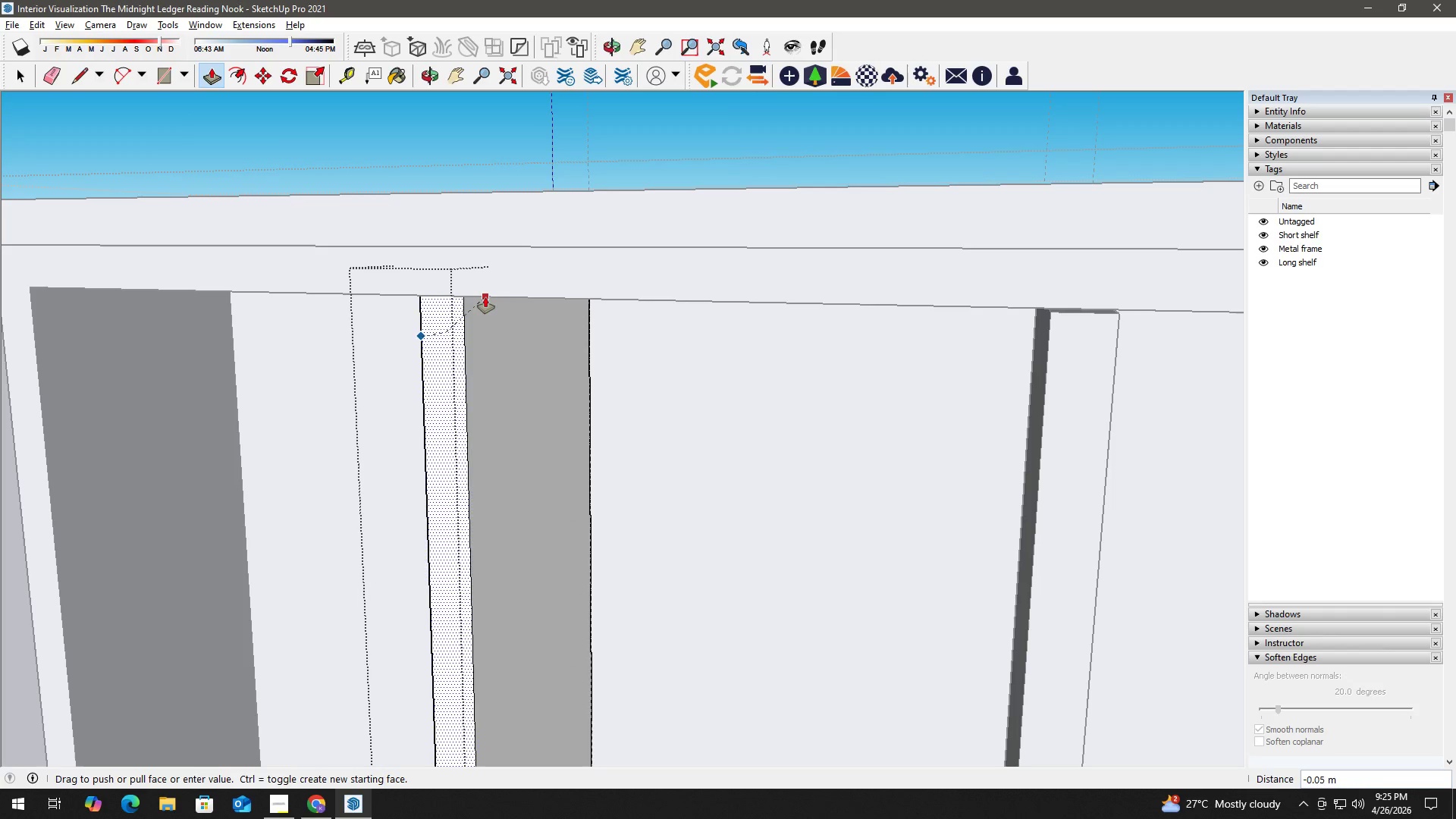 
left_click([485, 297])
 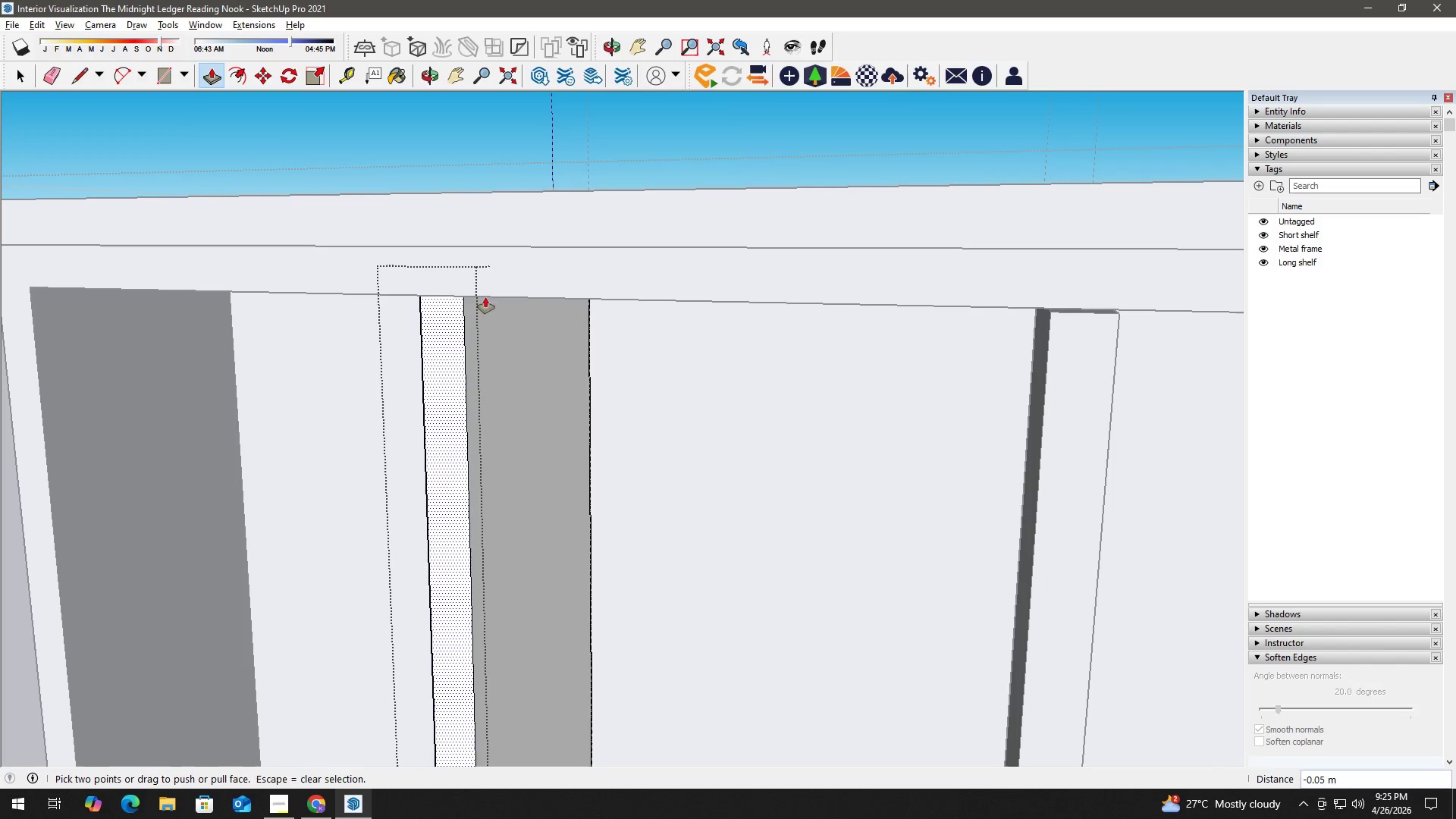 
key(Space)
 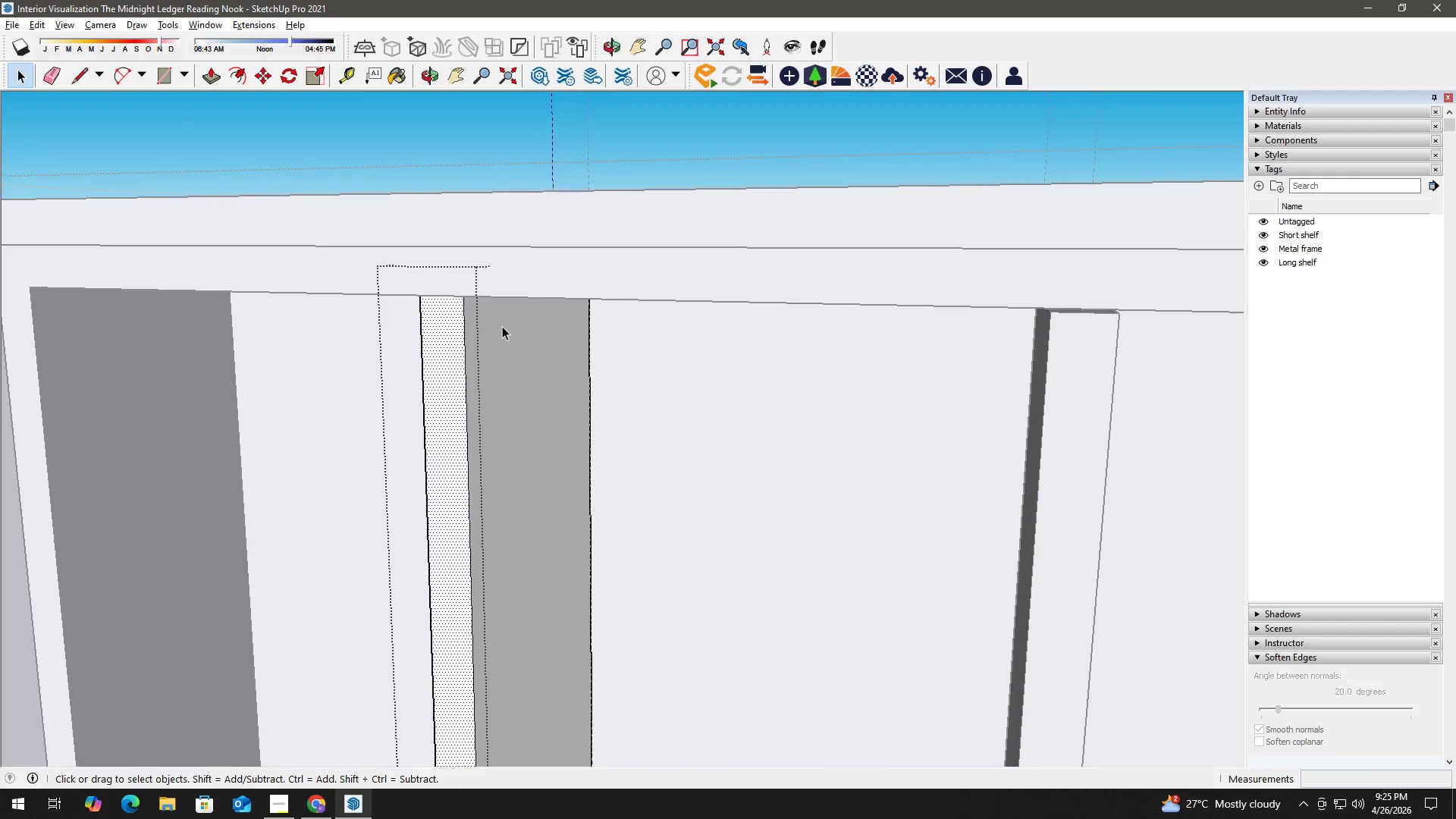 
key(Escape)
 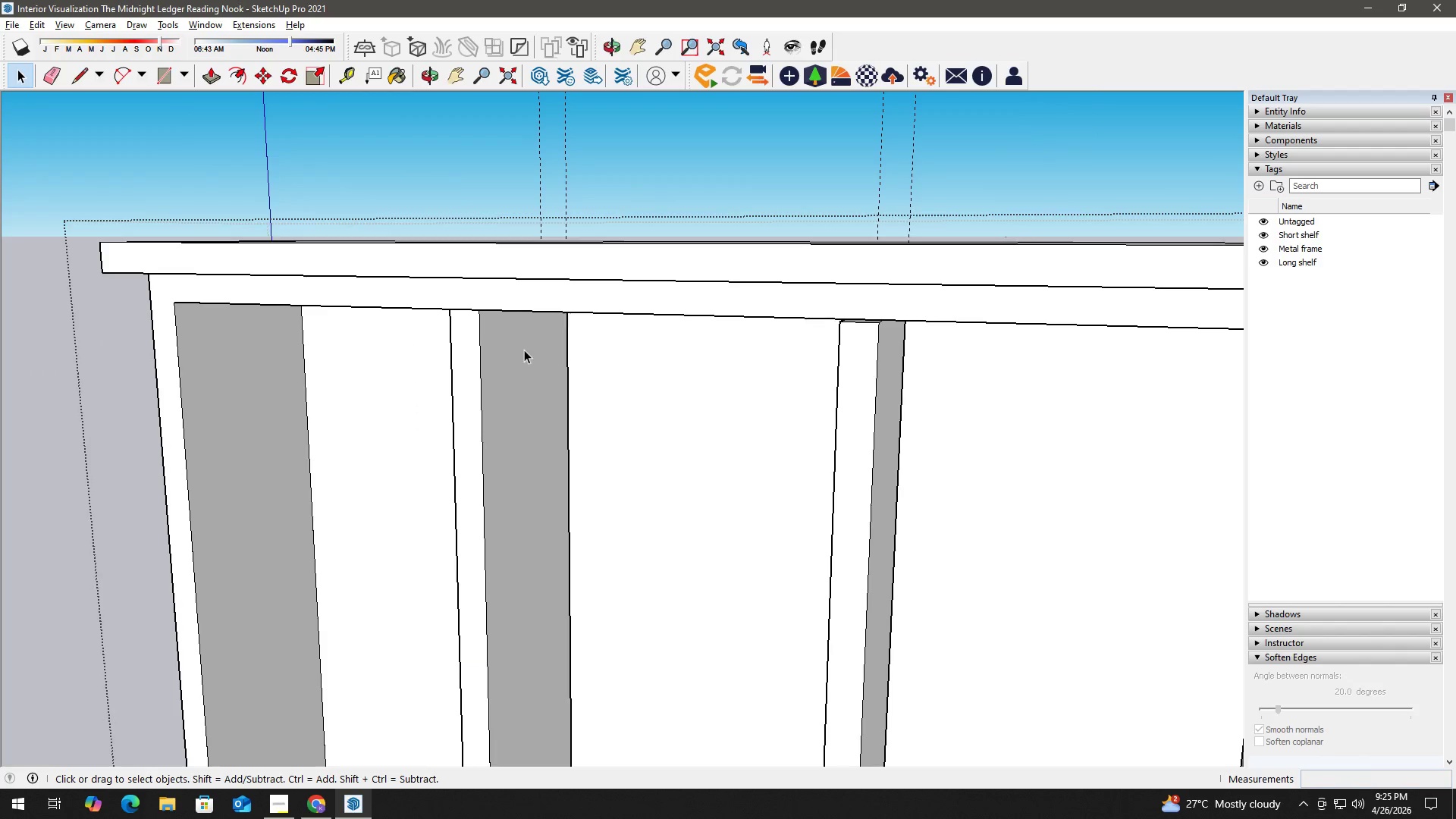 
key(Escape)
 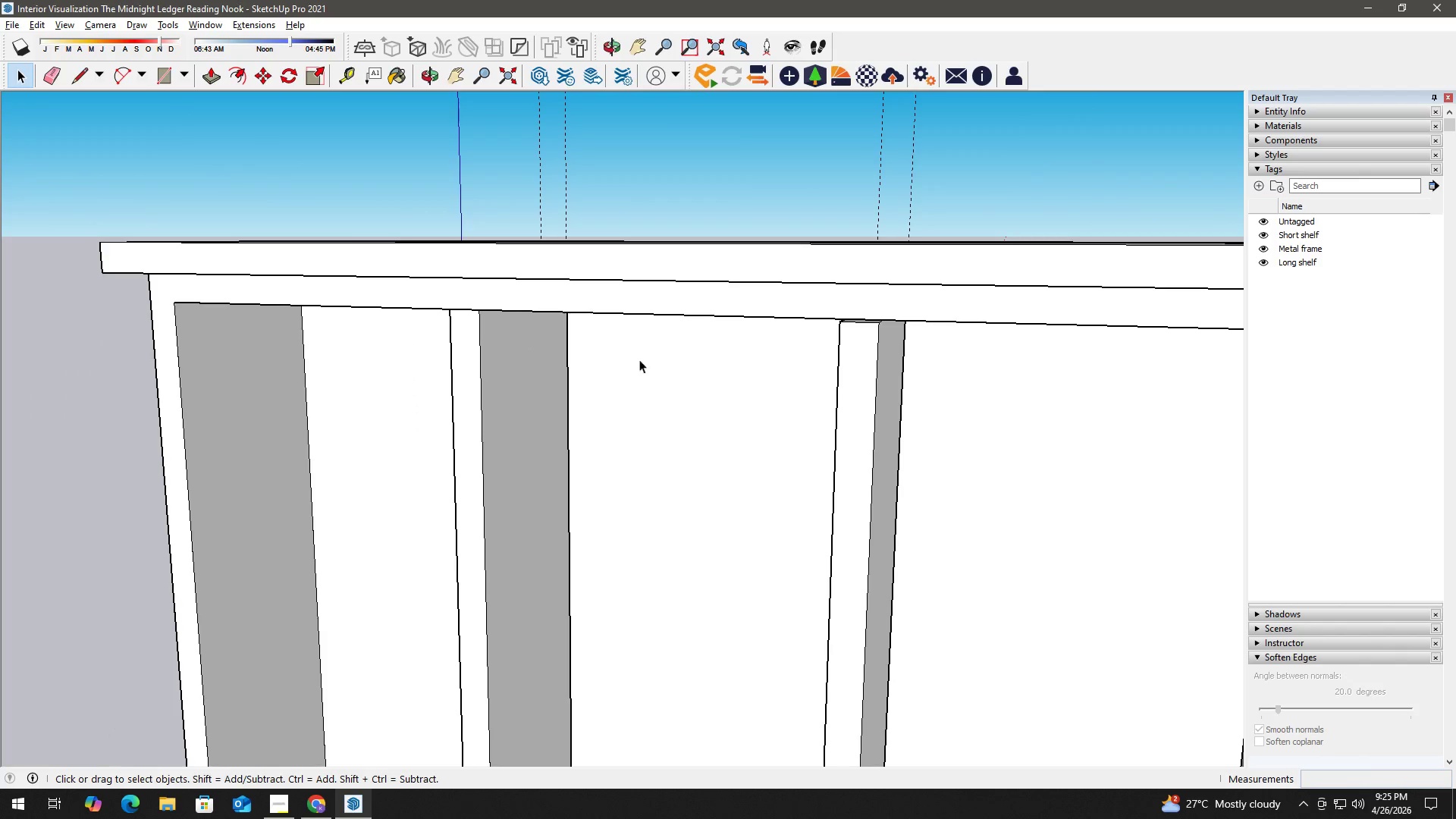 
key(H)
 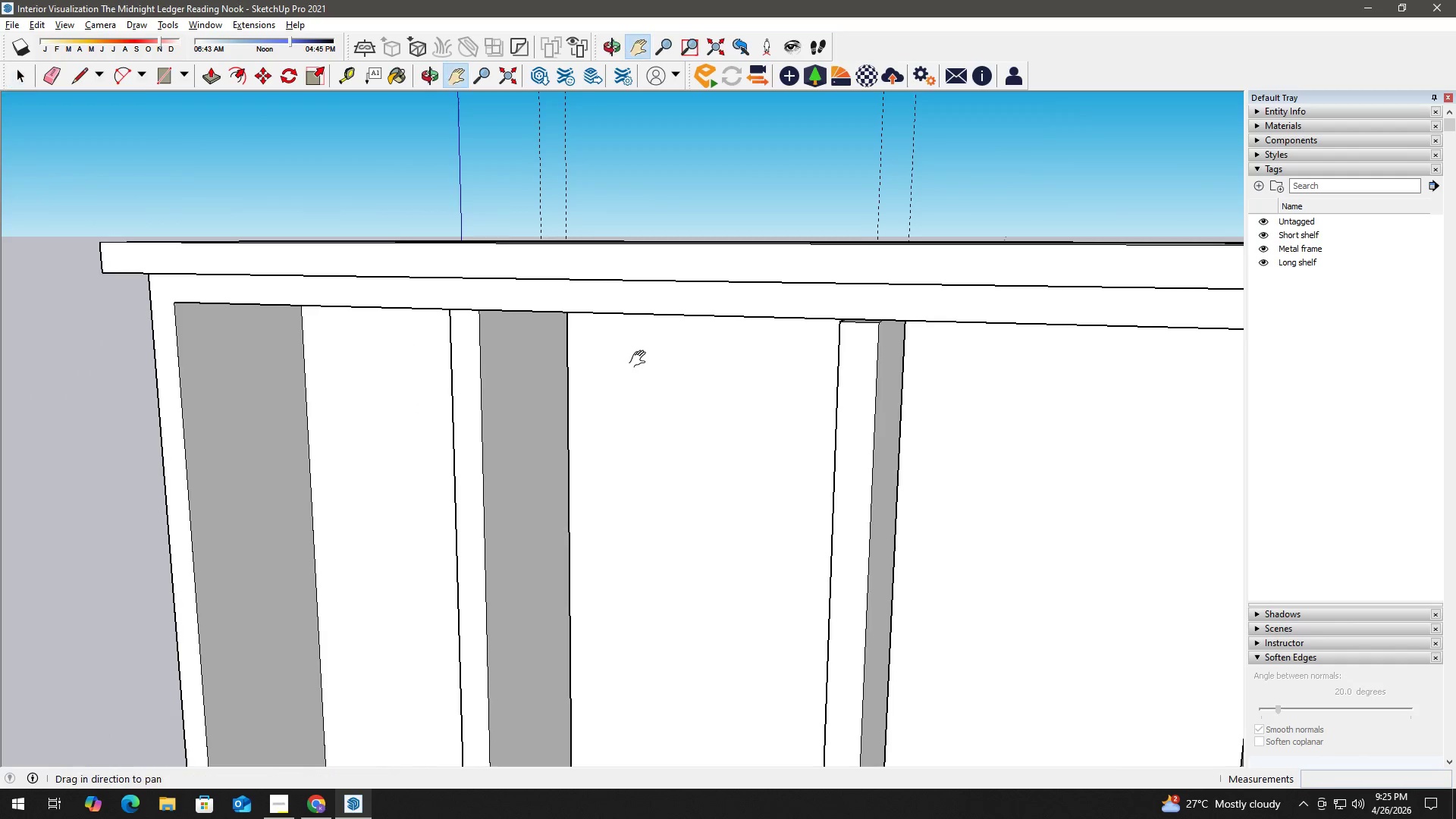 
scroll: coordinate [515, 341], scroll_direction: down, amount: 4.0
 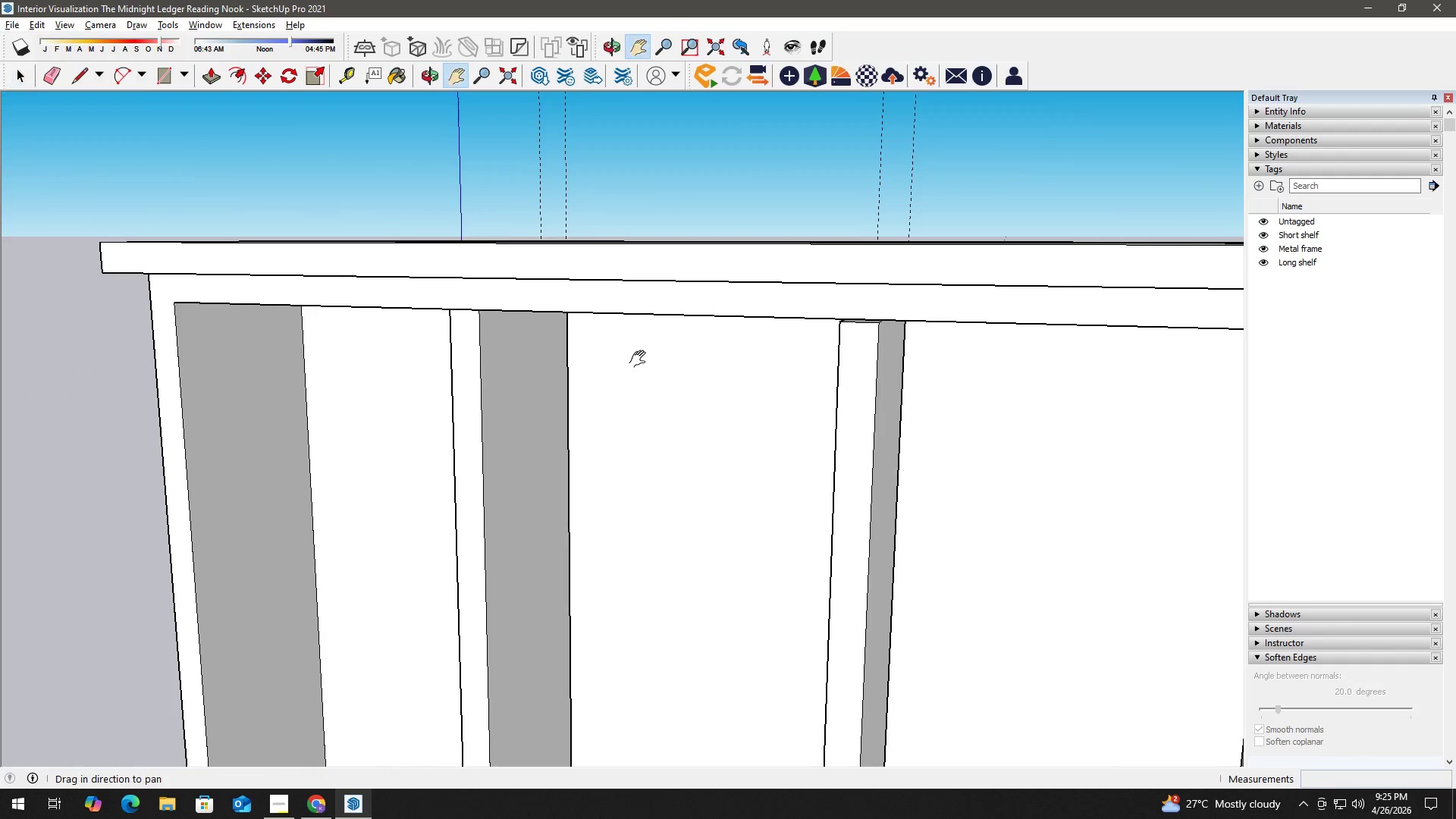 
left_click_drag(start_coordinate=[641, 359], to_coordinate=[470, 363])
 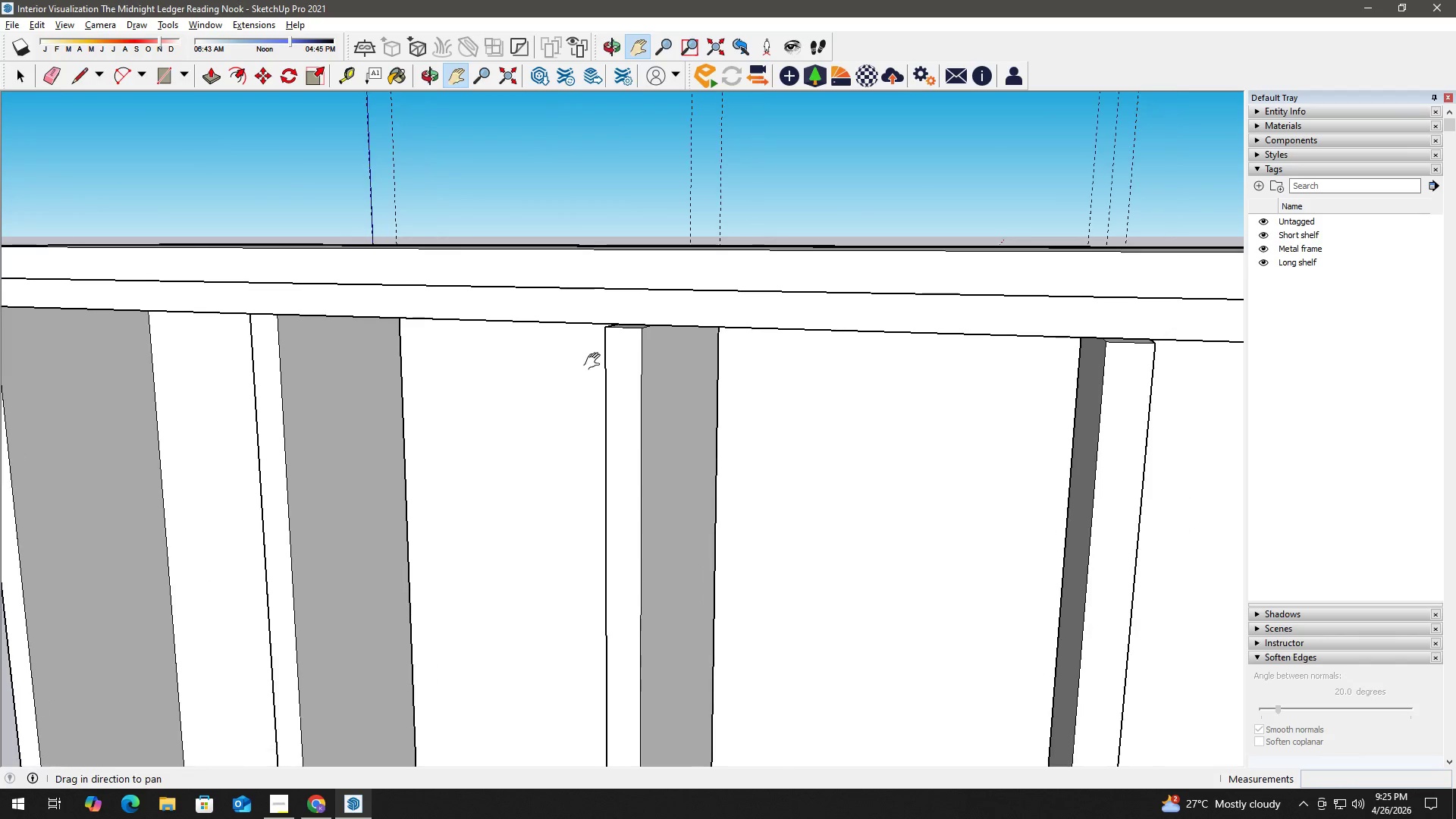 
key(Space)
 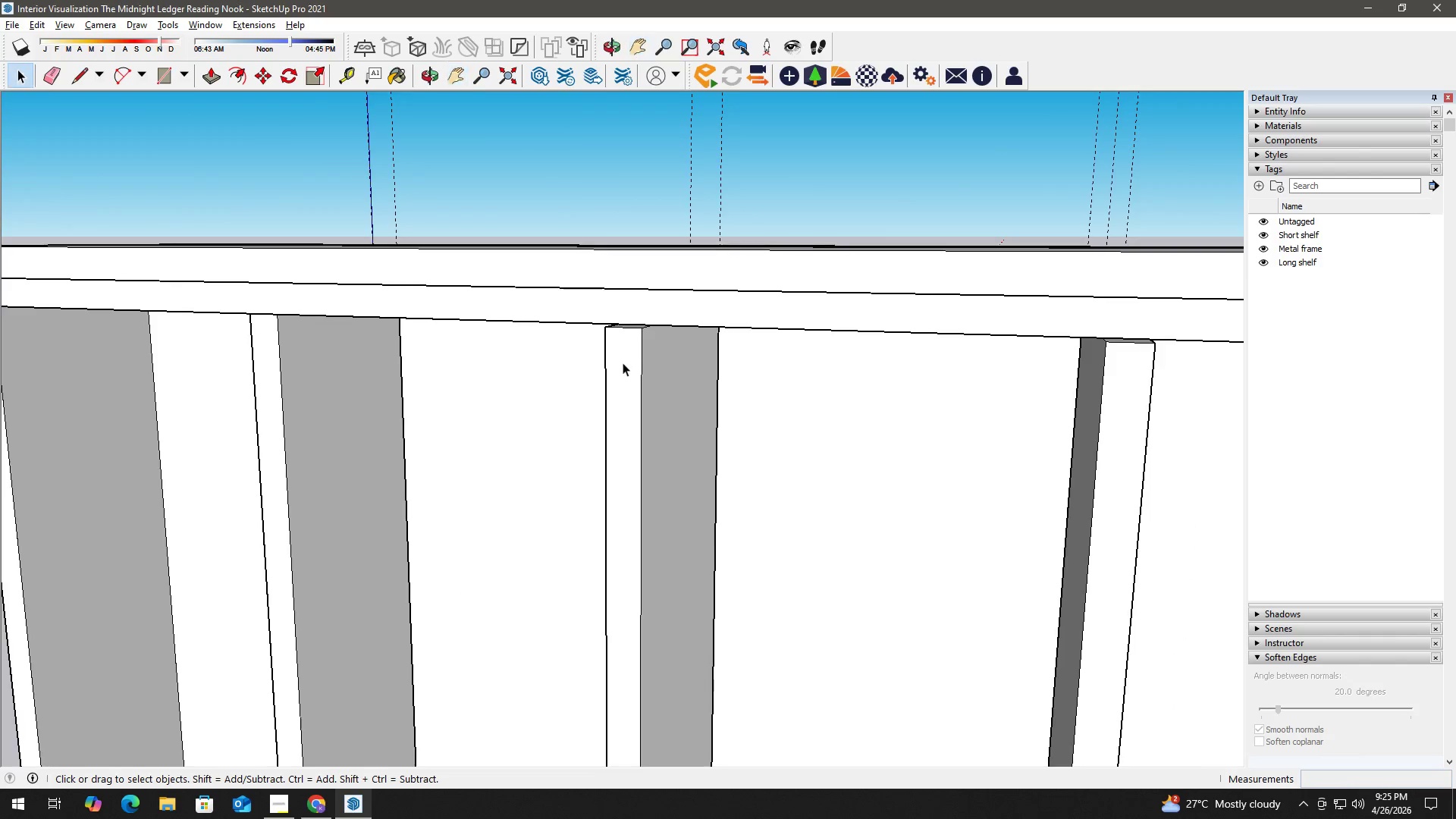 
double_click([626, 355])
 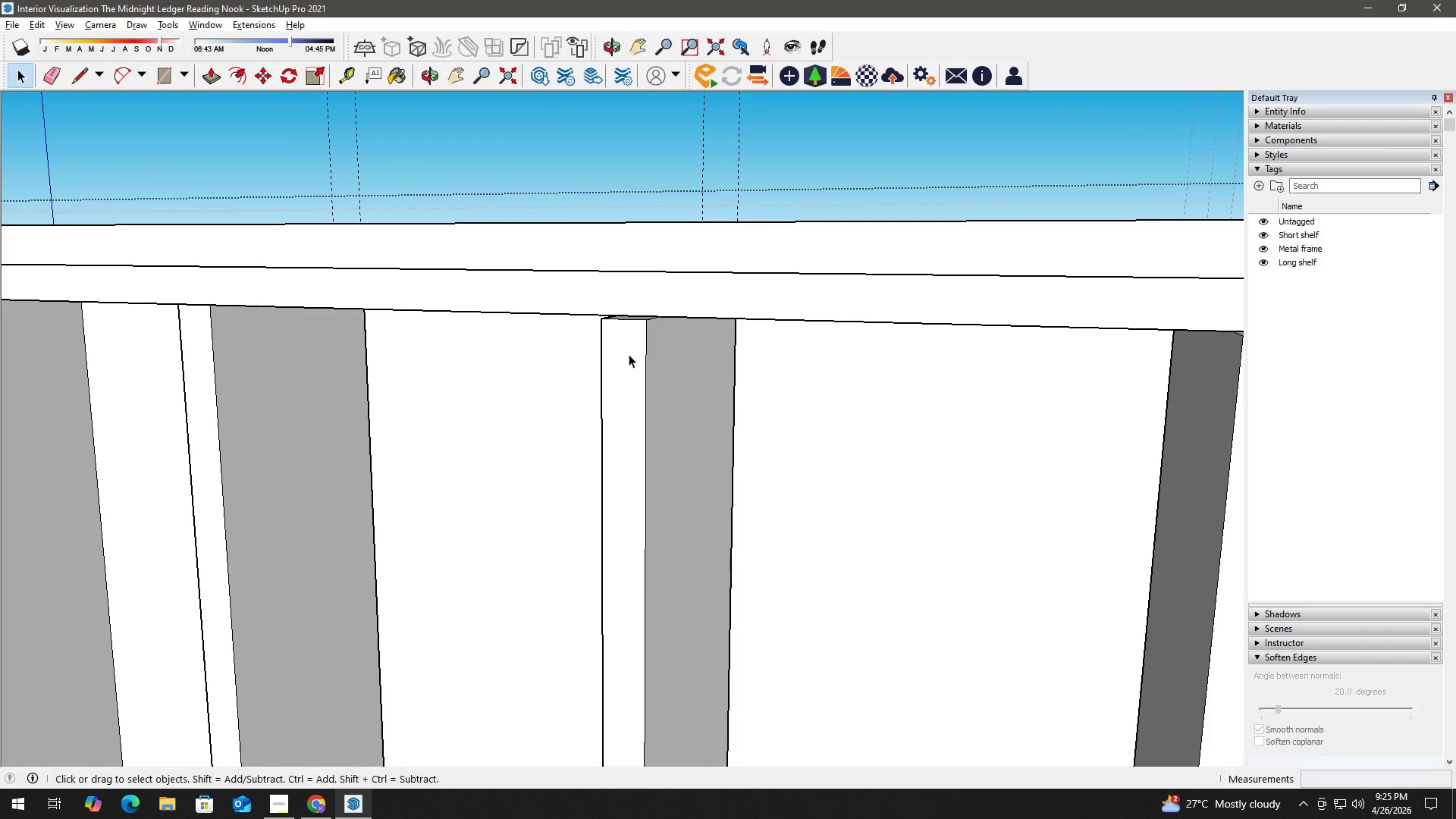 
scroll: coordinate [623, 362], scroll_direction: up, amount: 2.0
 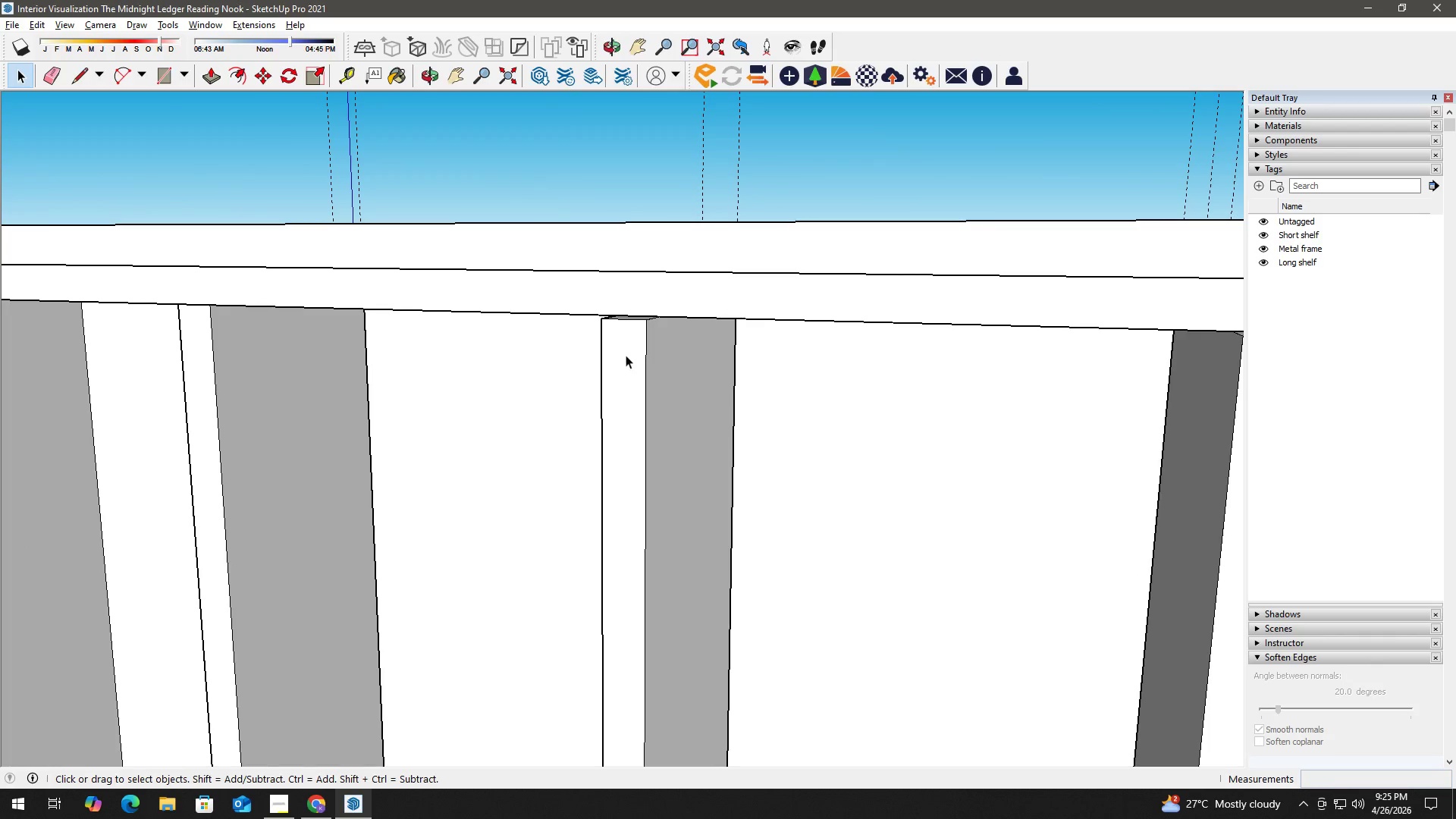 
triple_click([629, 353])
 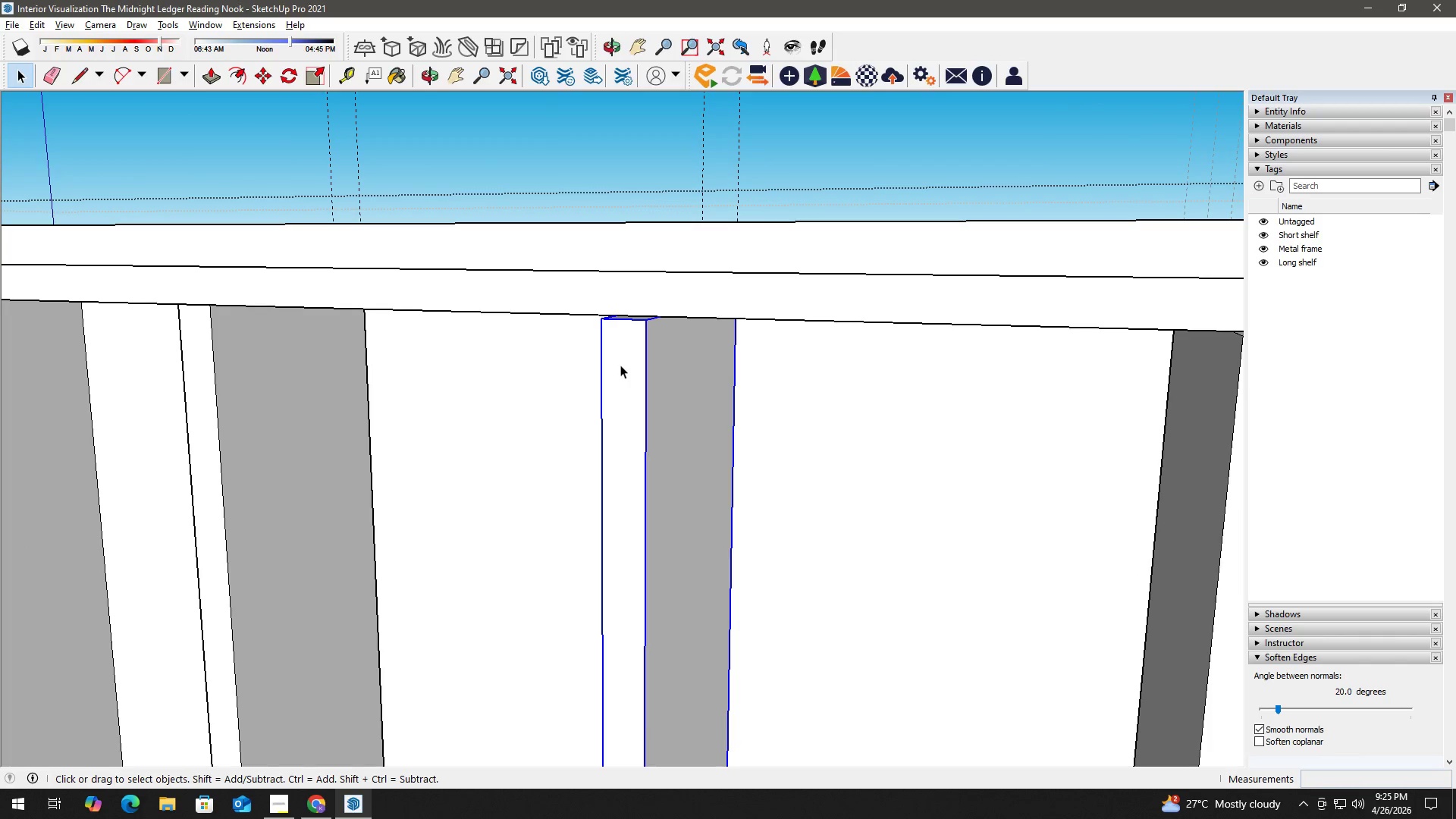 
double_click([620, 365])
 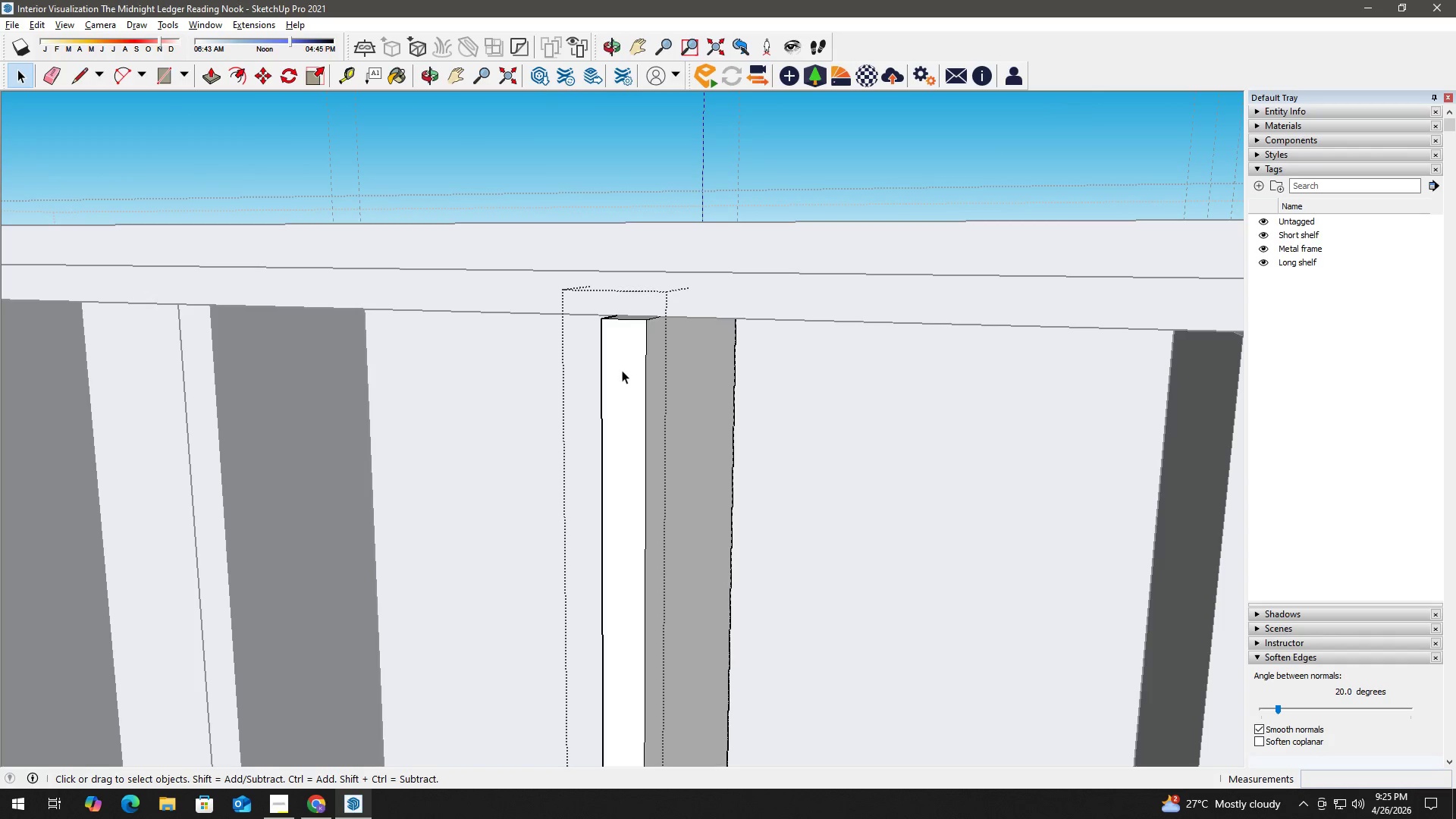 
triple_click([622, 372])
 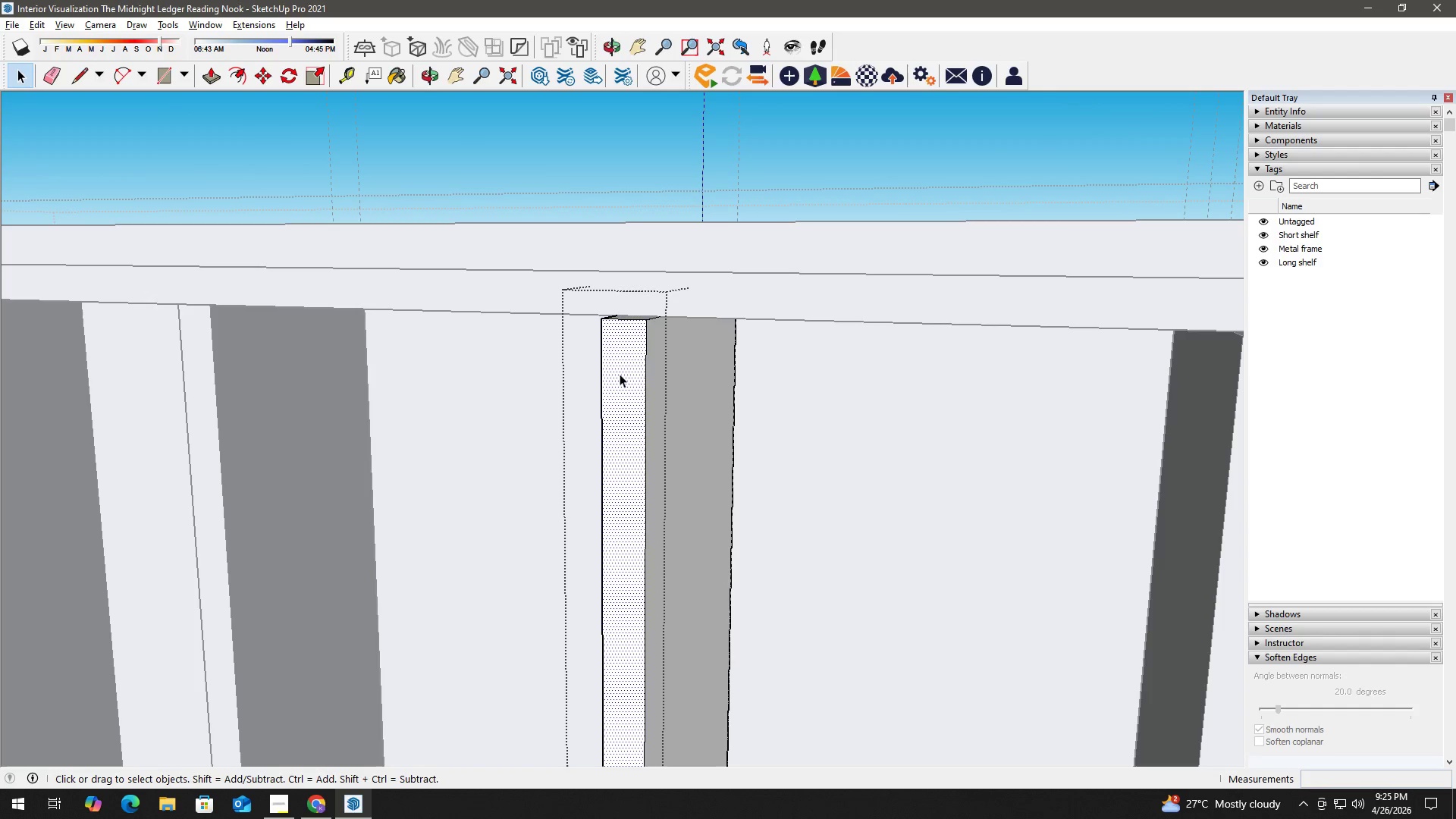 
key(P)
 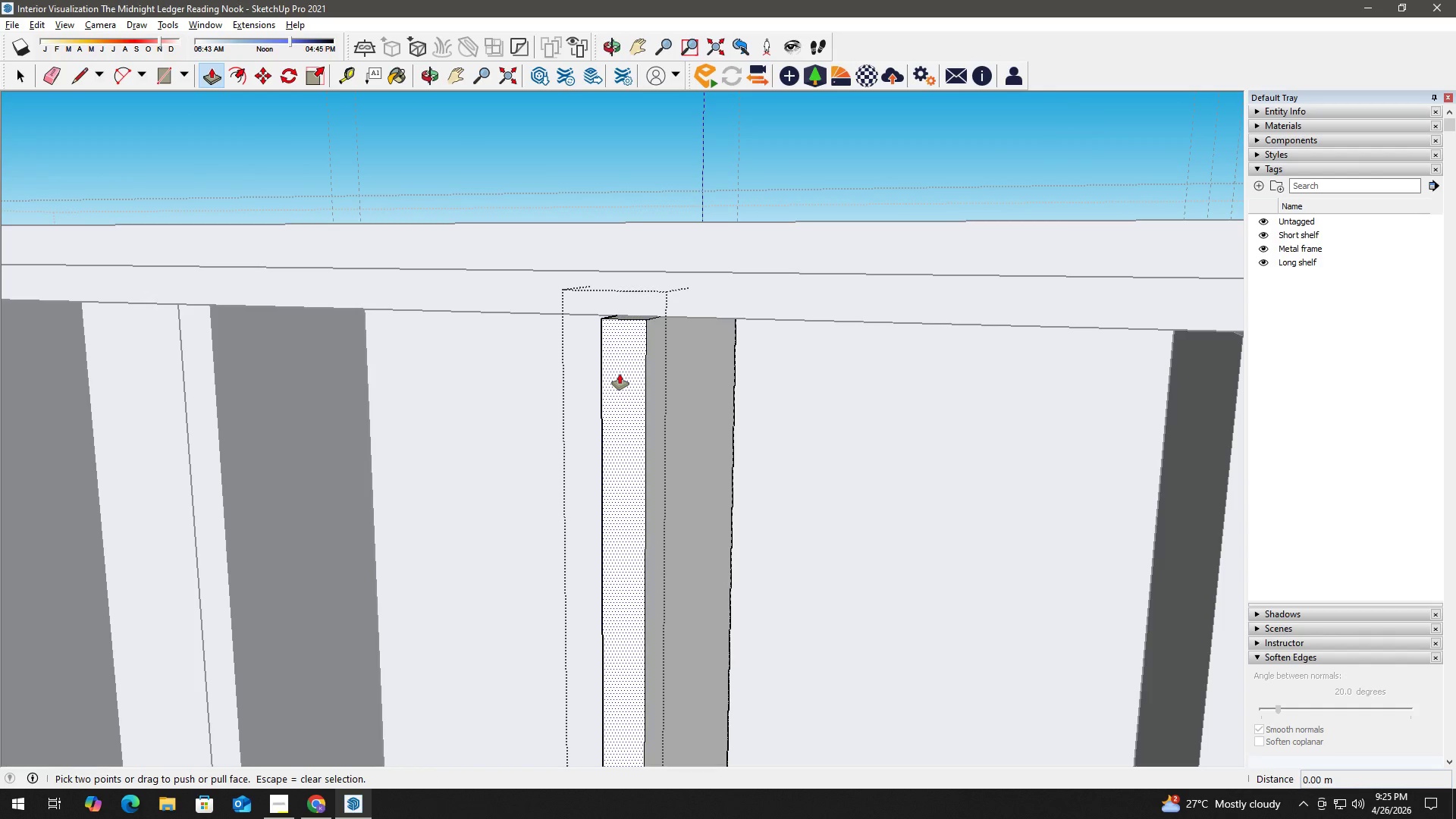 
left_click([620, 374])
 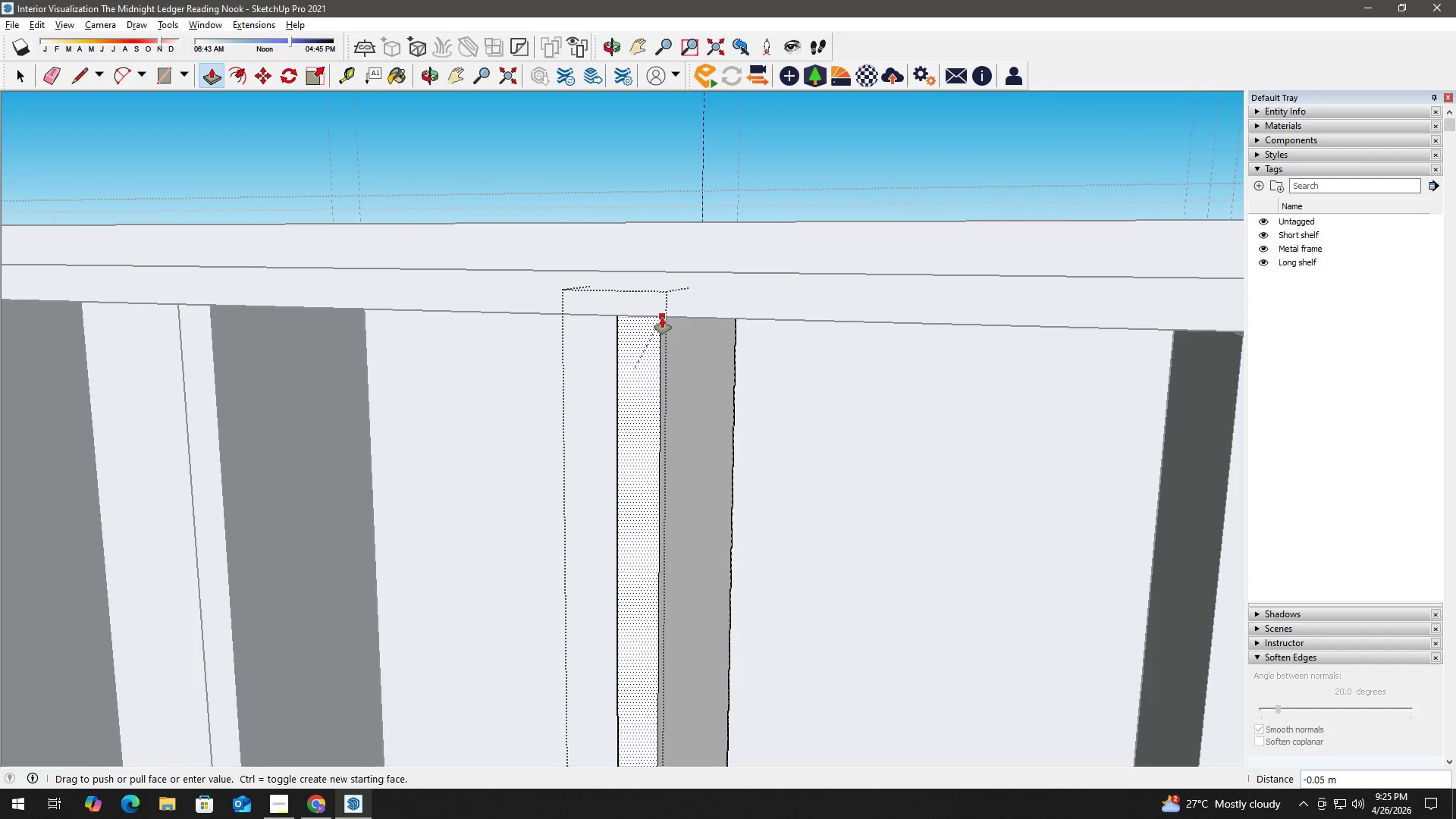 
left_click([662, 318])
 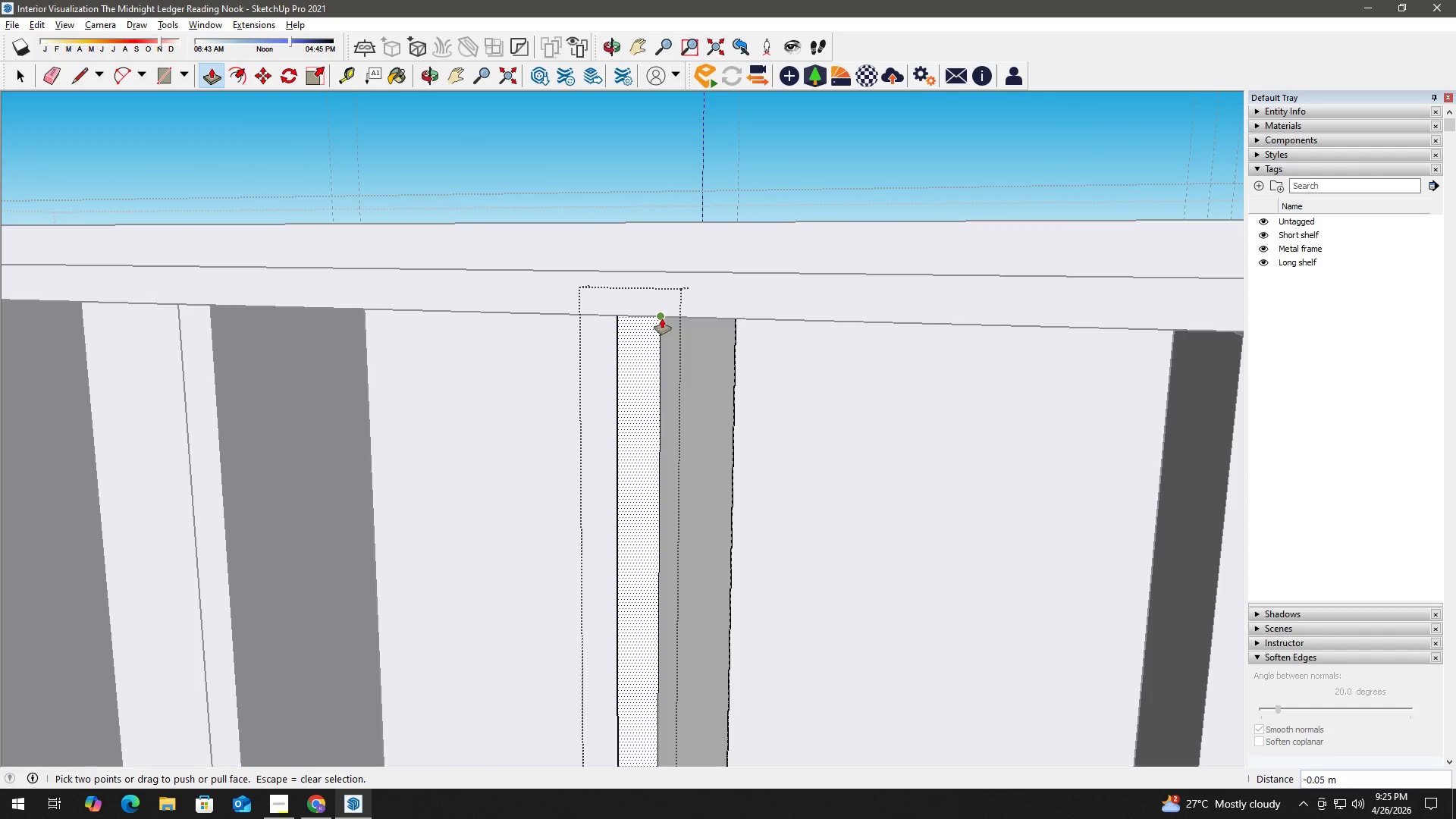 
key(Escape)
 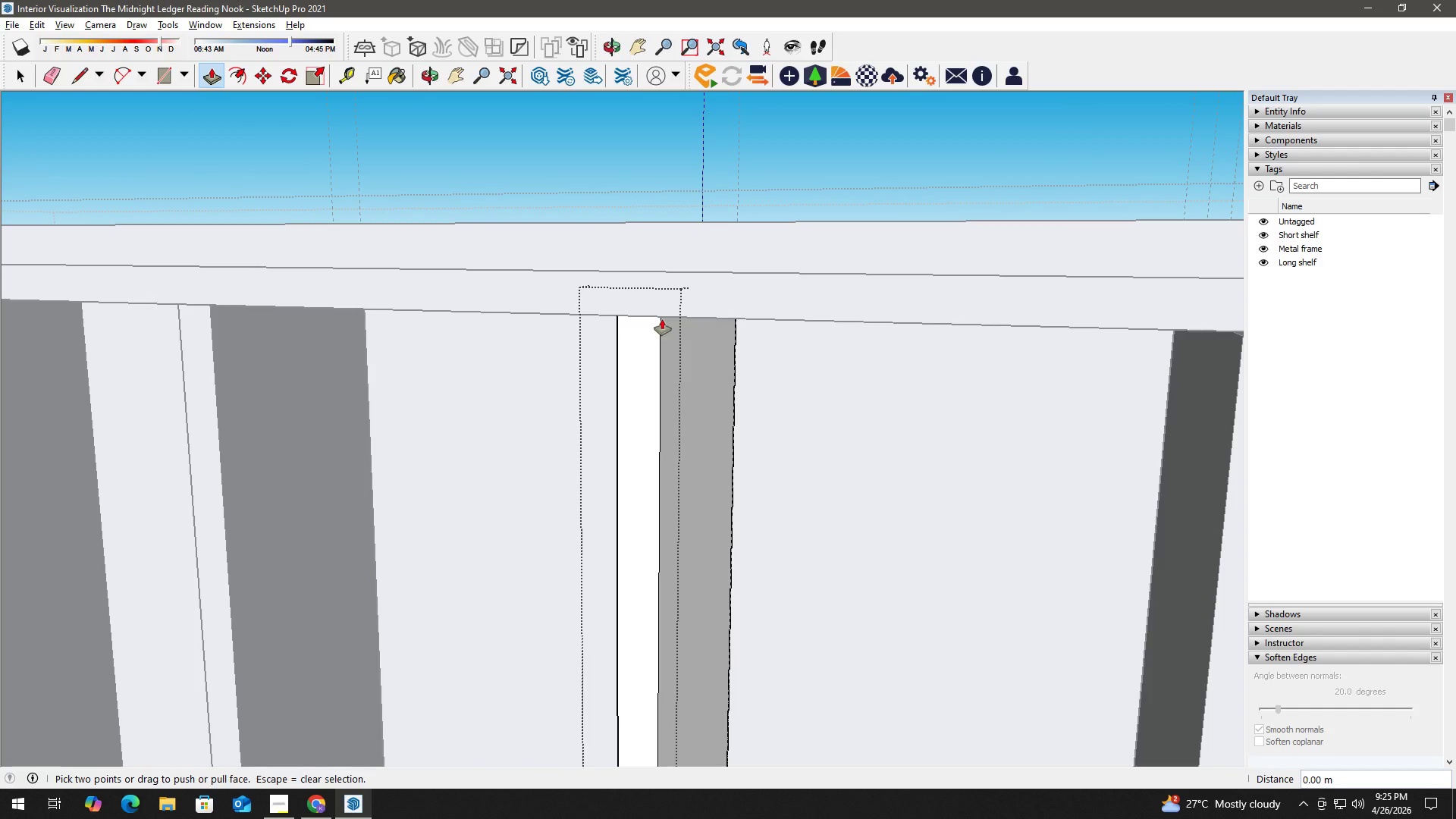 
key(Space)
 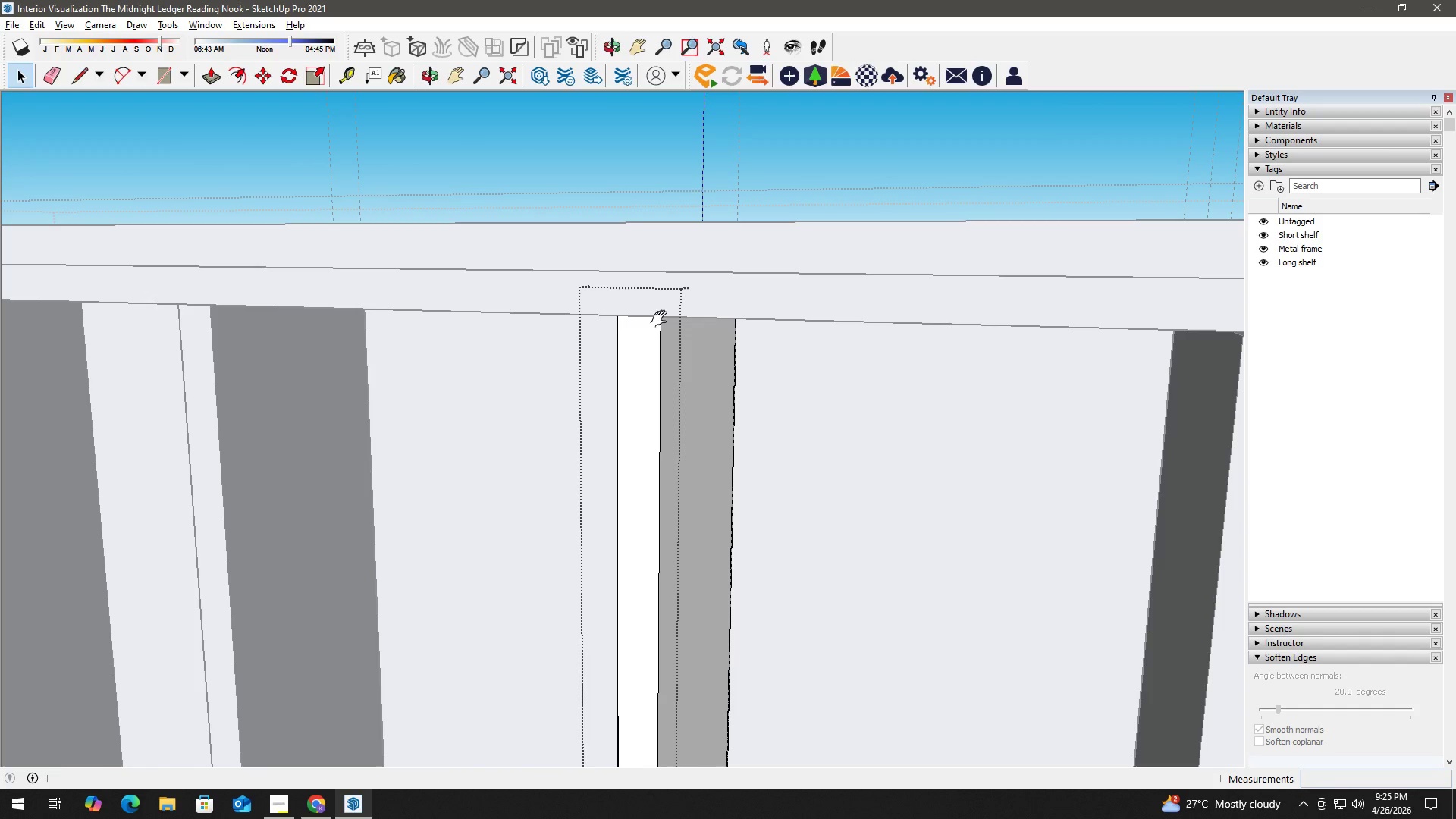 
key(H)
 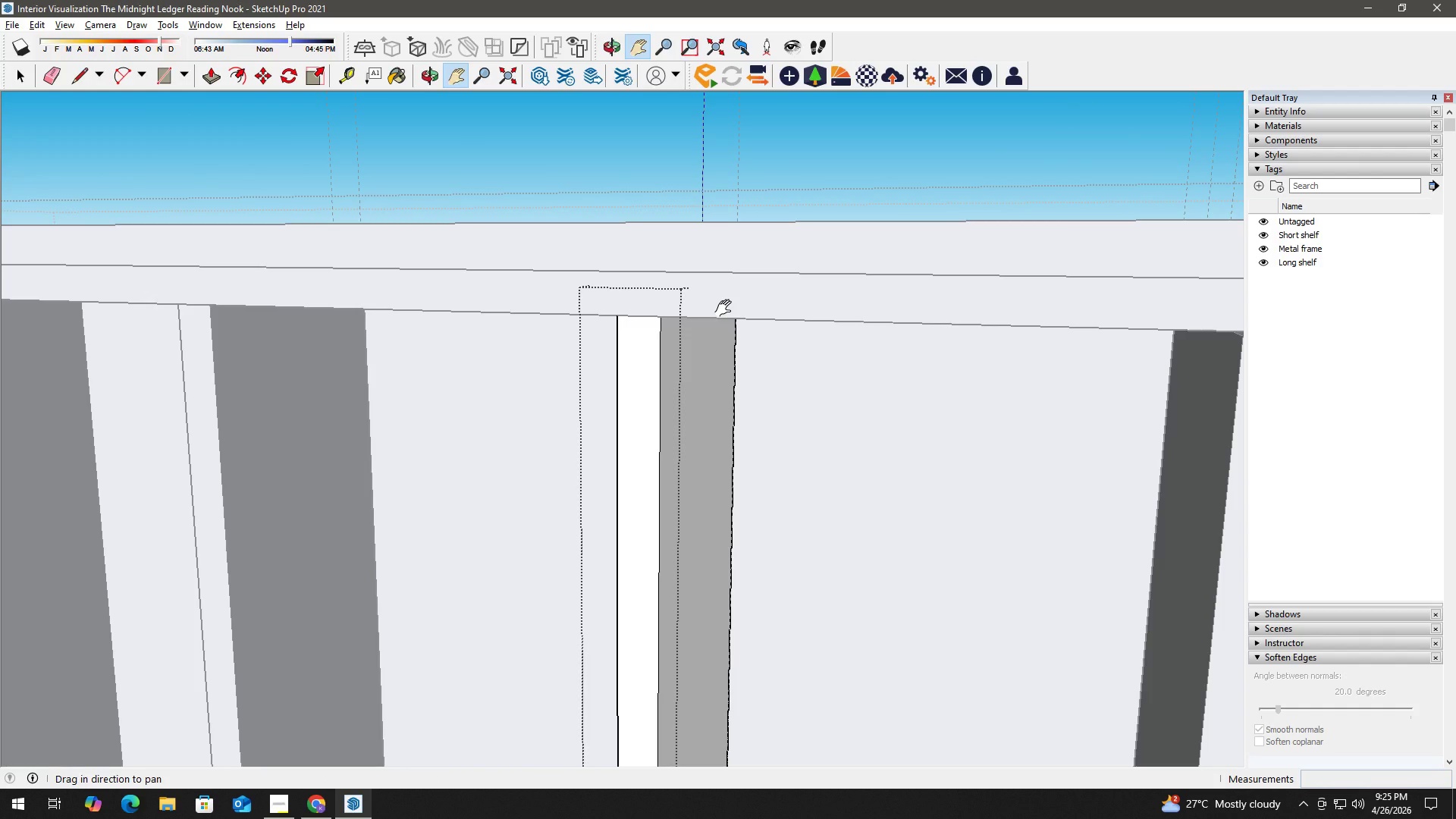 
key(Space)
 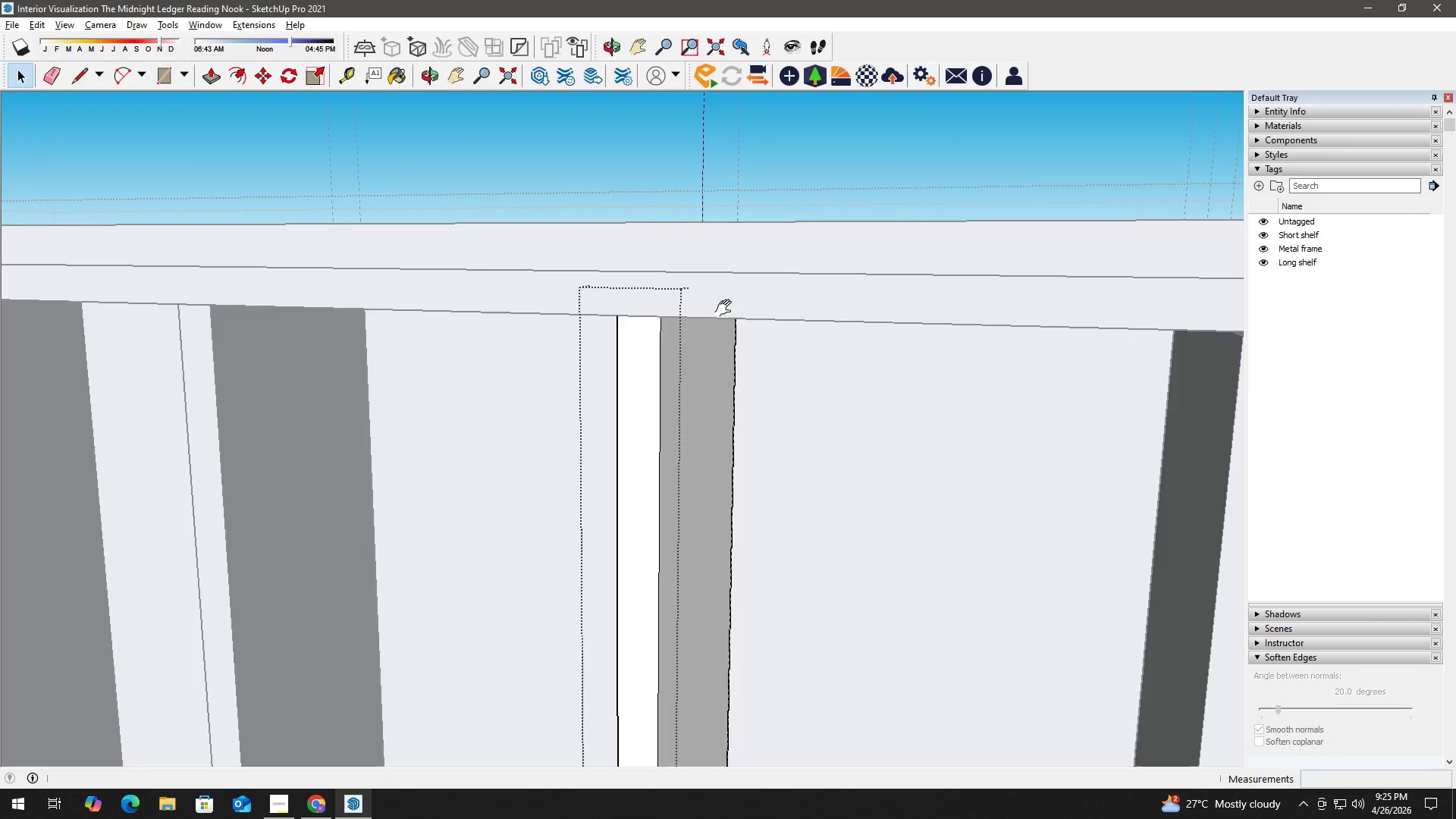 
key(Escape)
 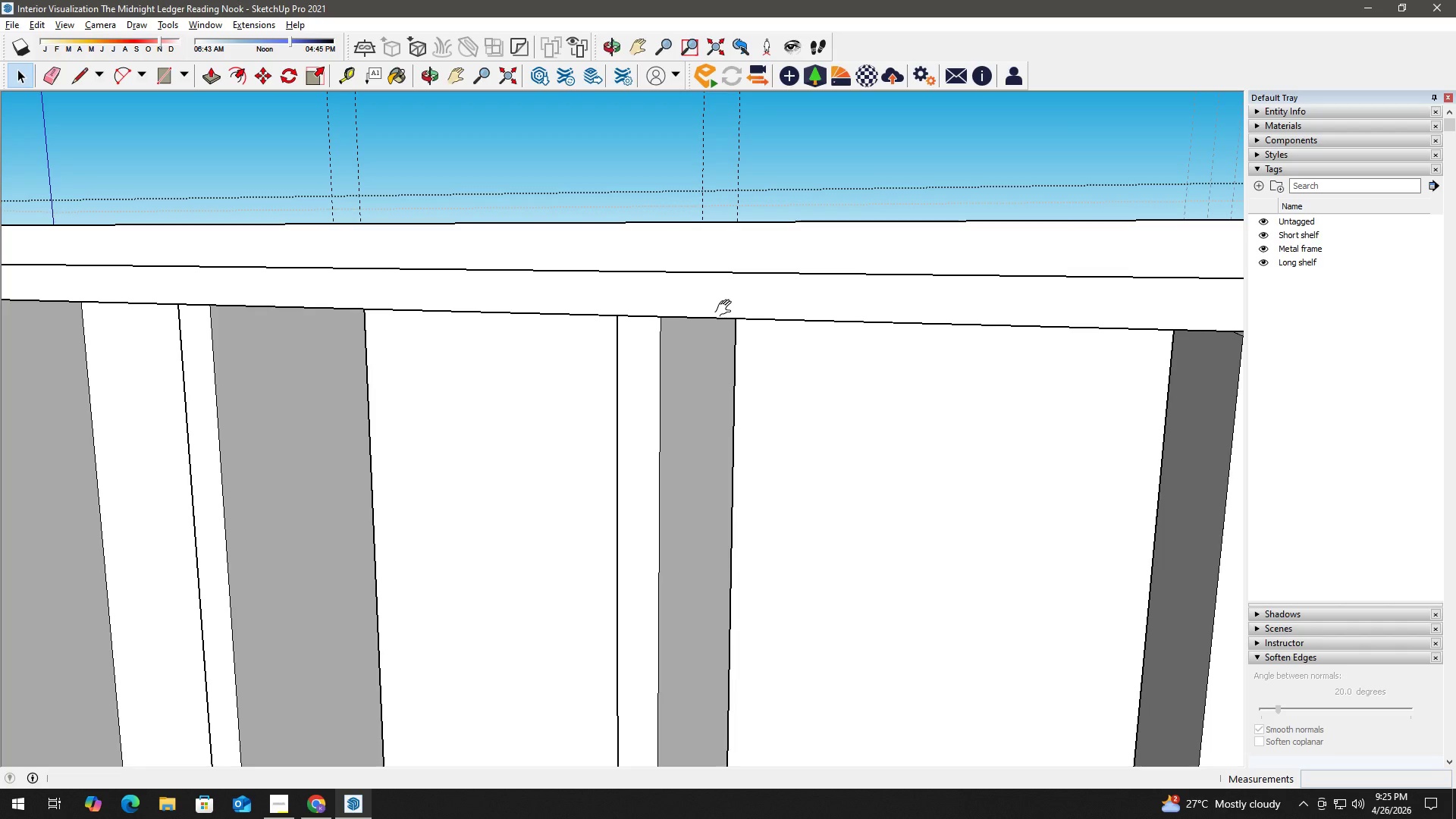 
key(H)
 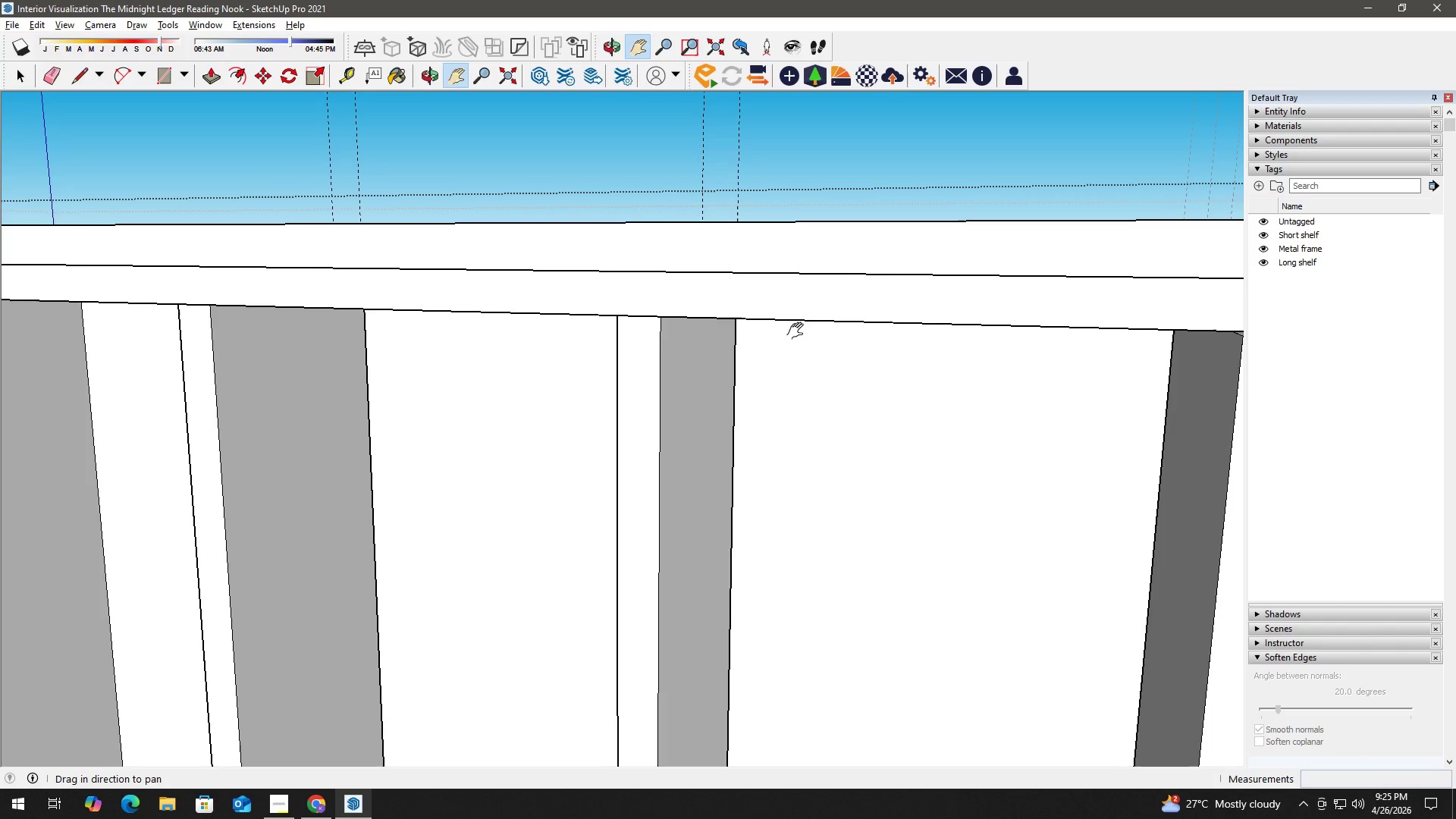 
left_click_drag(start_coordinate=[793, 331], to_coordinate=[569, 328])
 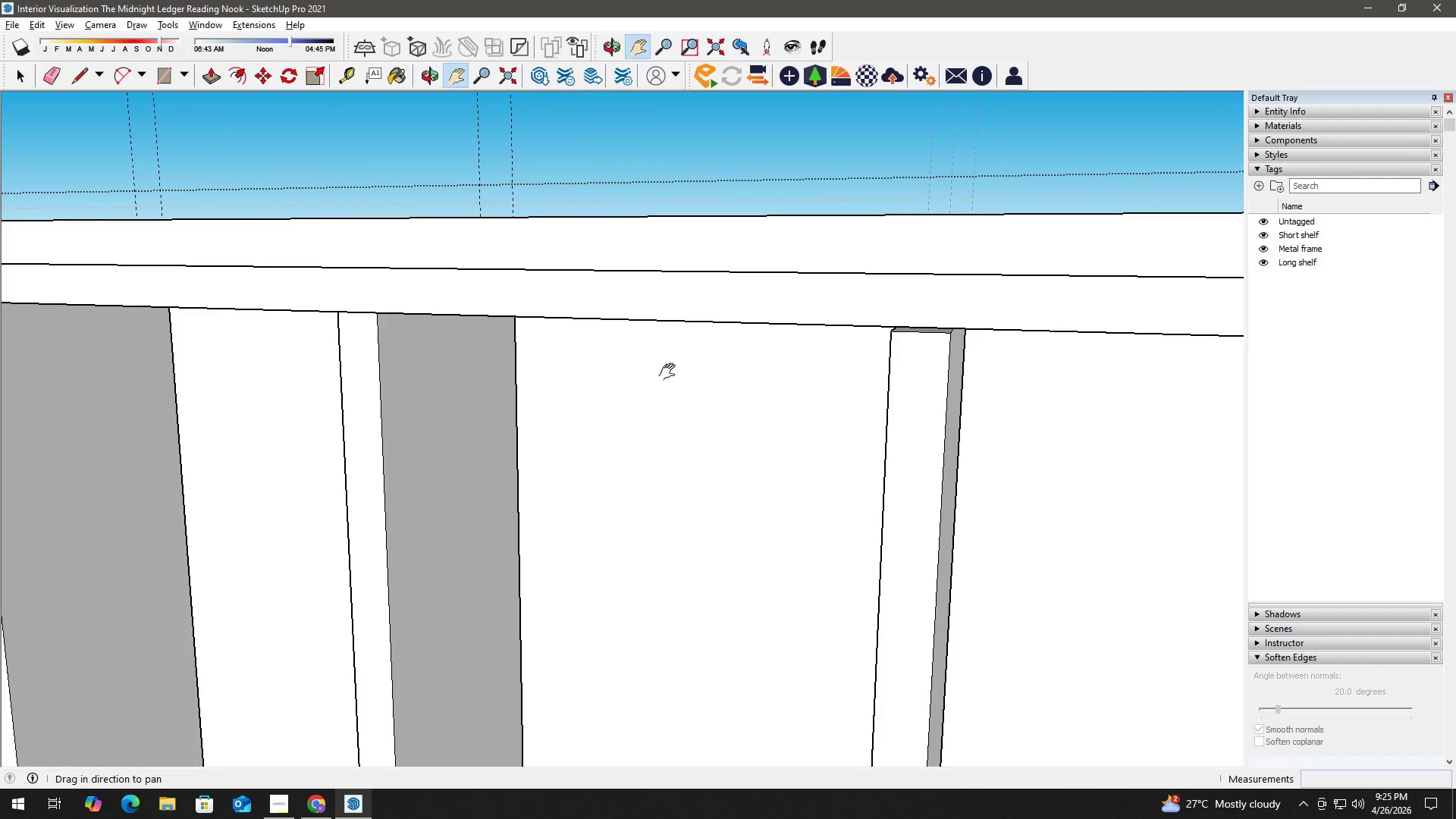 
key(Space)
 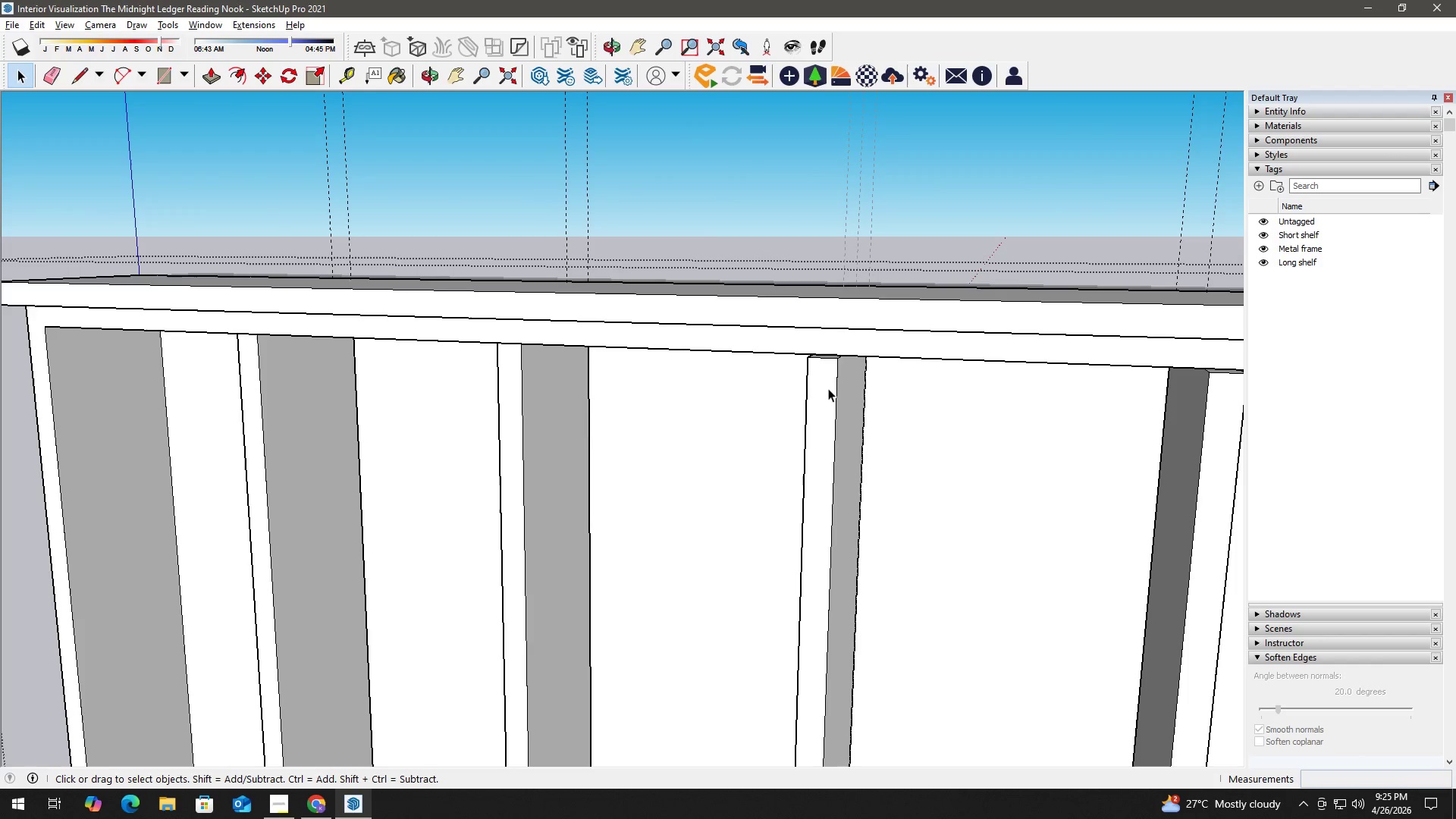 
left_click([829, 388])
 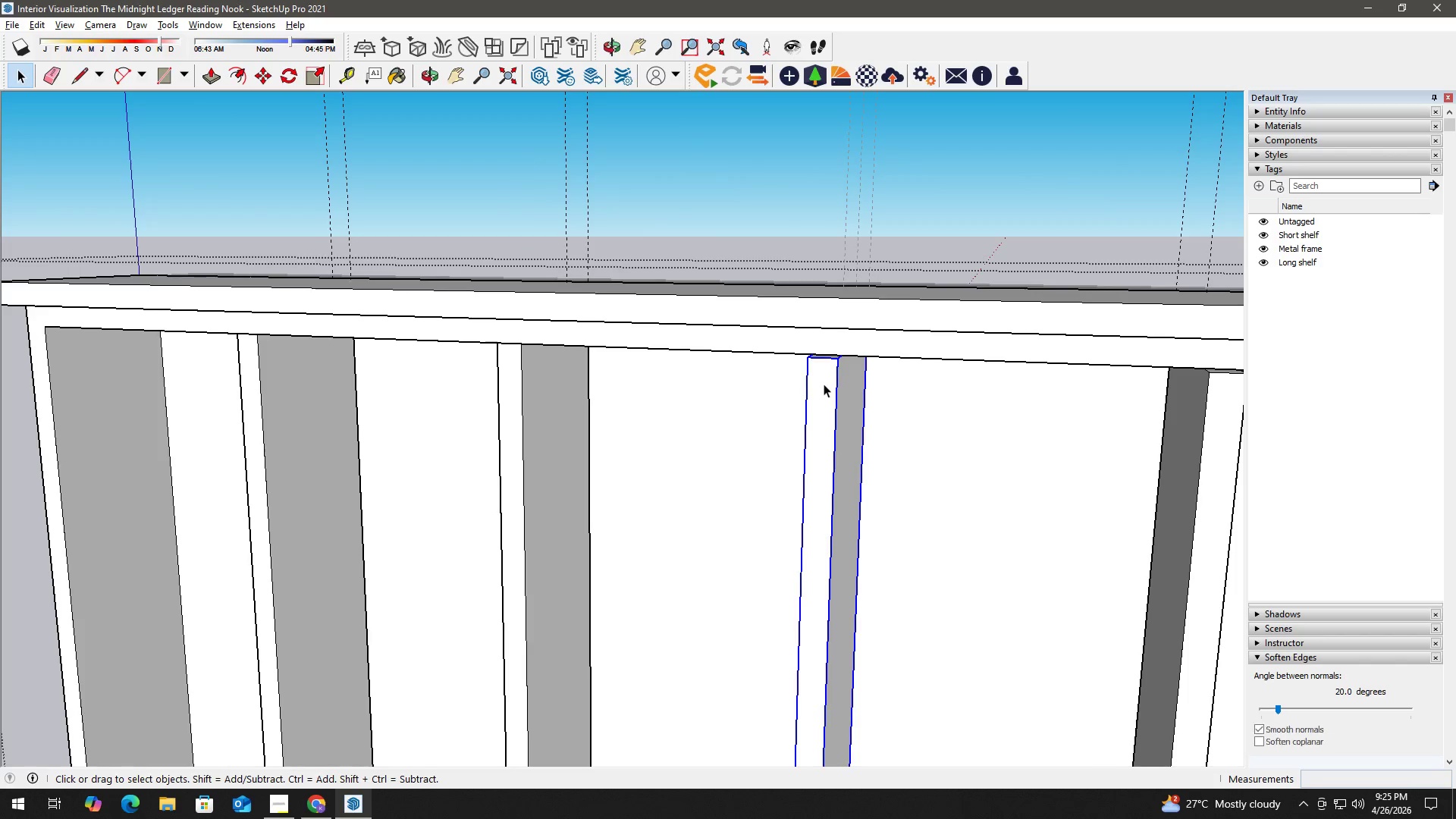 
scroll: coordinate [739, 391], scroll_direction: down, amount: 5.0
 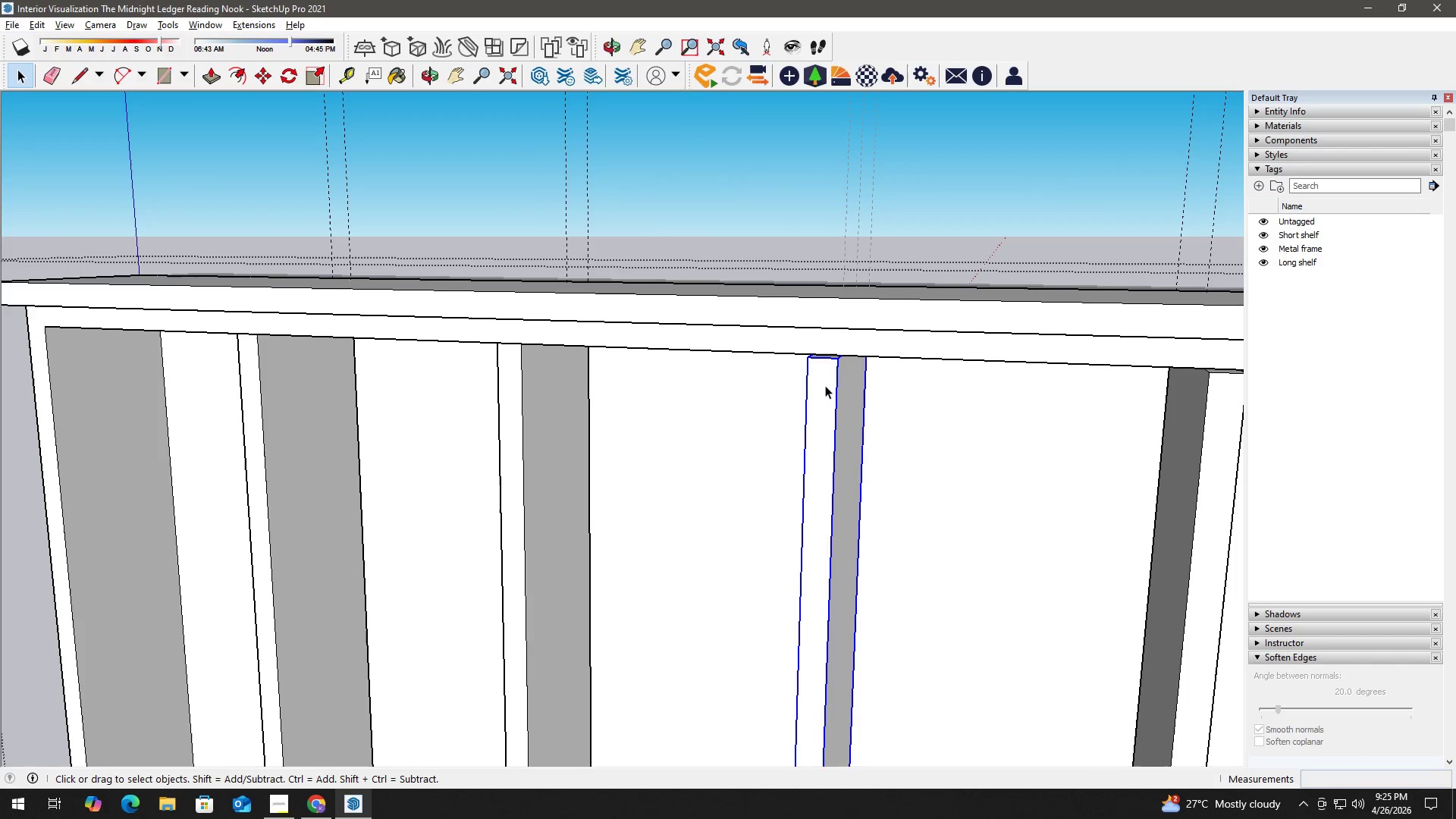 
right_click([824, 384])
 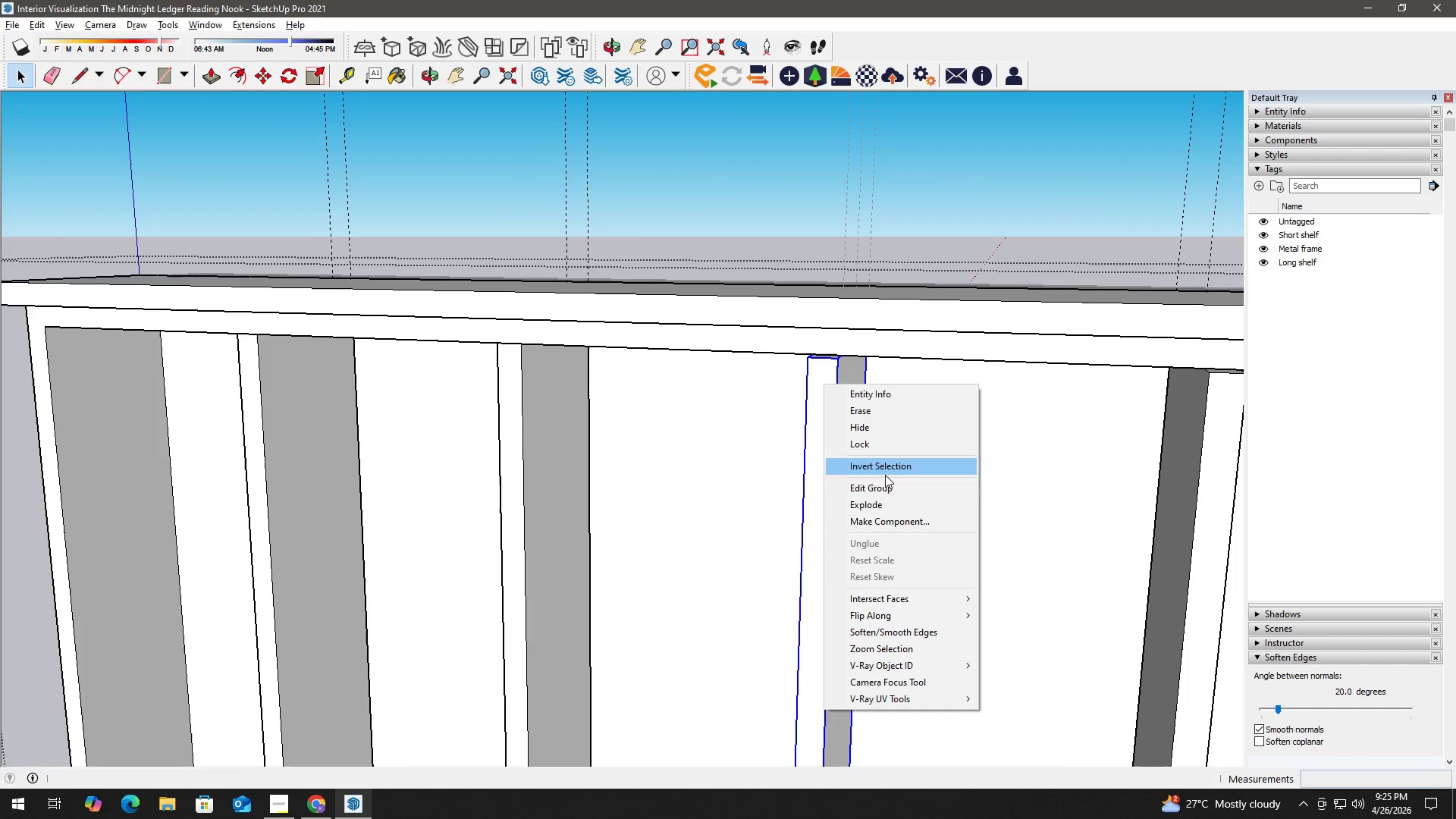 
left_click([887, 488])
 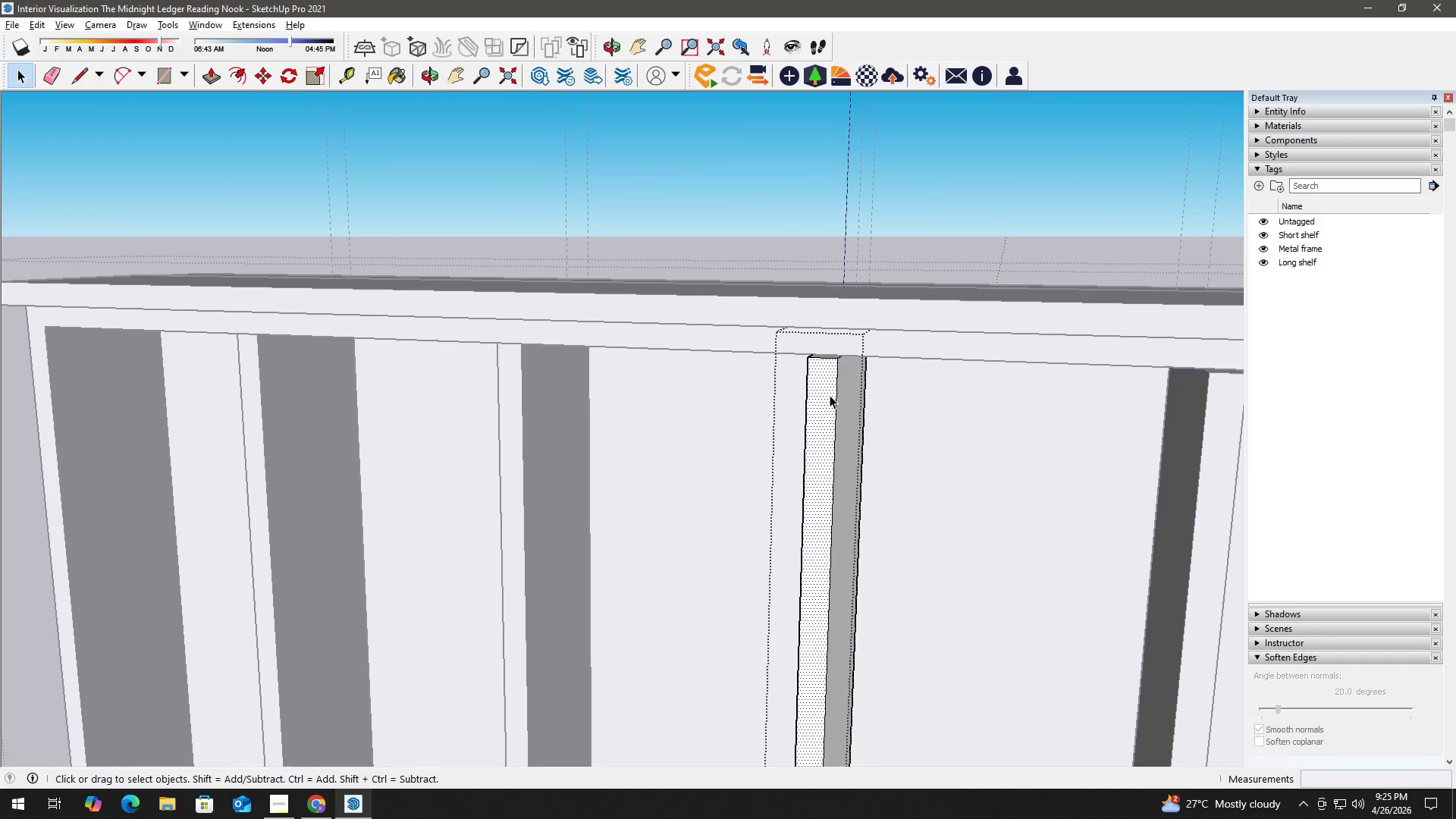 
key(P)
 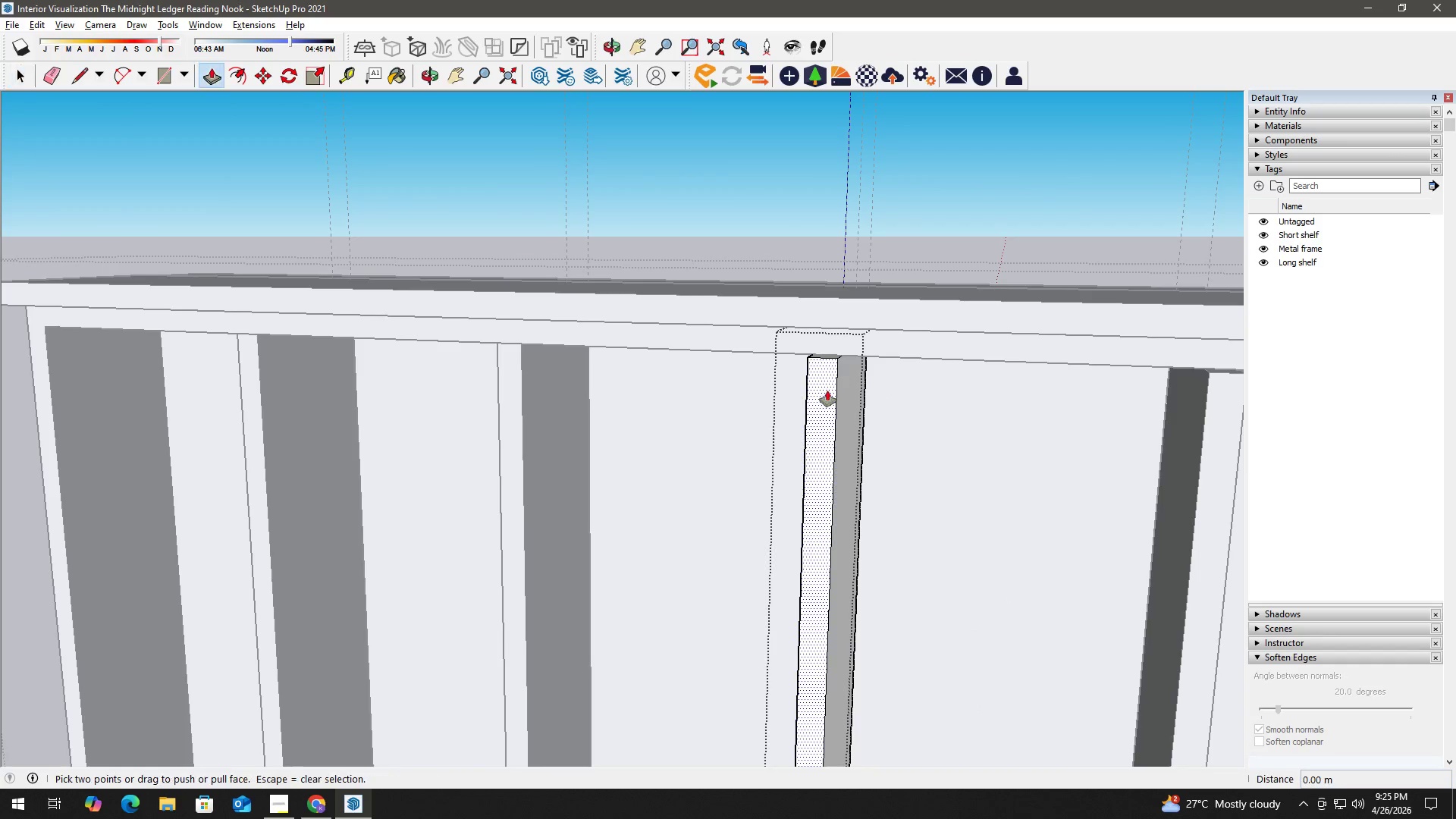 
left_click([827, 391])
 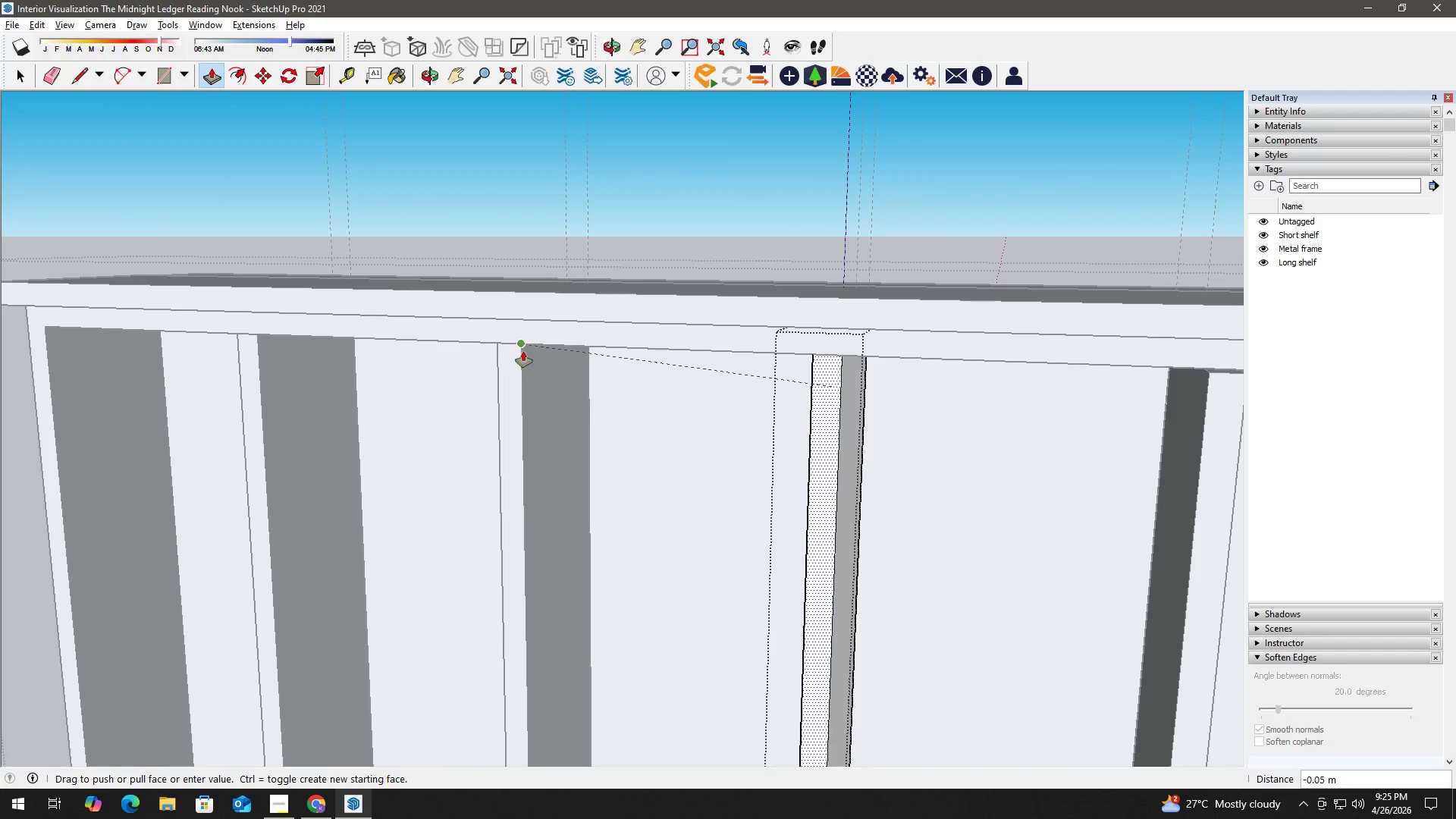 
left_click([525, 343])
 